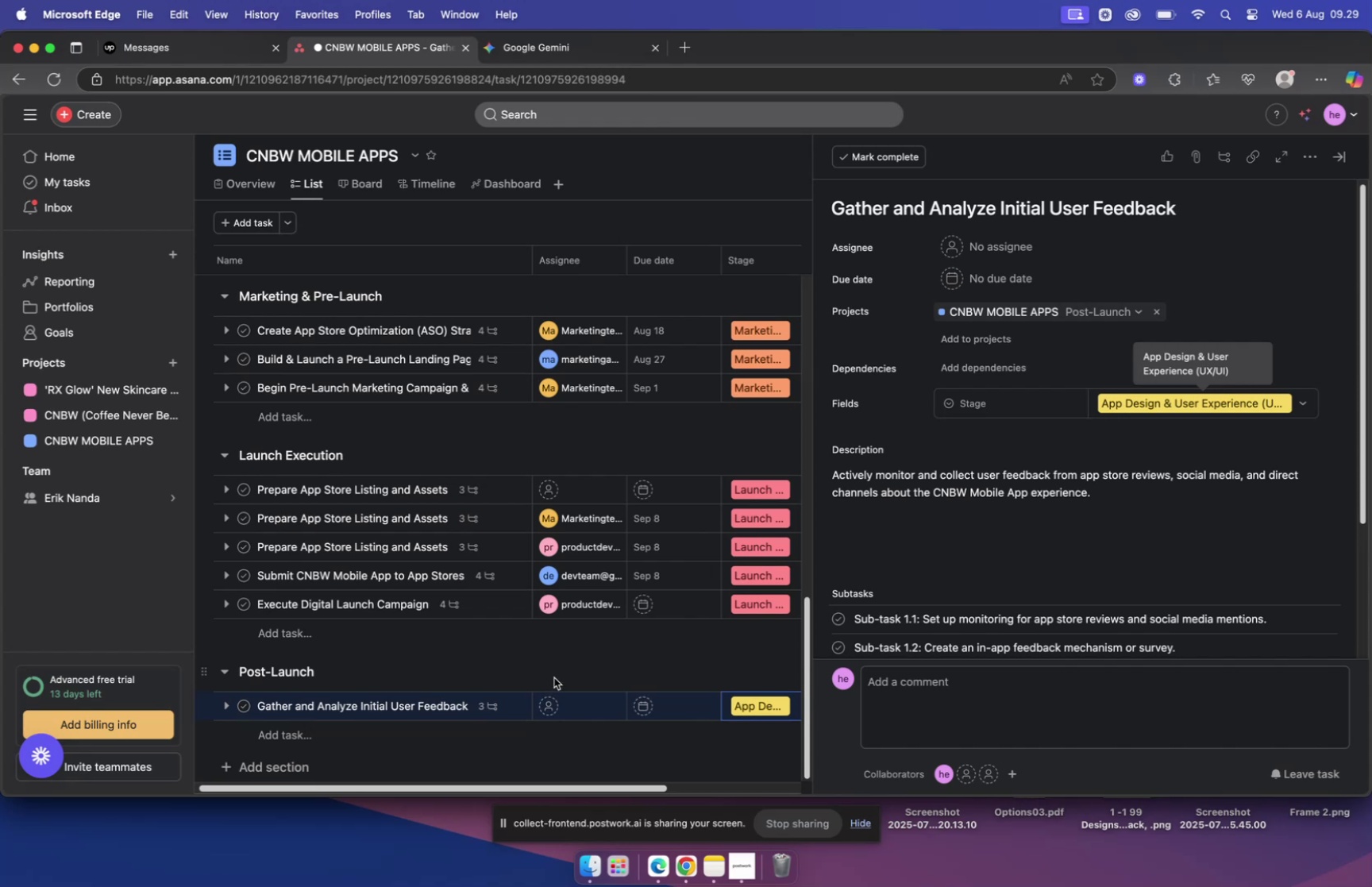 
scroll: coordinate [919, 357], scroll_direction: up, amount: 10.0
 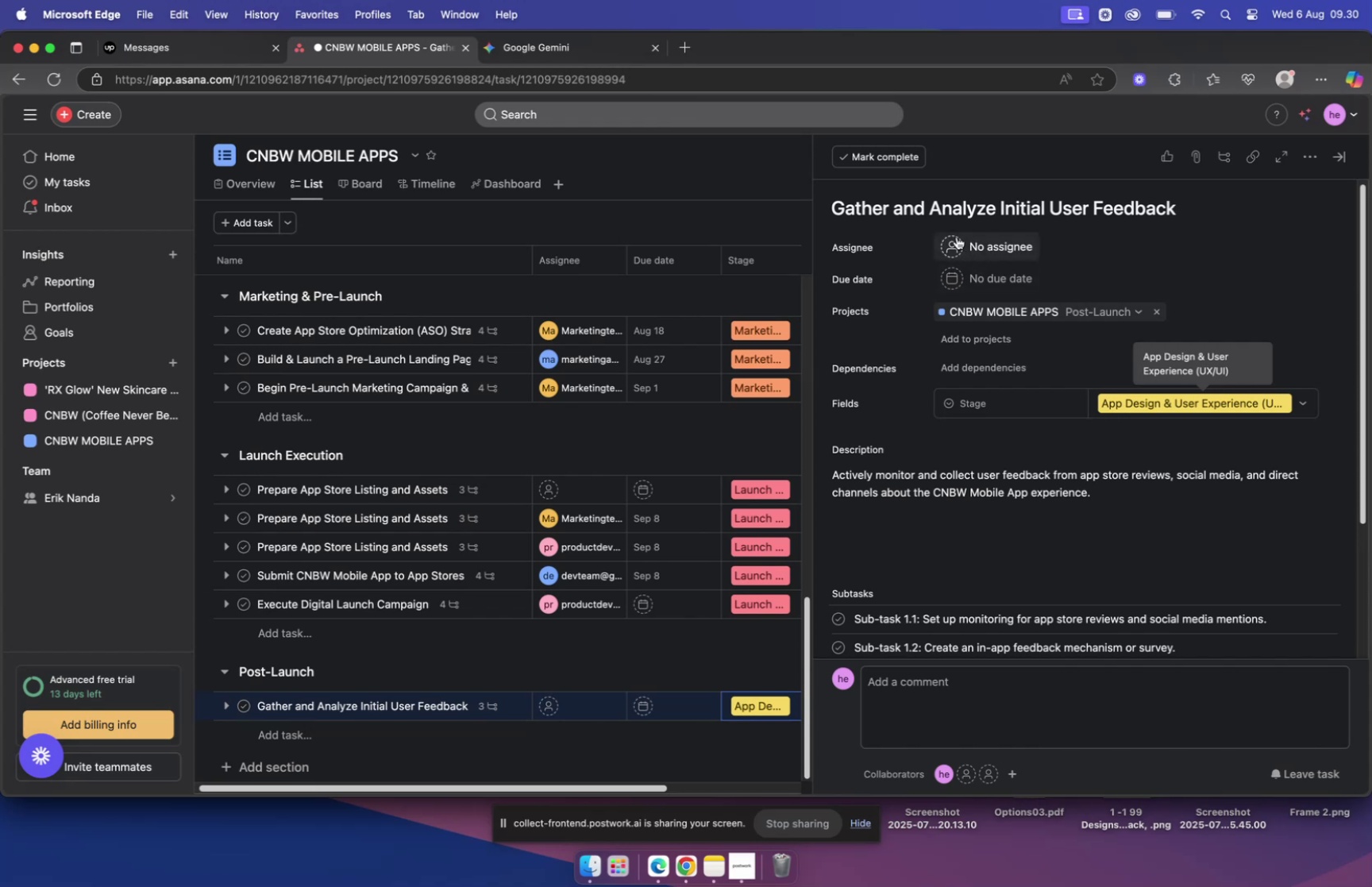 
left_click([957, 237])
 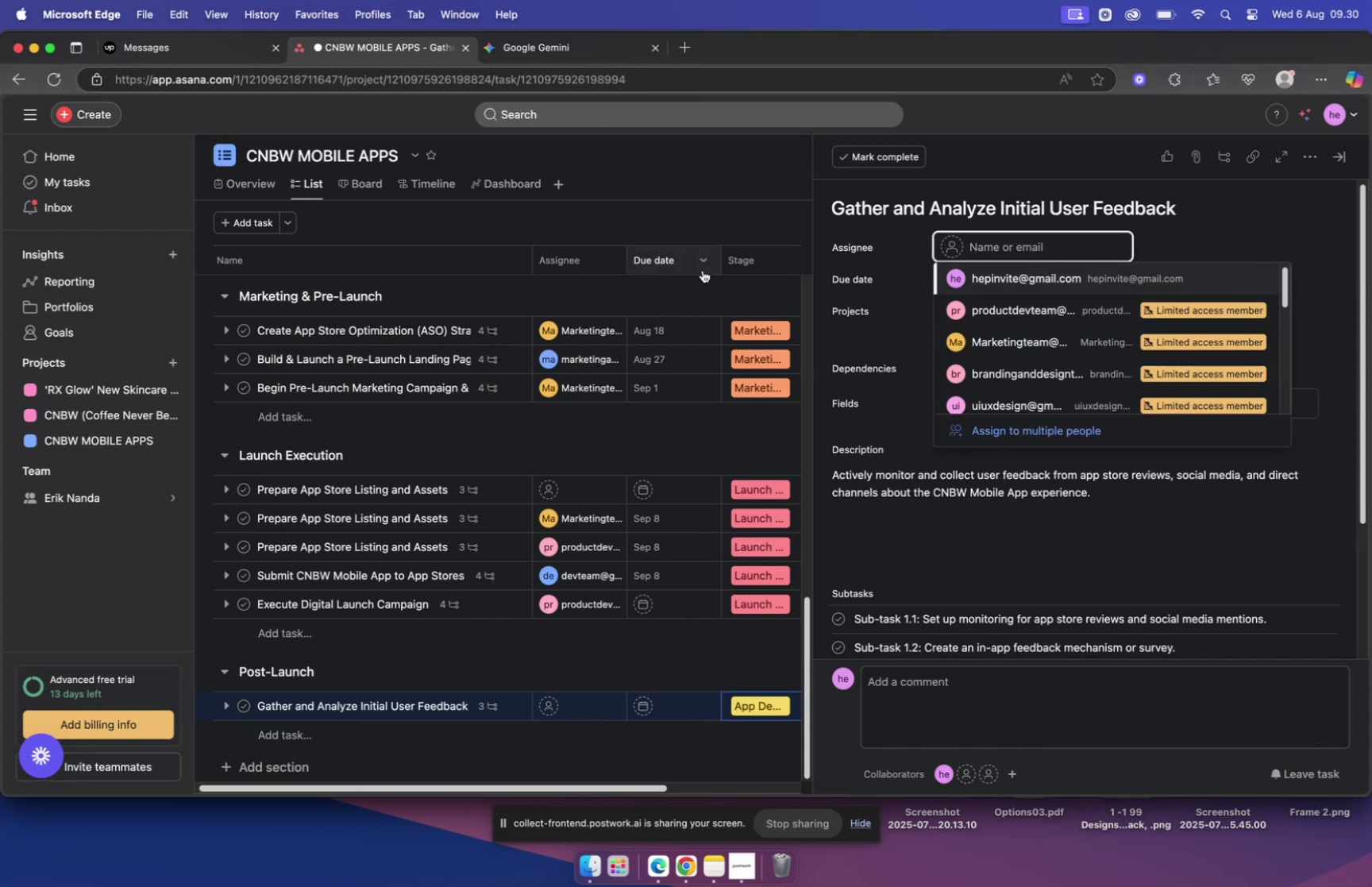 
mouse_move([522, 54])
 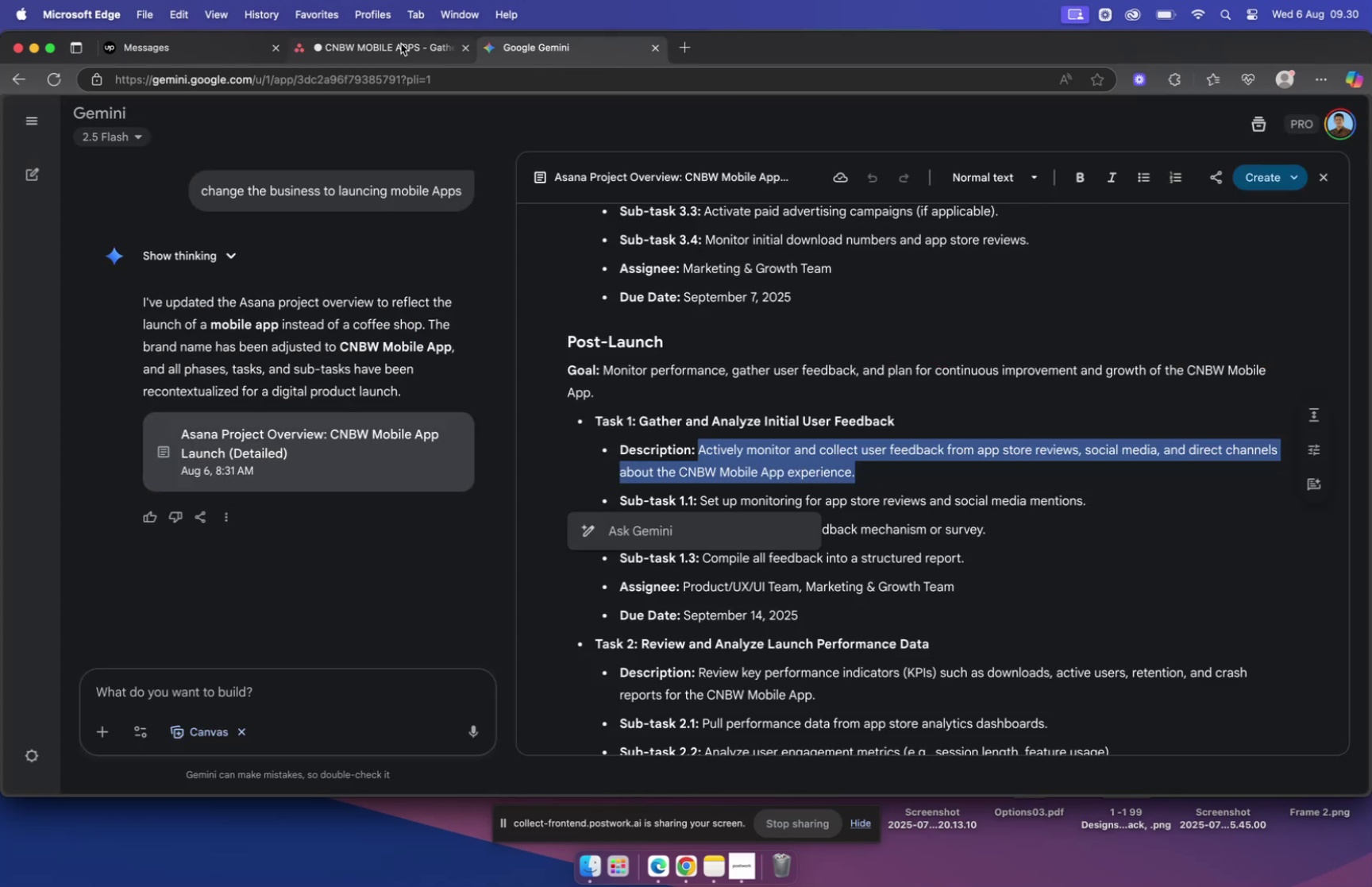 
left_click([401, 44])
 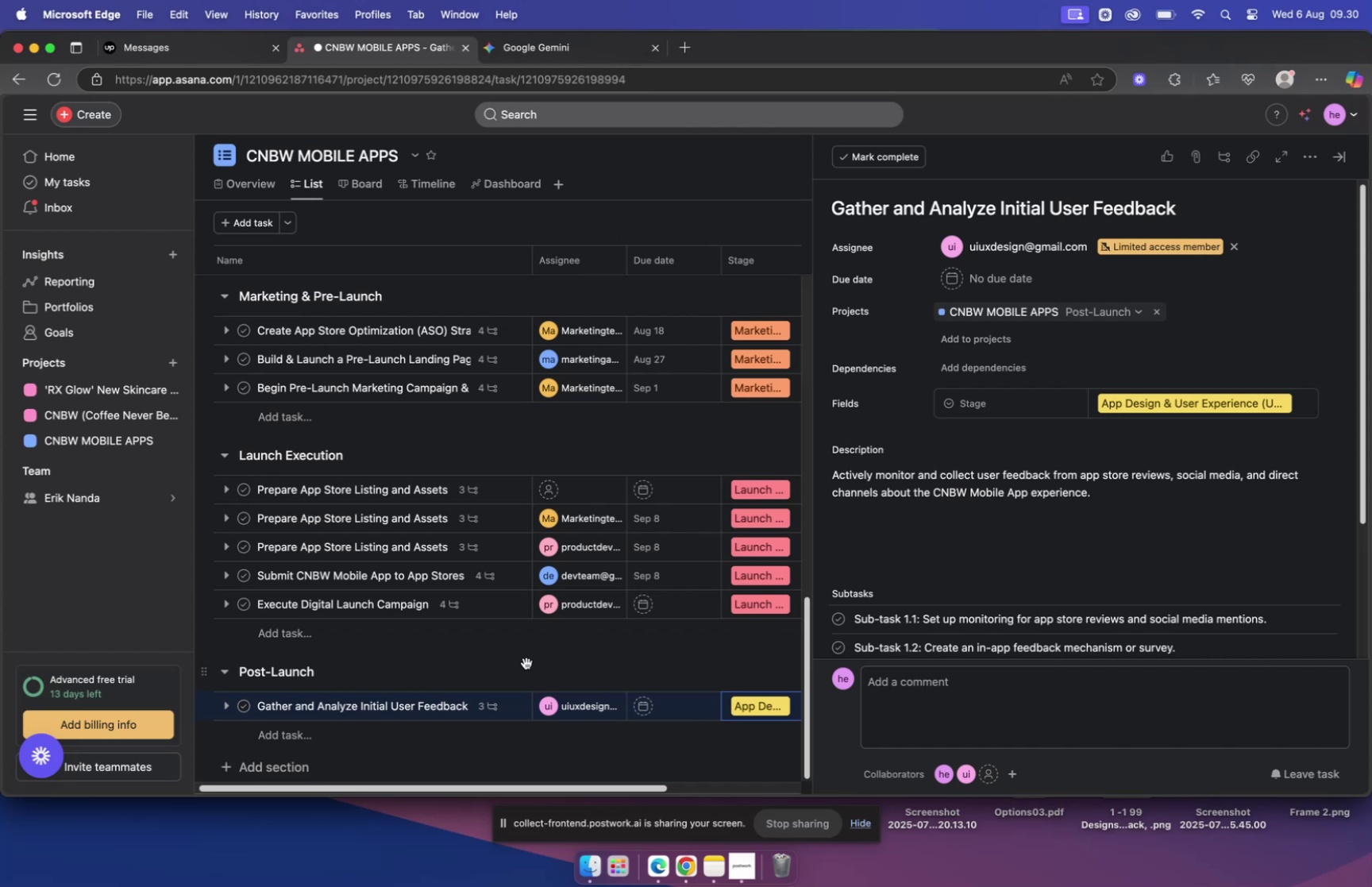 
left_click([445, 729])
 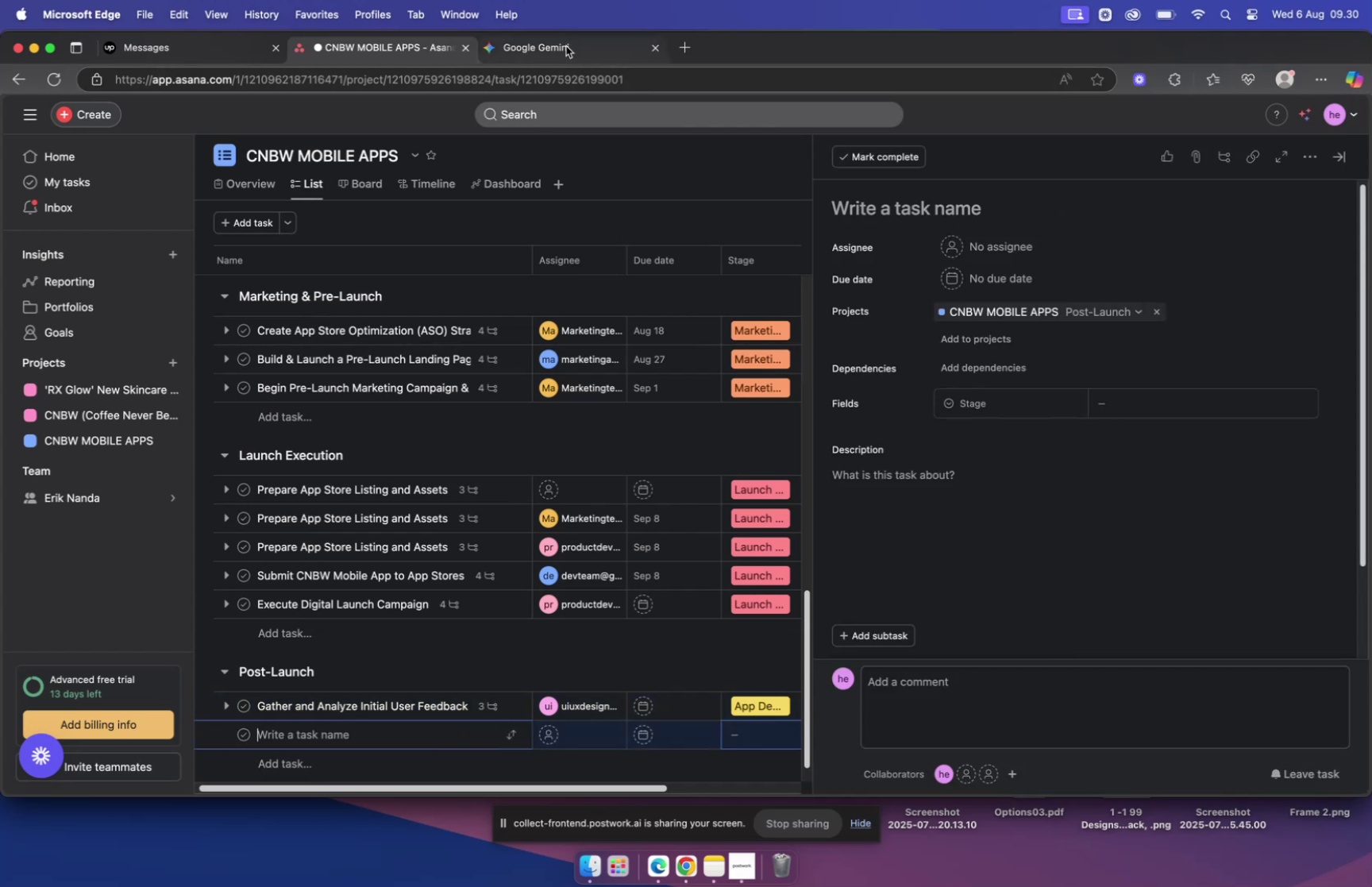 
left_click([565, 52])
 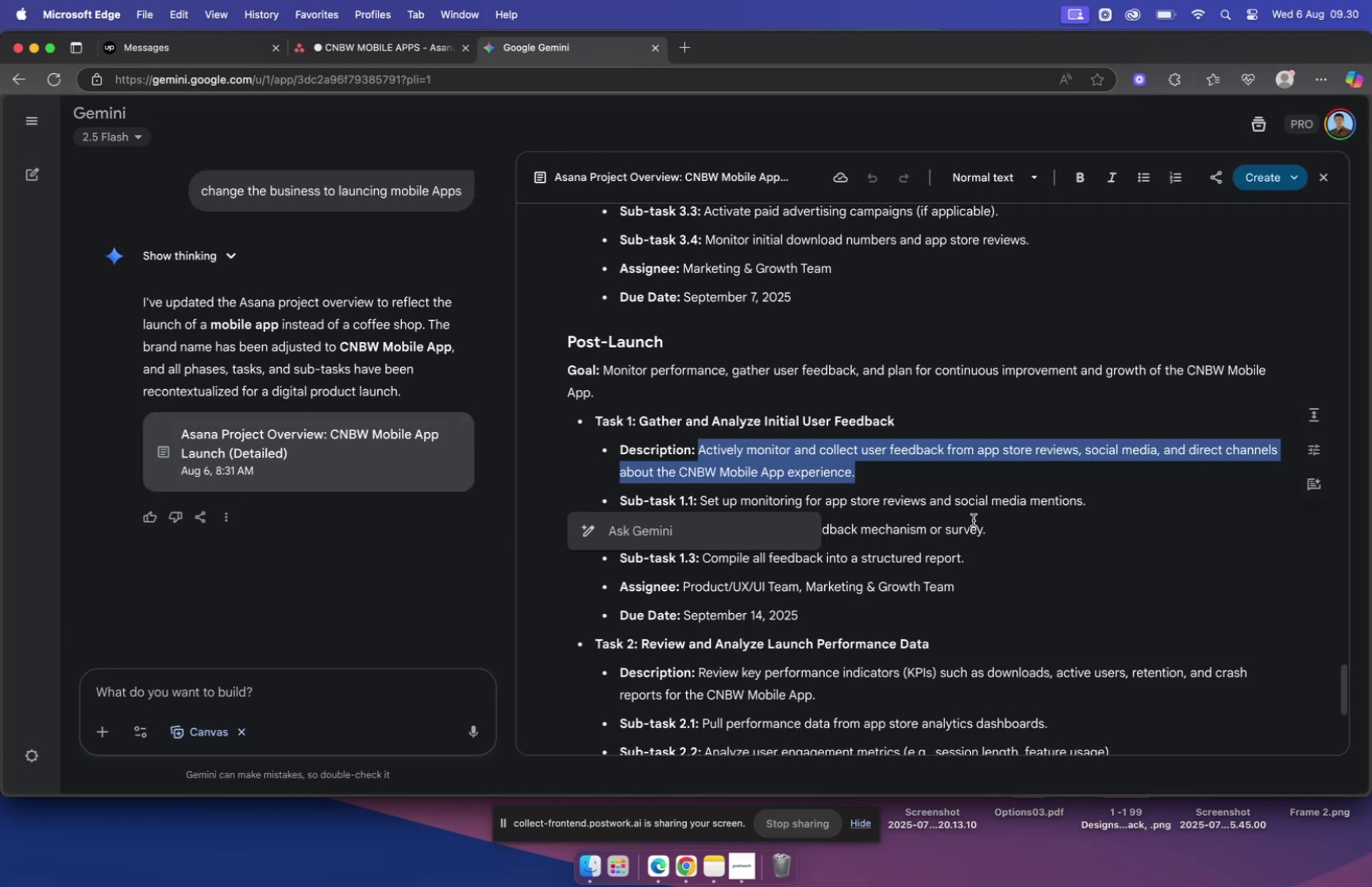 
left_click([973, 519])
 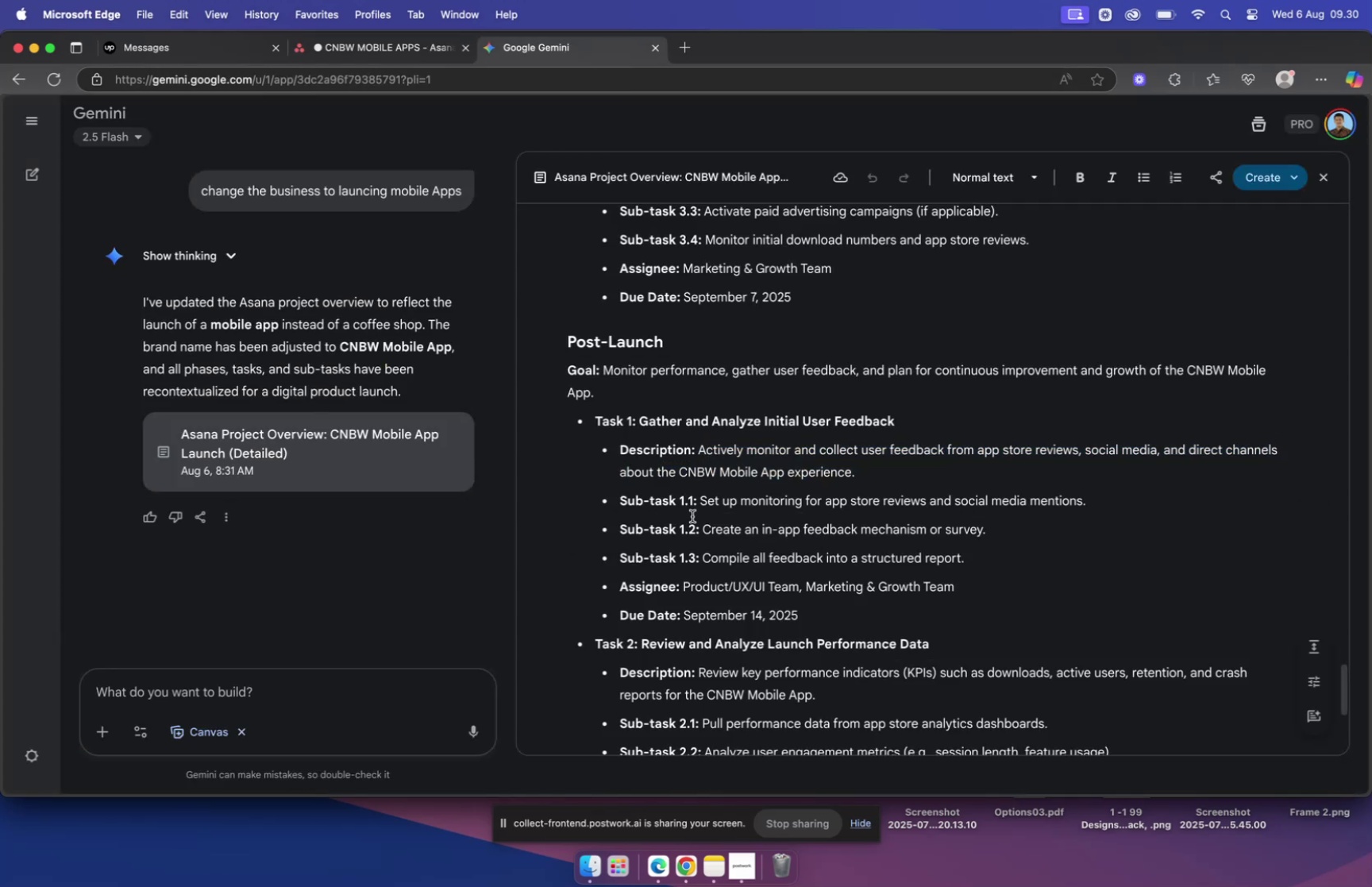 
left_click([370, 44])
 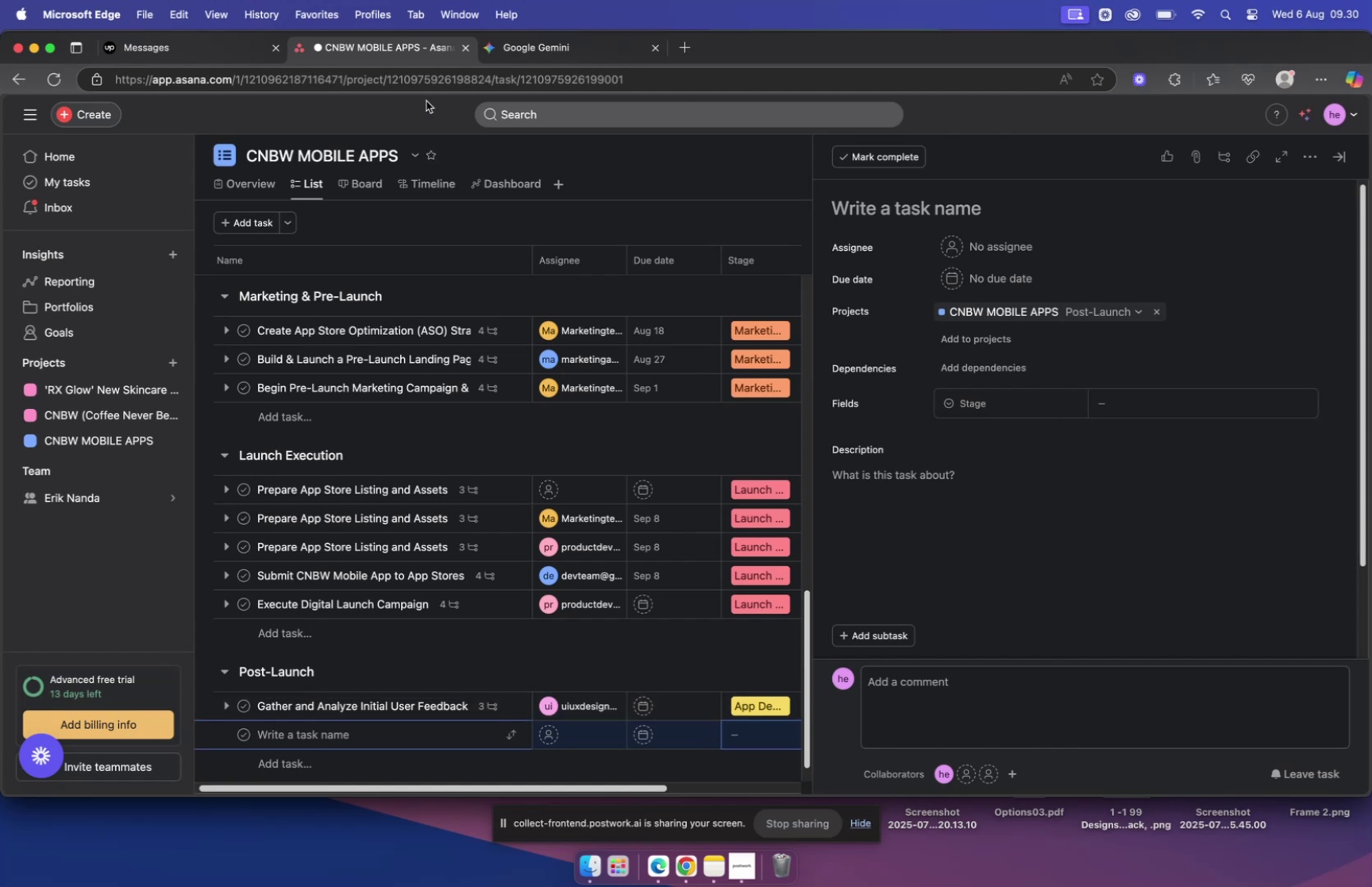 
left_click([549, 44])
 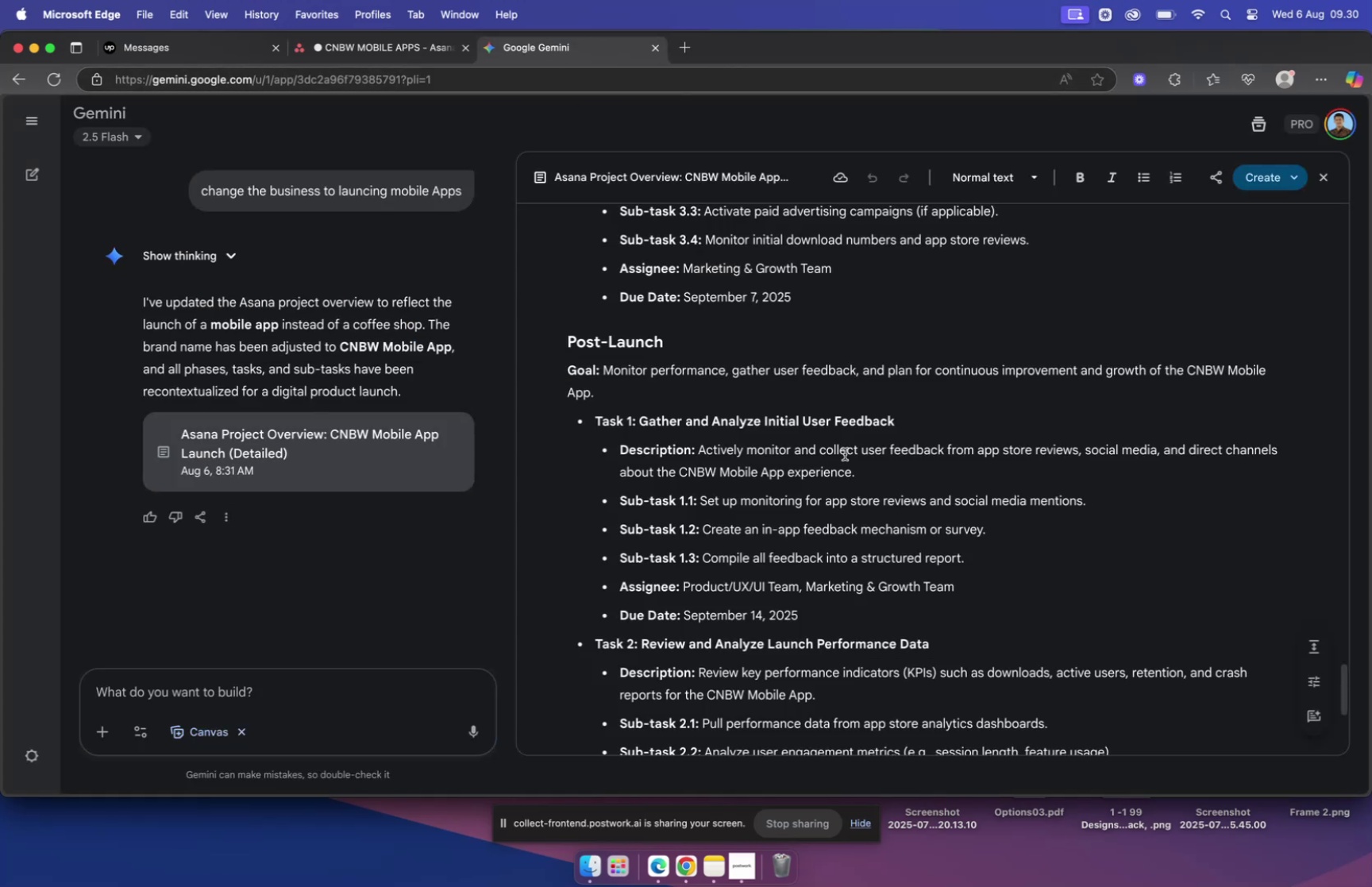 
scroll: coordinate [842, 451], scroll_direction: down, amount: 7.0
 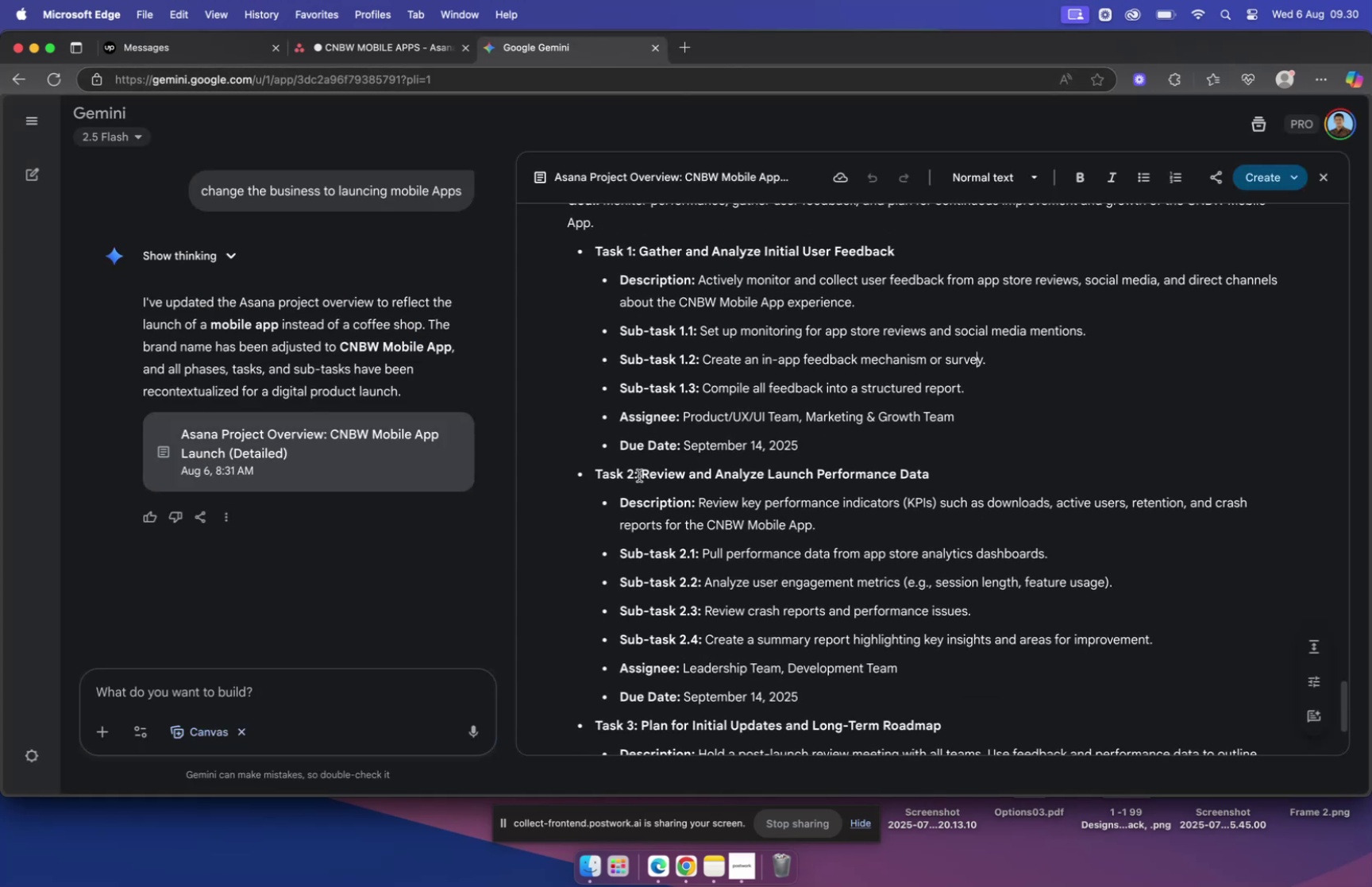 
left_click_drag(start_coordinate=[642, 473], to_coordinate=[950, 482])
 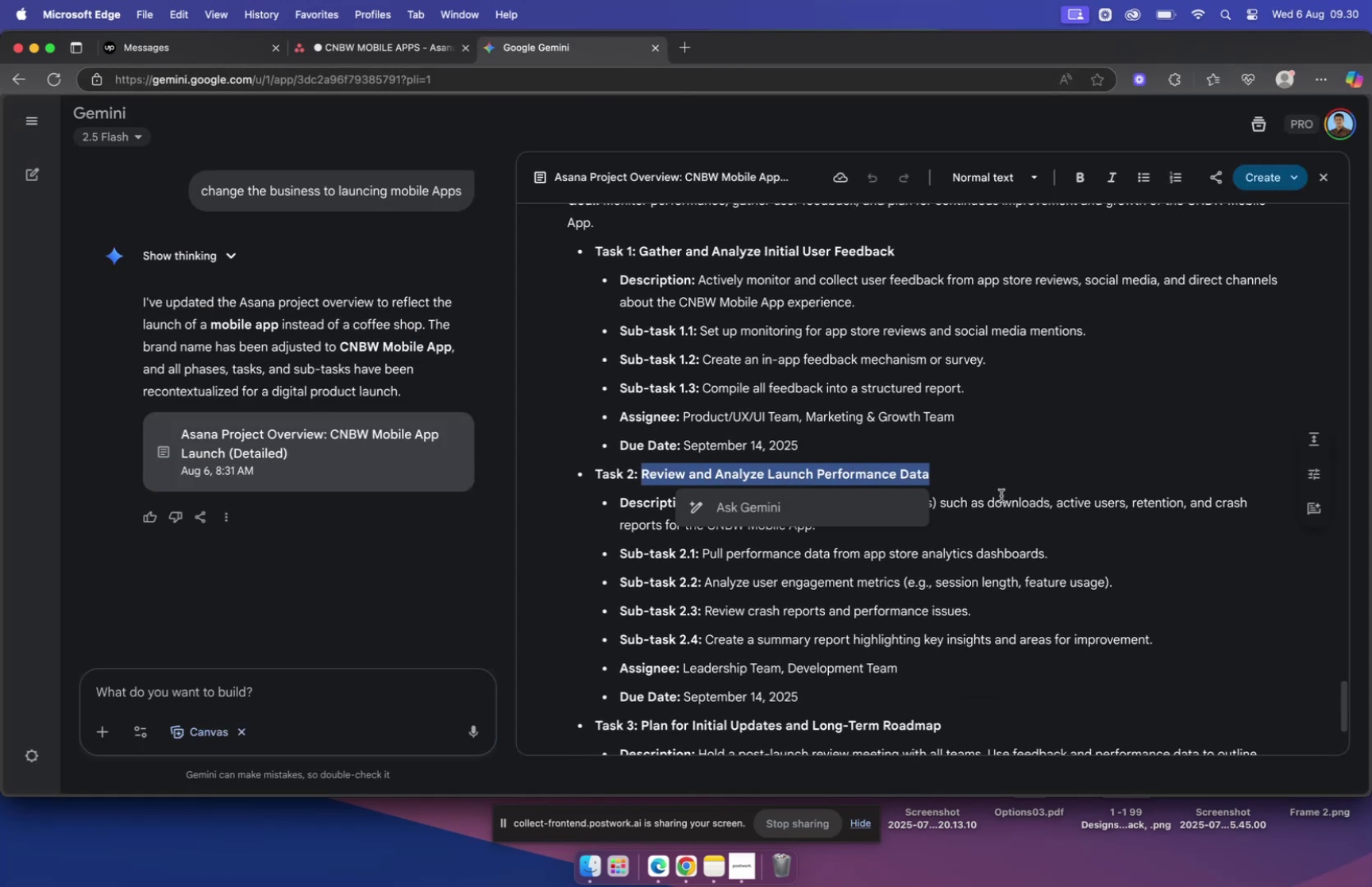 
key(Meta+C)
 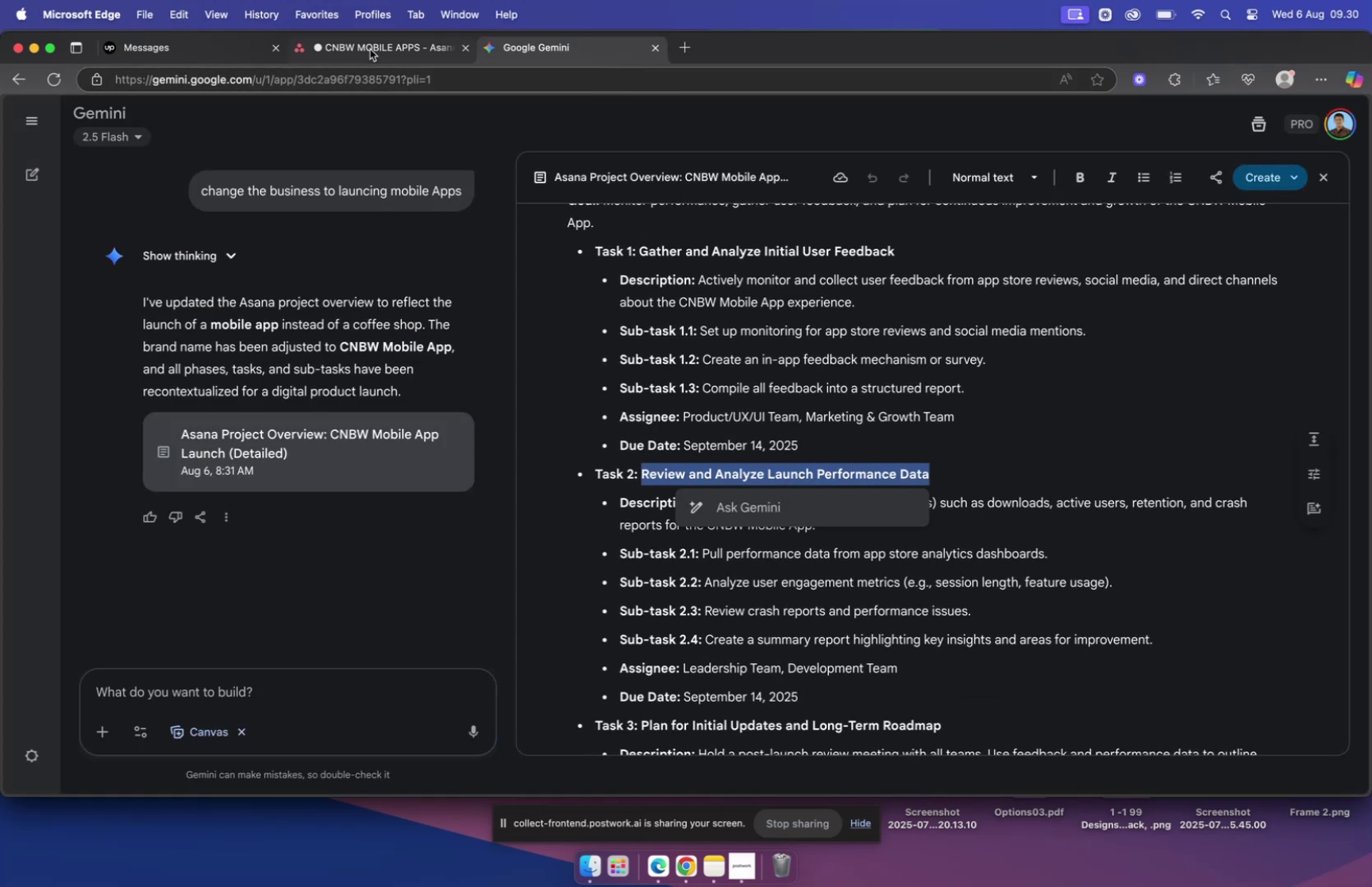 
left_click([370, 49])
 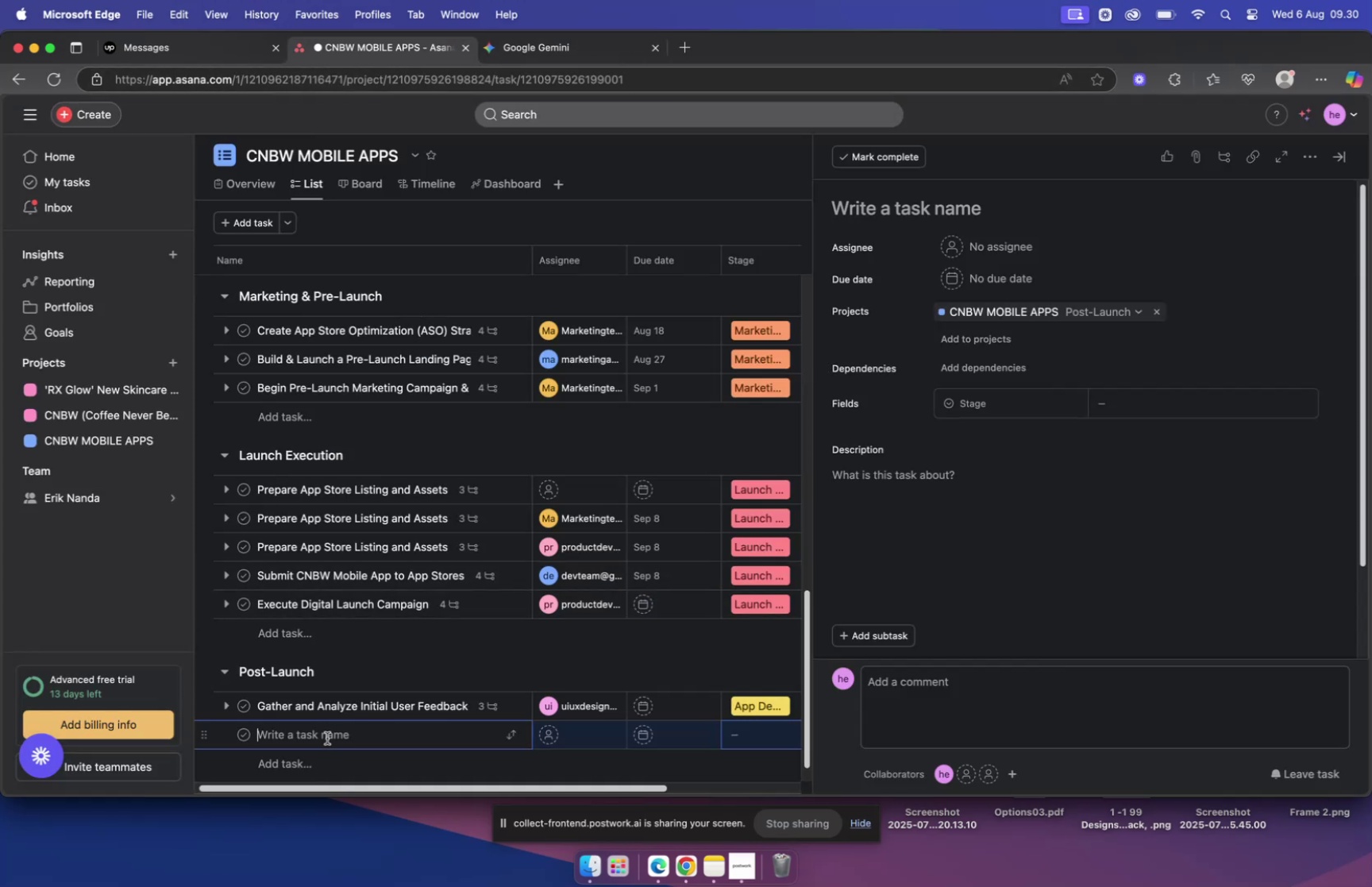 
left_click([326, 739])
 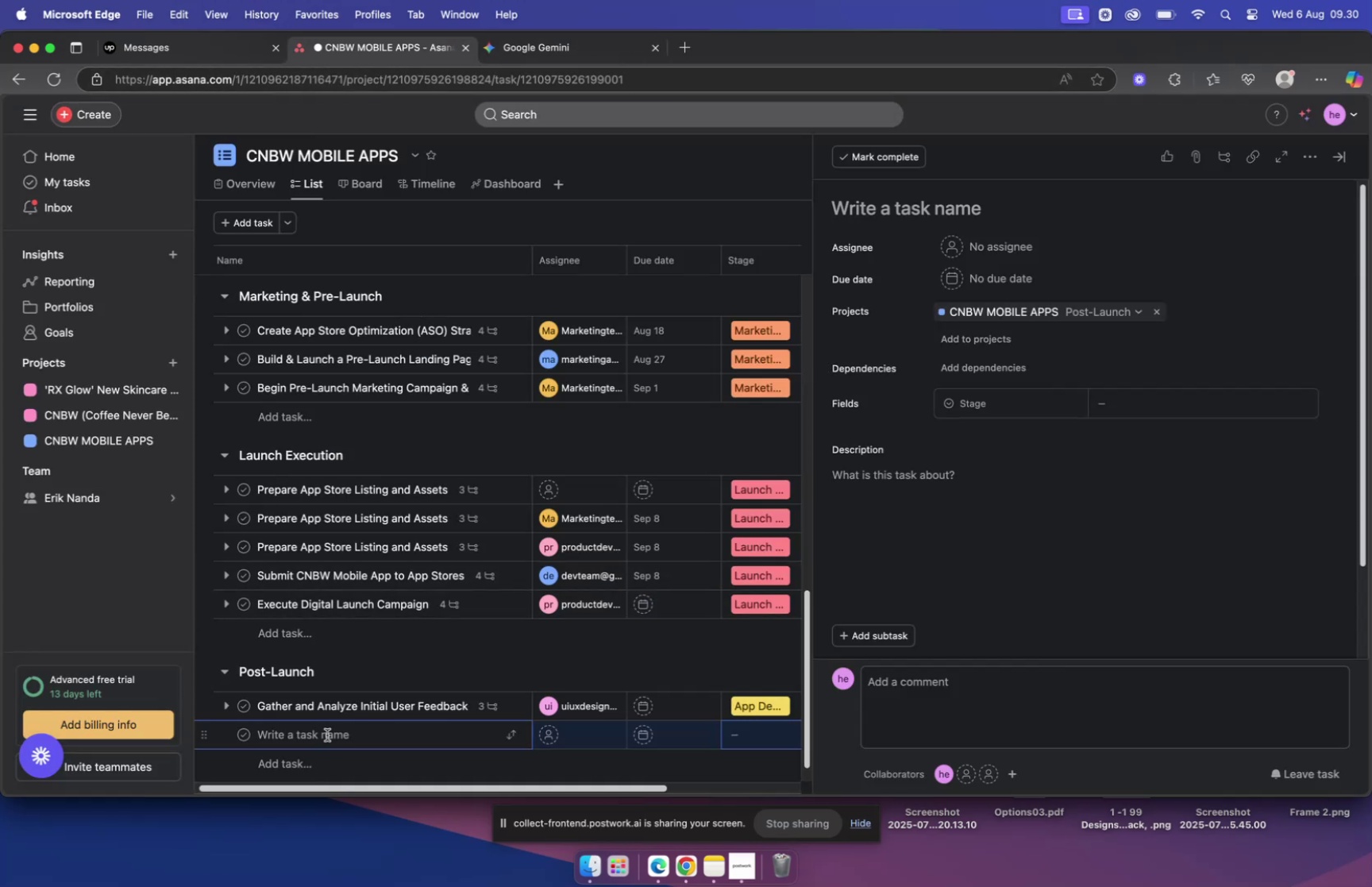 
key(Meta+V)
 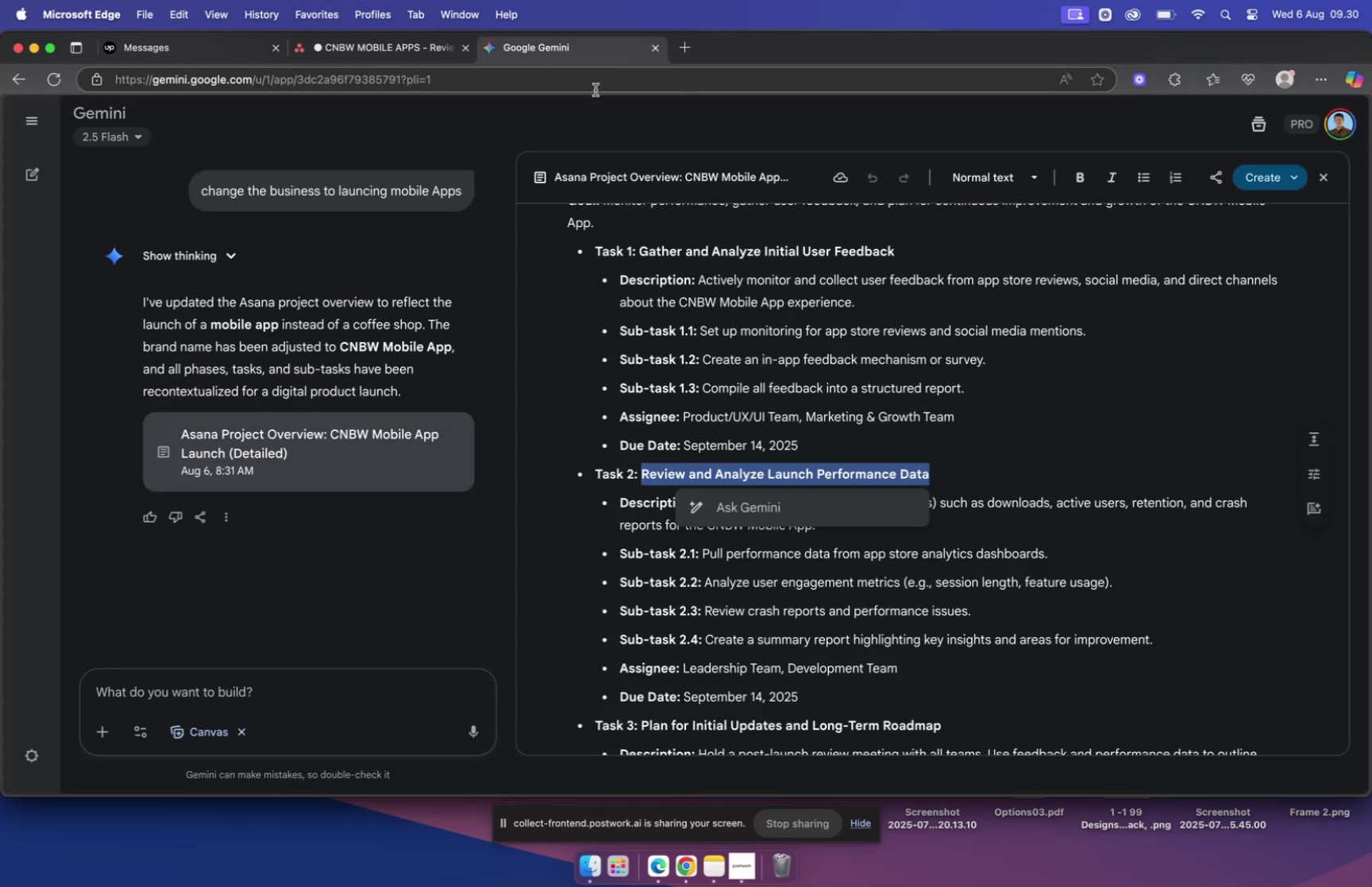 
left_click([692, 588])
 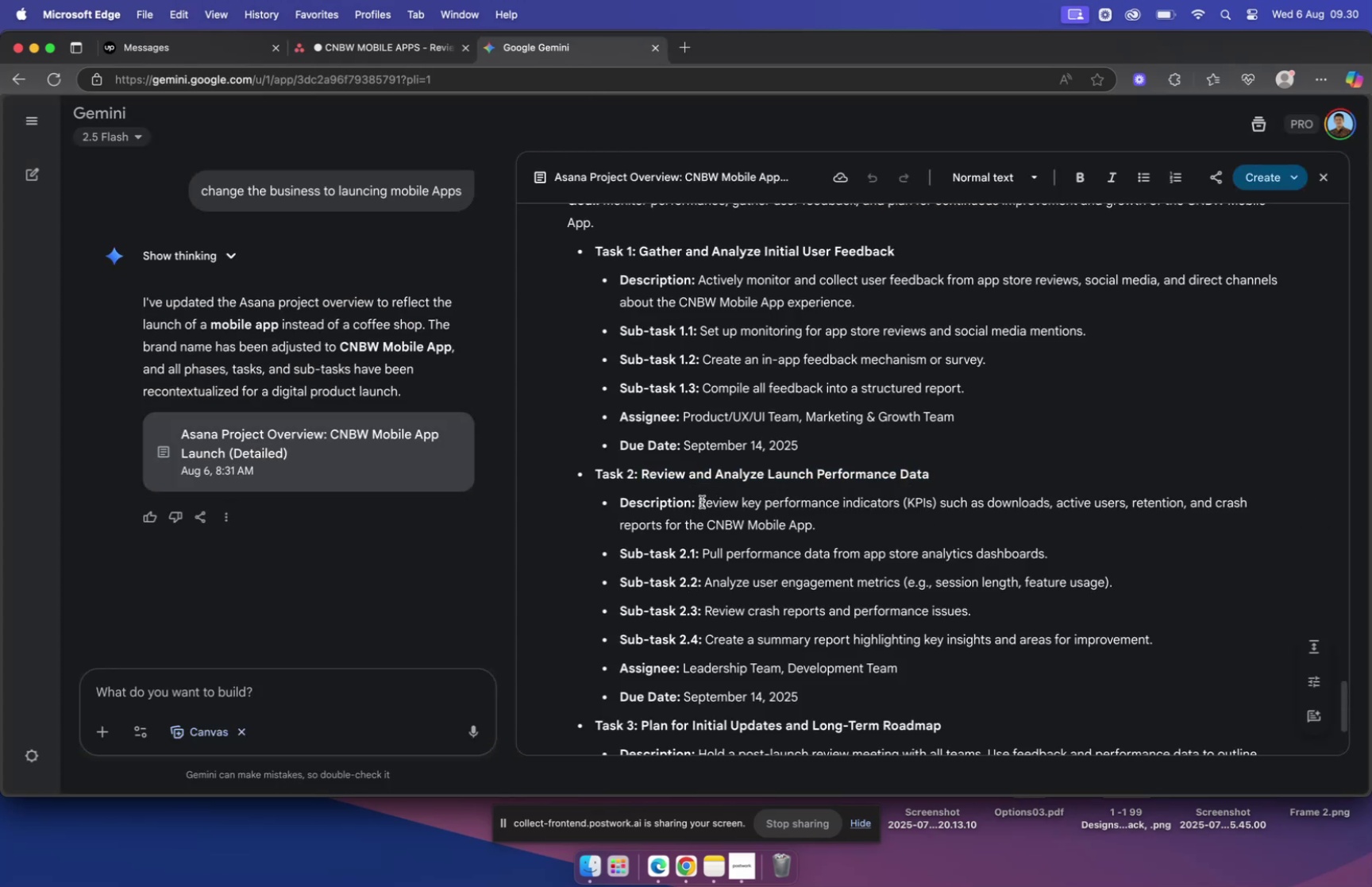 
left_click_drag(start_coordinate=[698, 502], to_coordinate=[831, 538])
 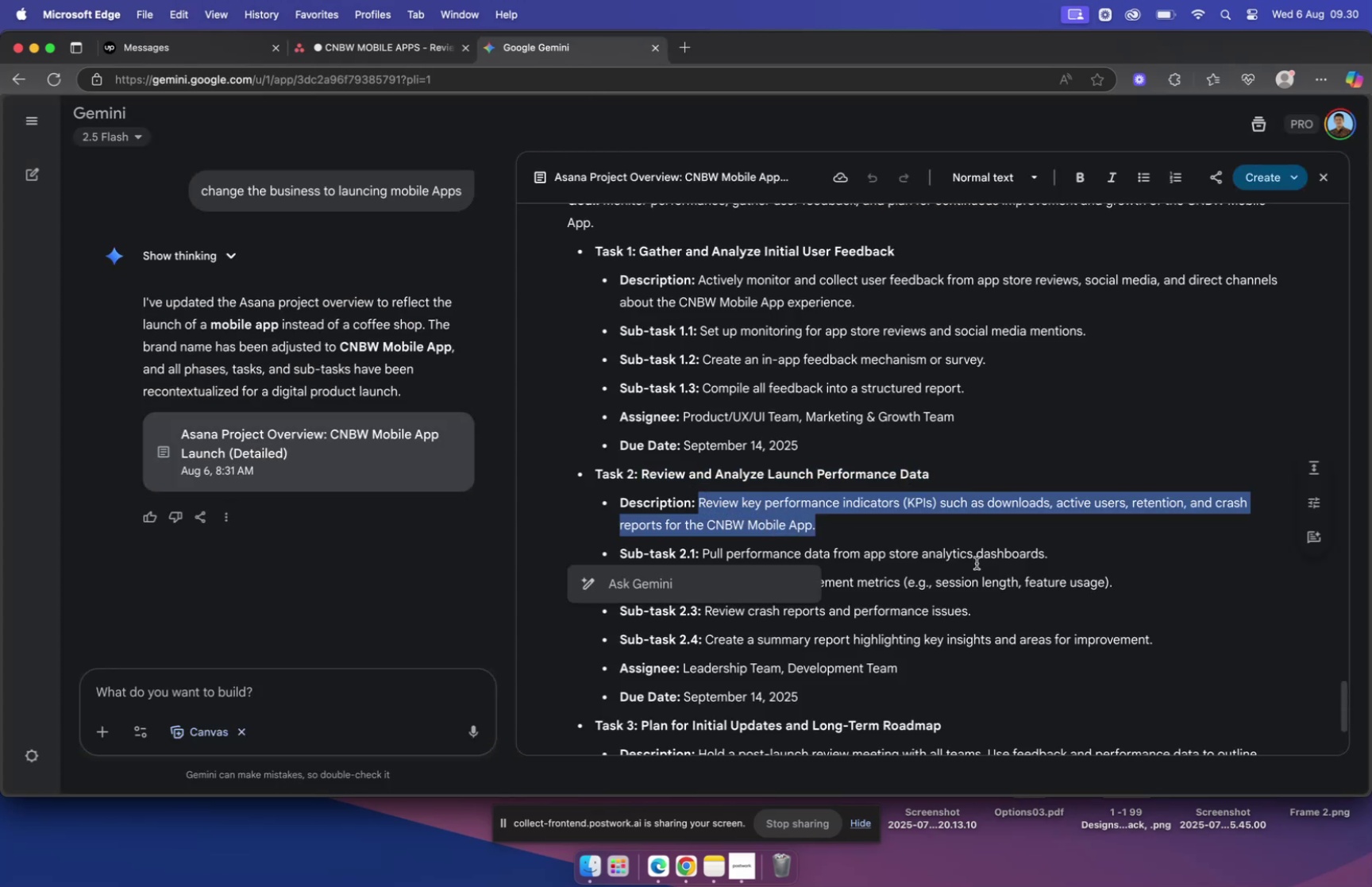 
key(Meta+C)
 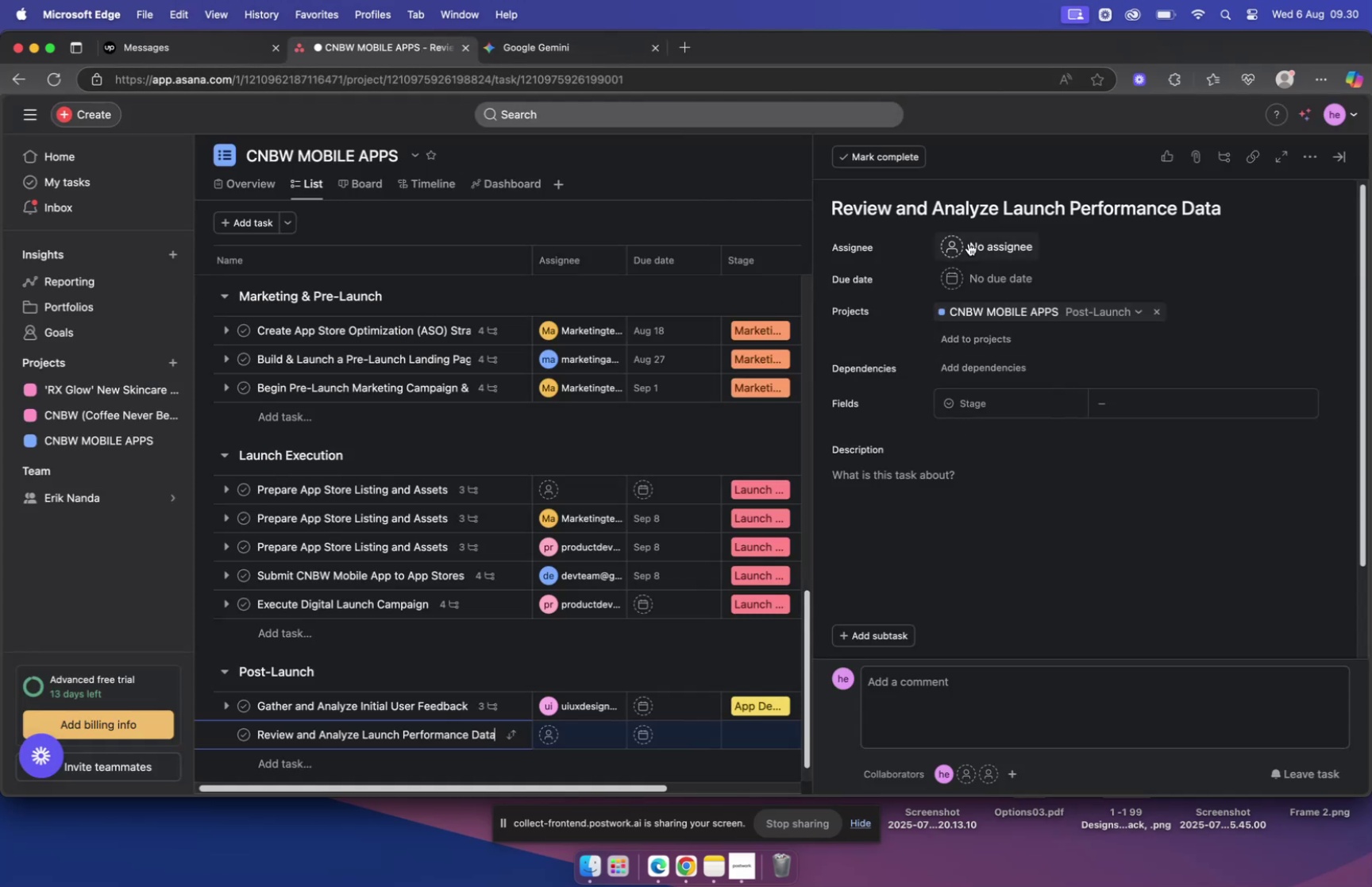 
left_click([866, 476])
 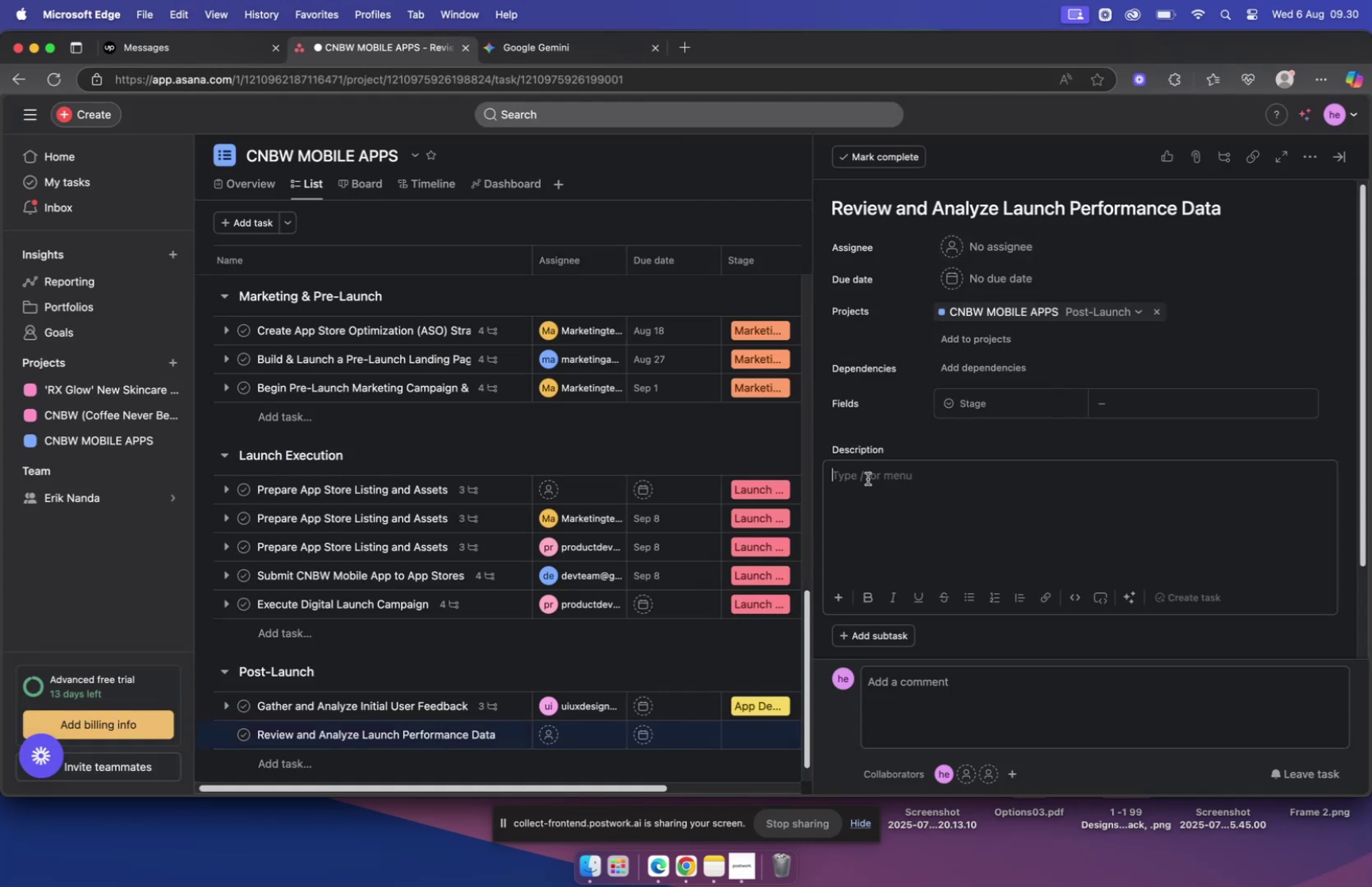 
key(Meta+V)
 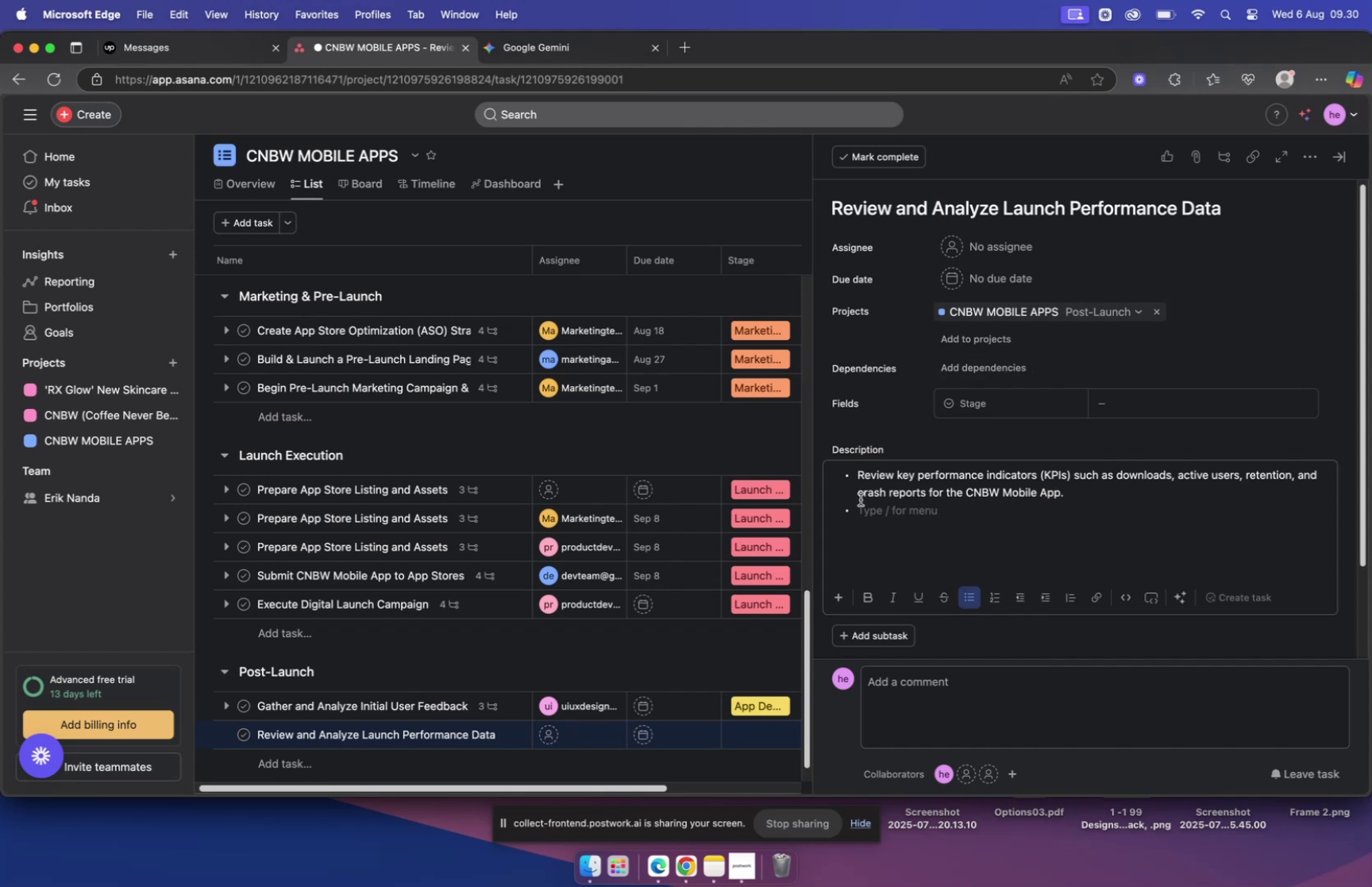 
key(Backspace)
 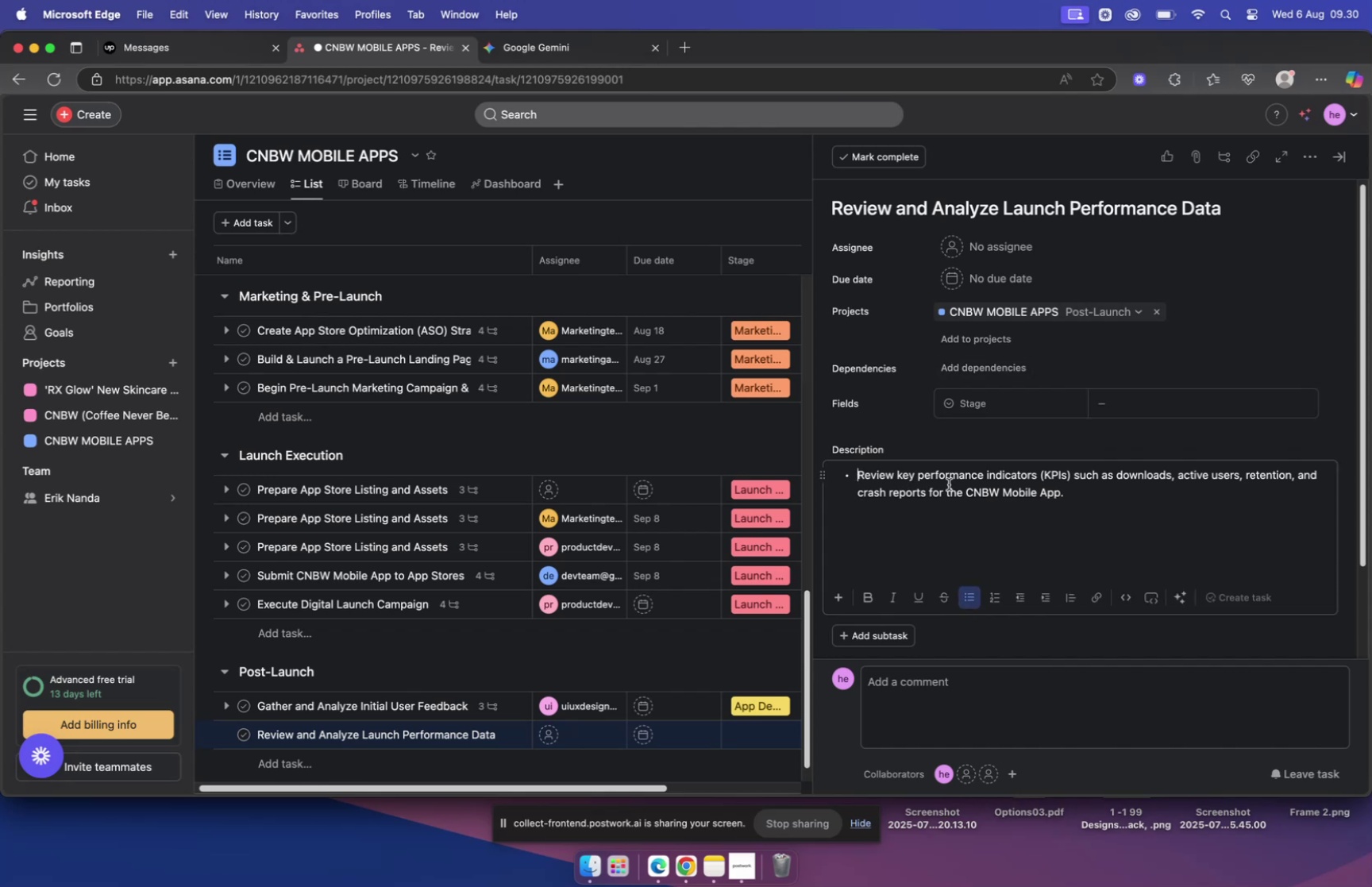 
key(Backspace)
 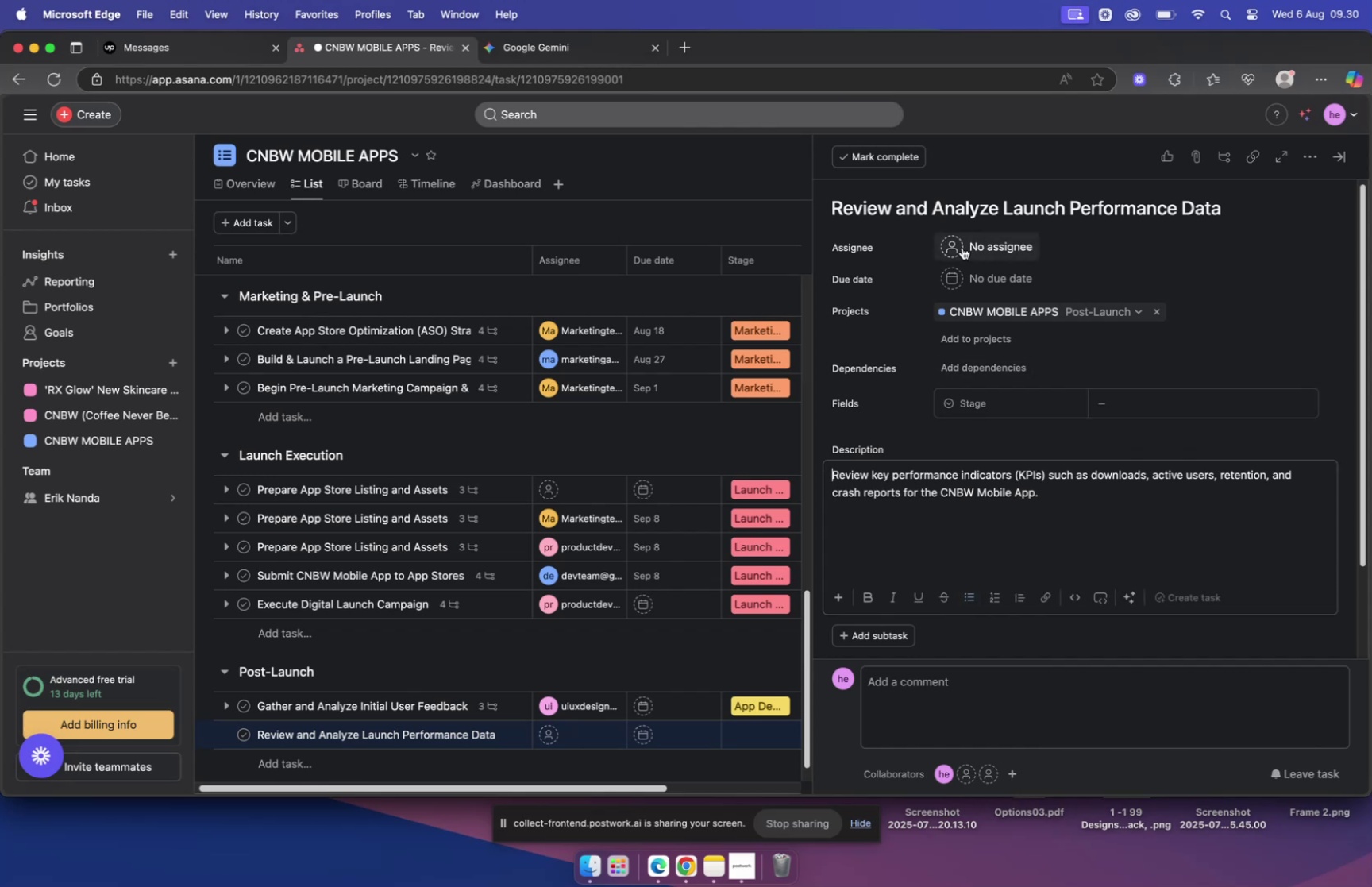 
left_click([946, 247])
 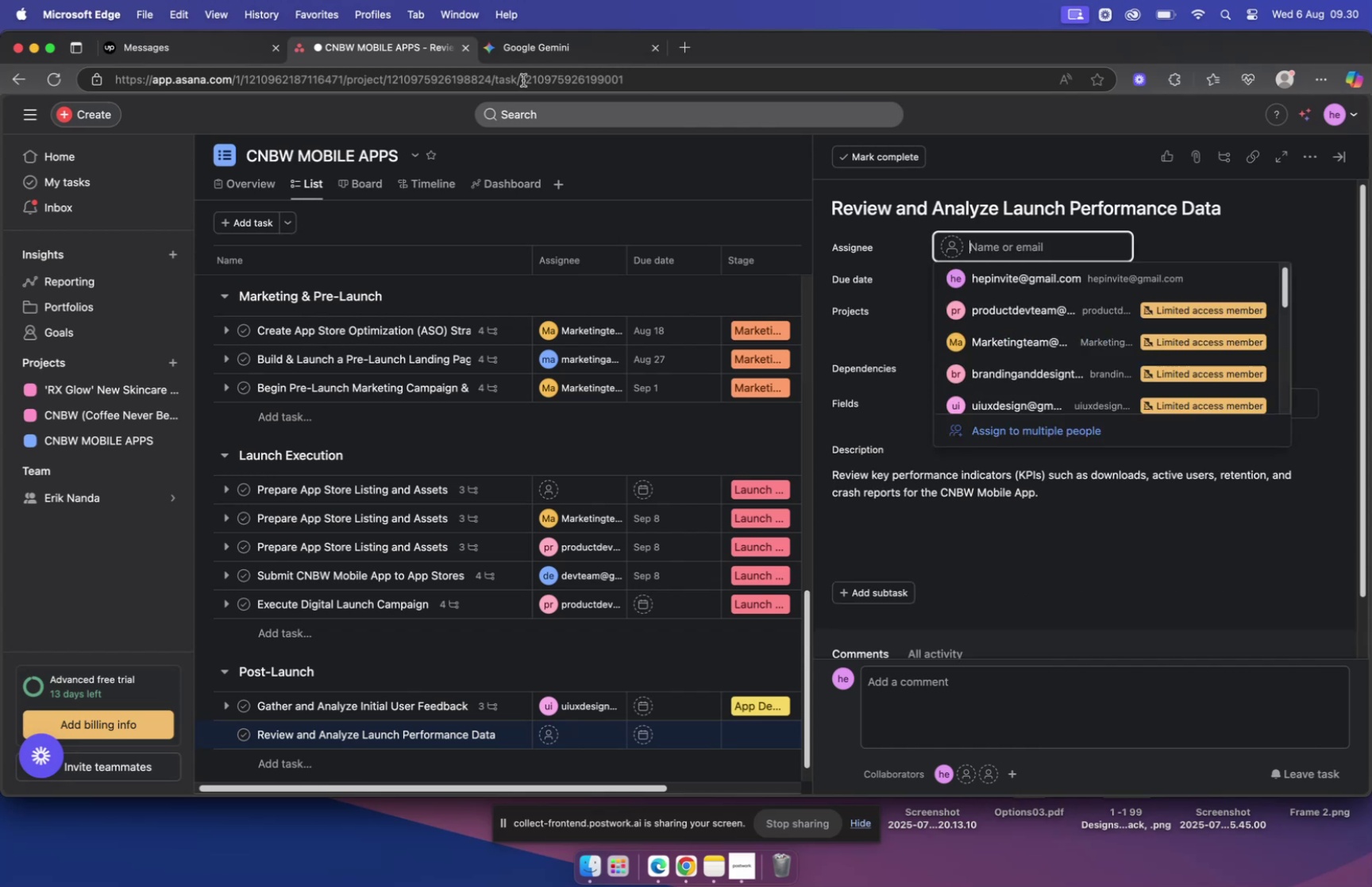 
left_click([538, 50])
 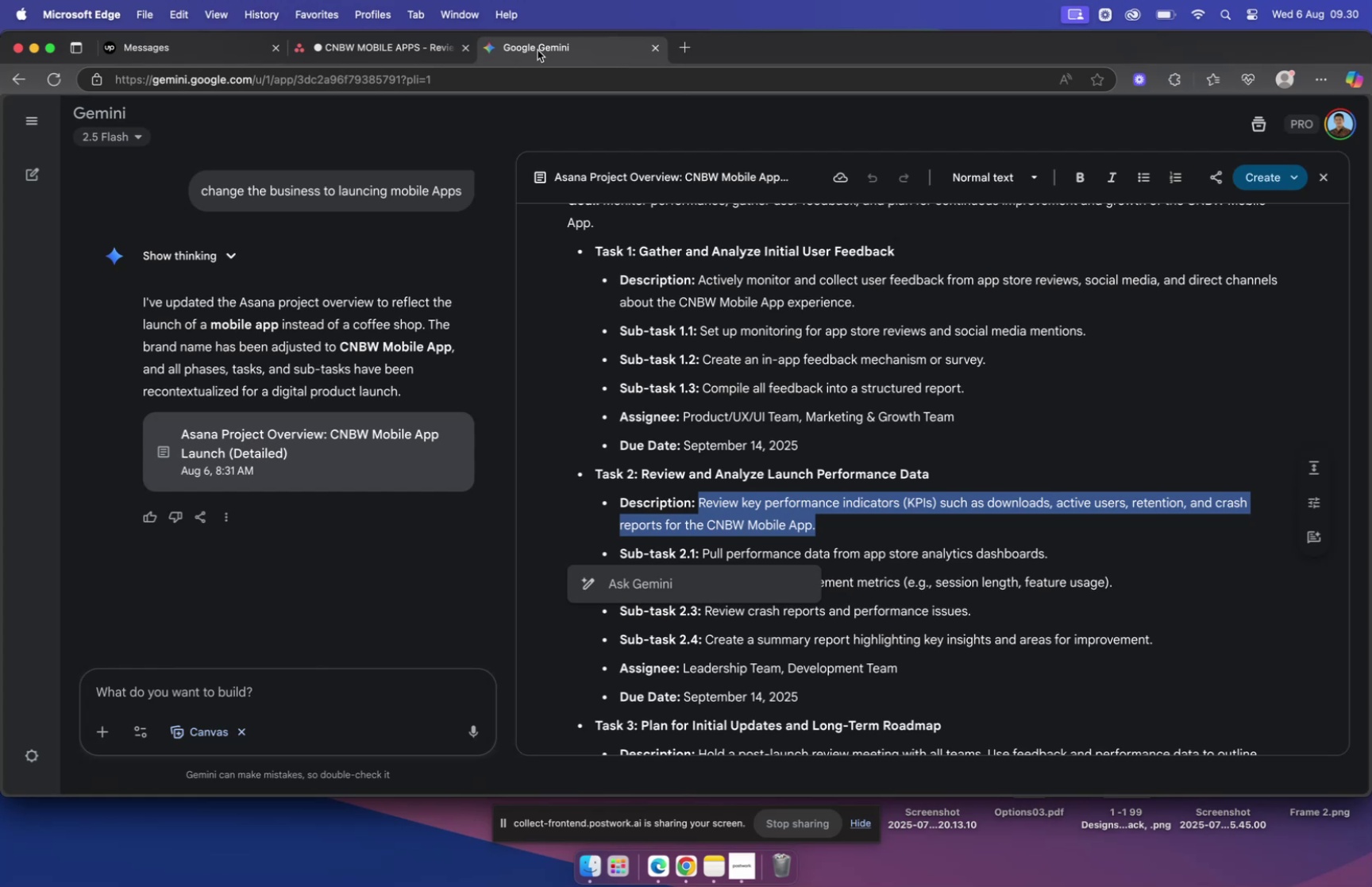 
wait(5.73)
 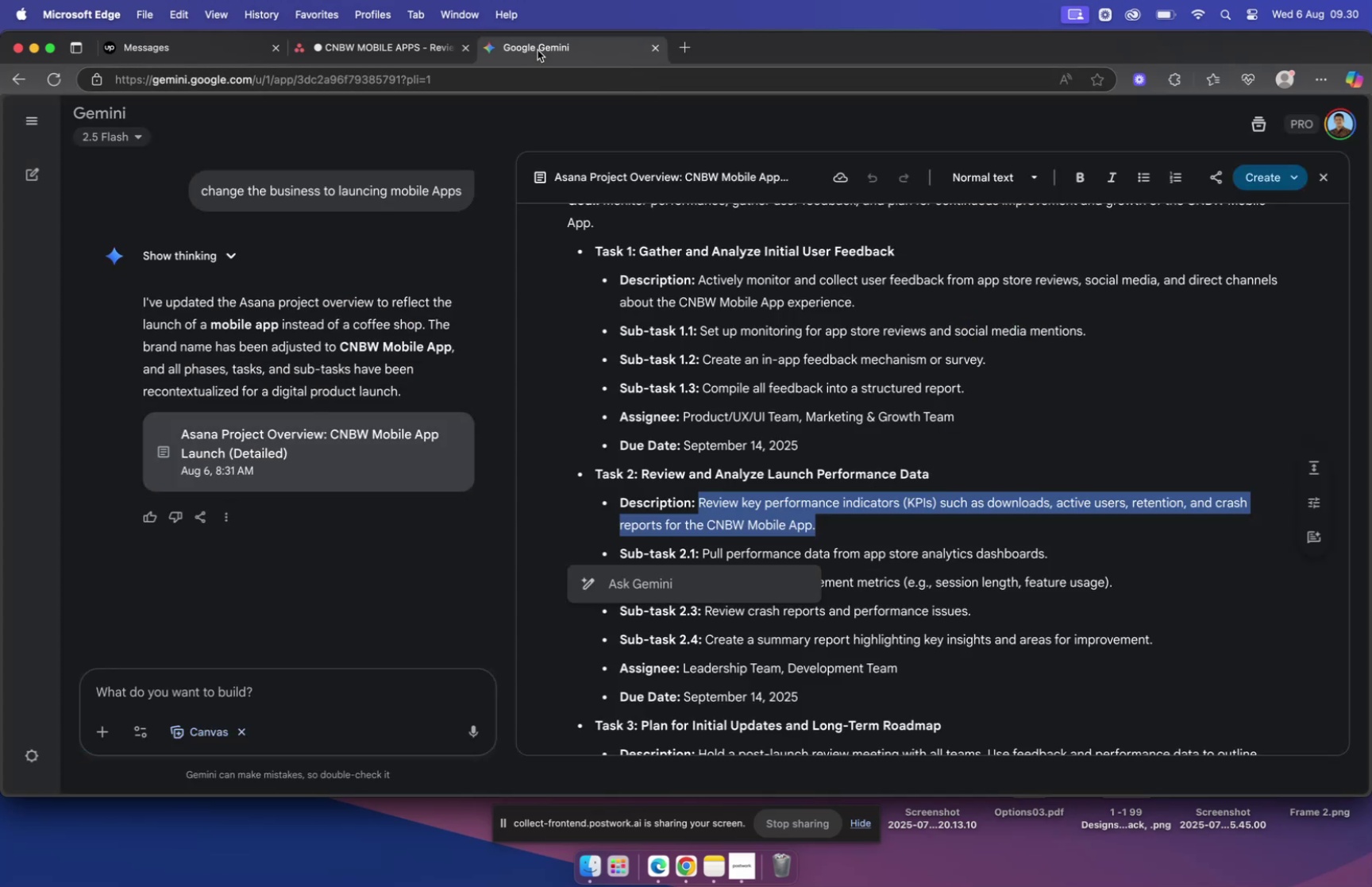 
left_click([430, 45])
 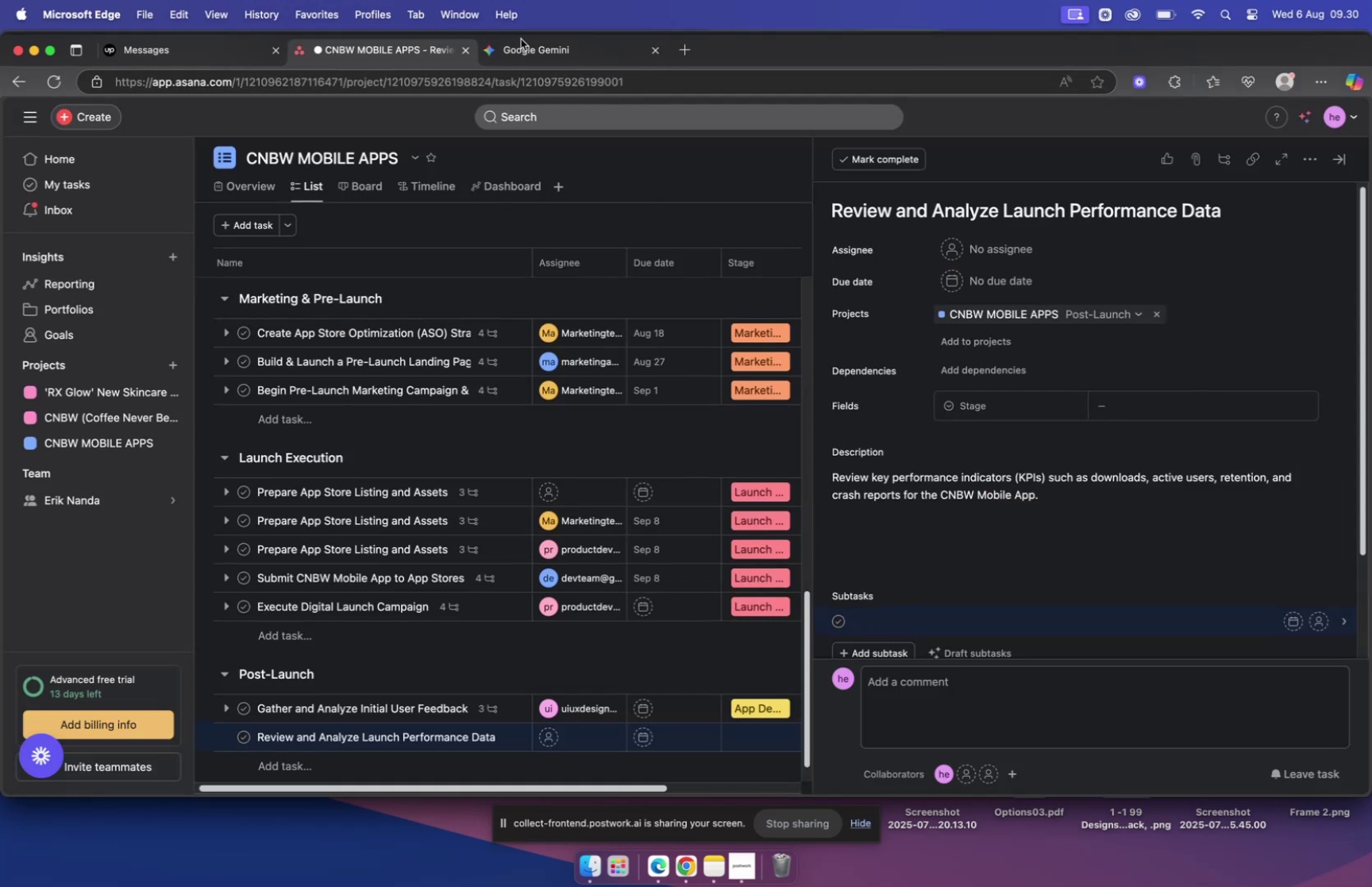 
wait(5.3)
 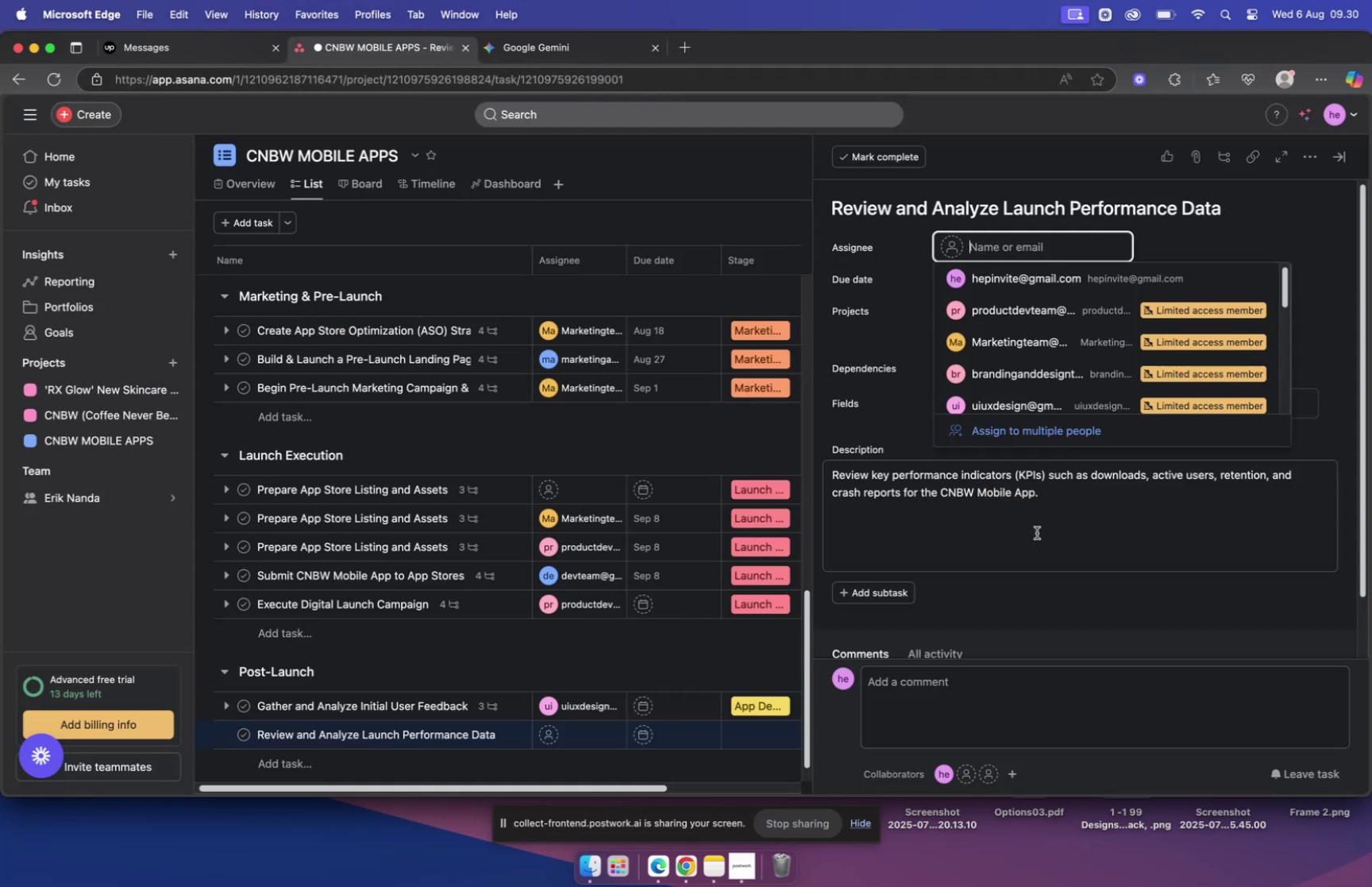 
scroll: coordinate [807, 511], scroll_direction: down, amount: 4.0
 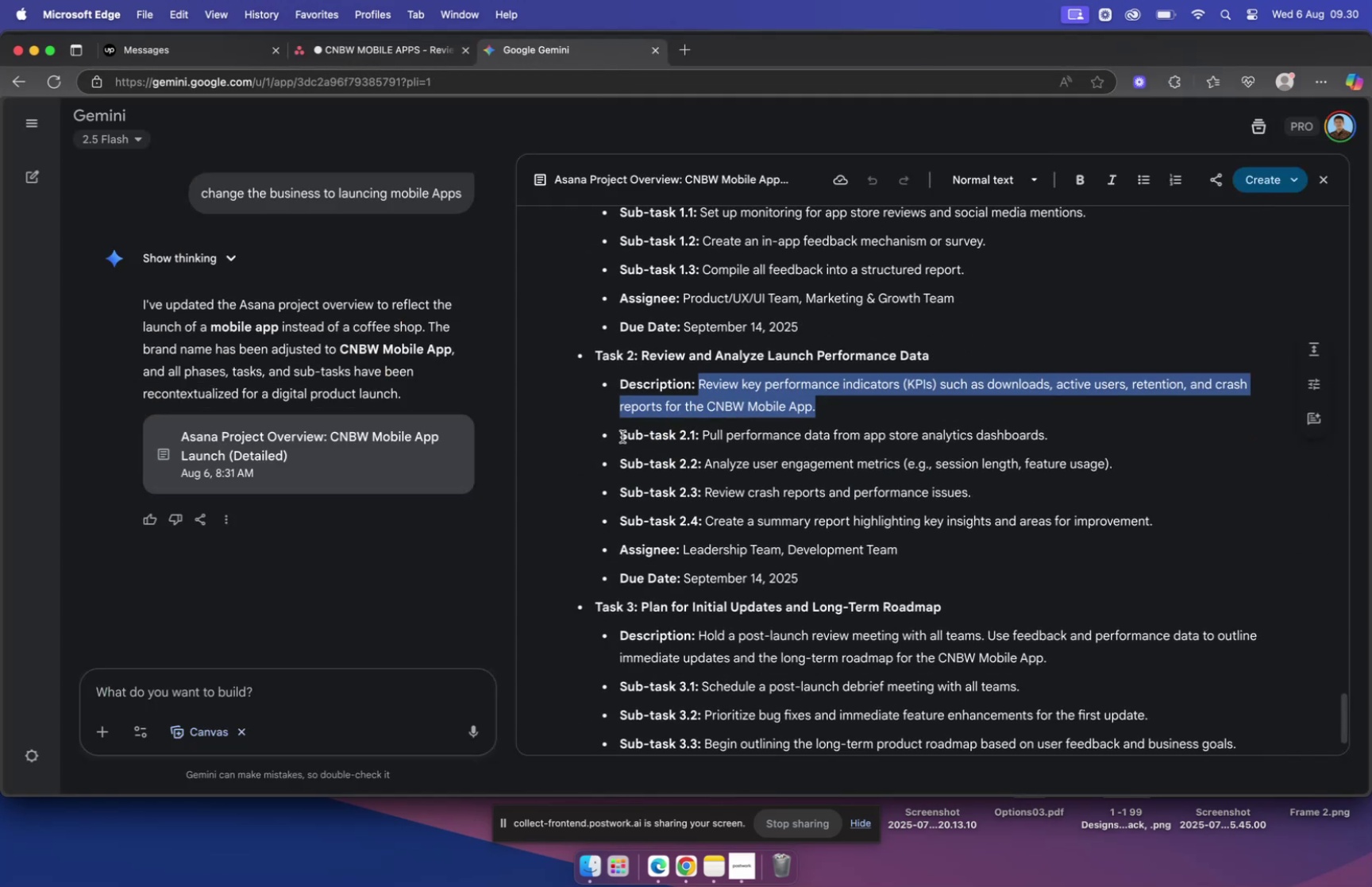 
left_click_drag(start_coordinate=[619, 434], to_coordinate=[1192, 529])
 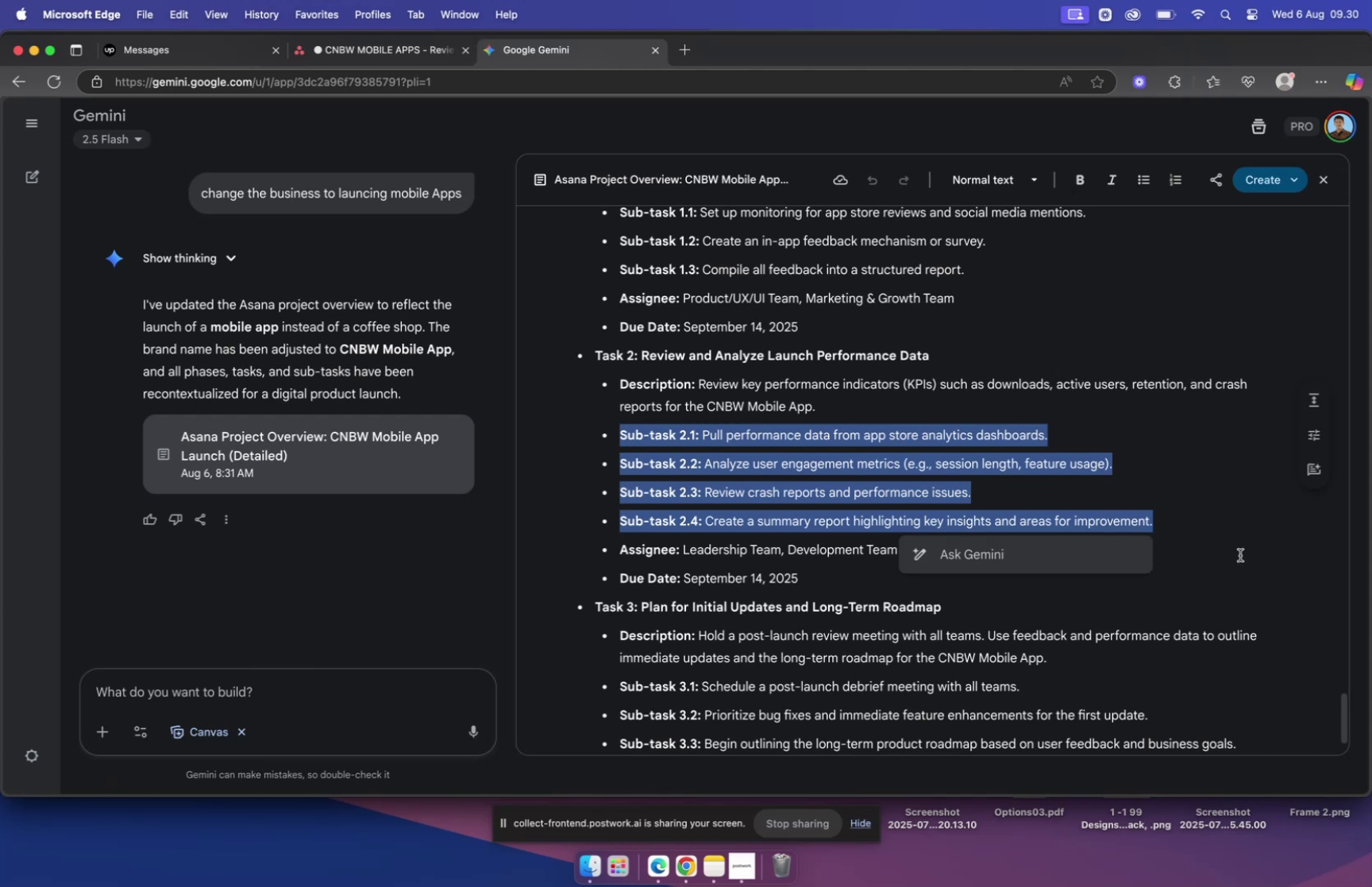 
key(Meta+C)
 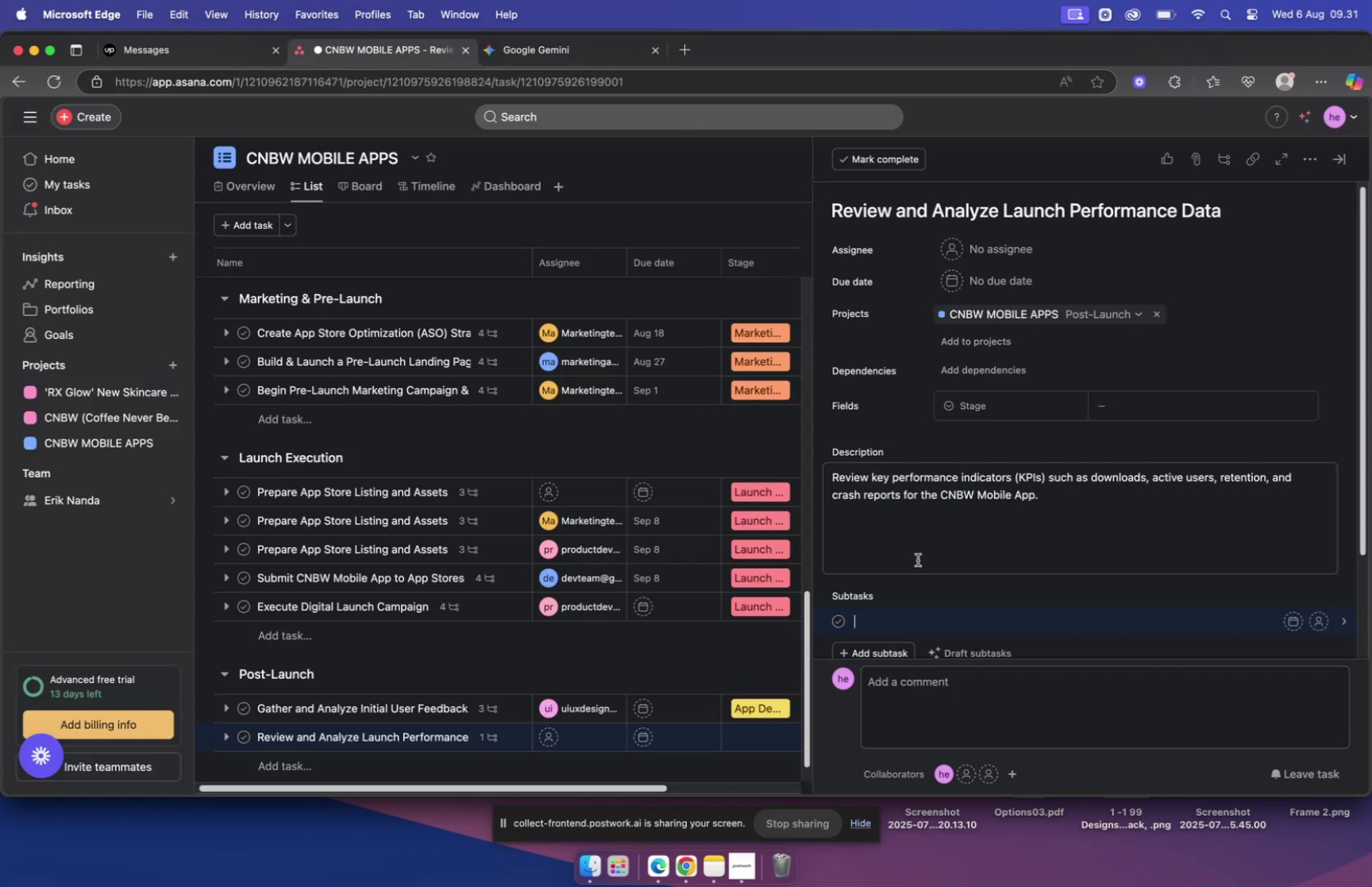 
key(Meta+V)
 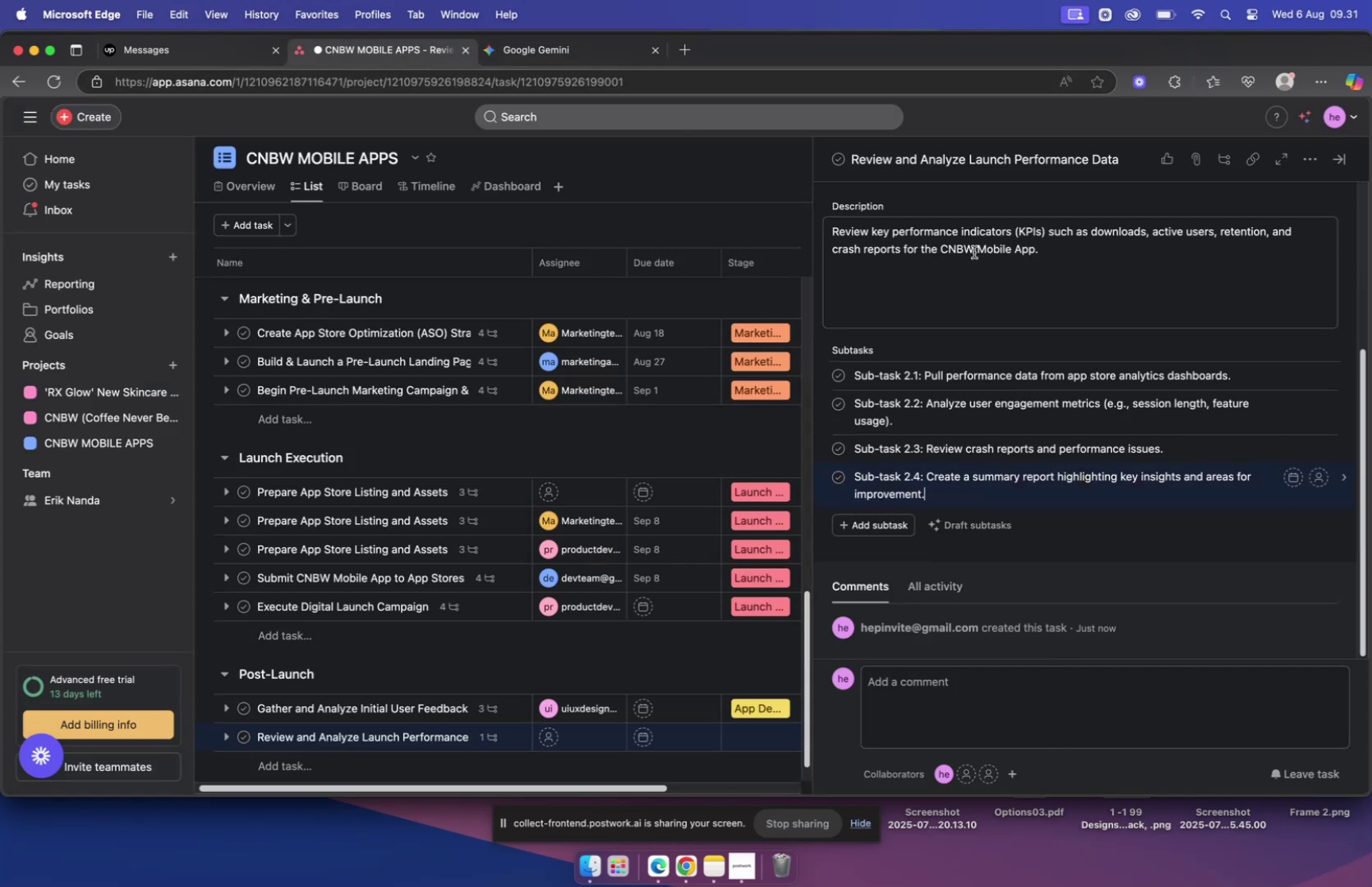 
scroll: coordinate [951, 360], scroll_direction: up, amount: 23.0
 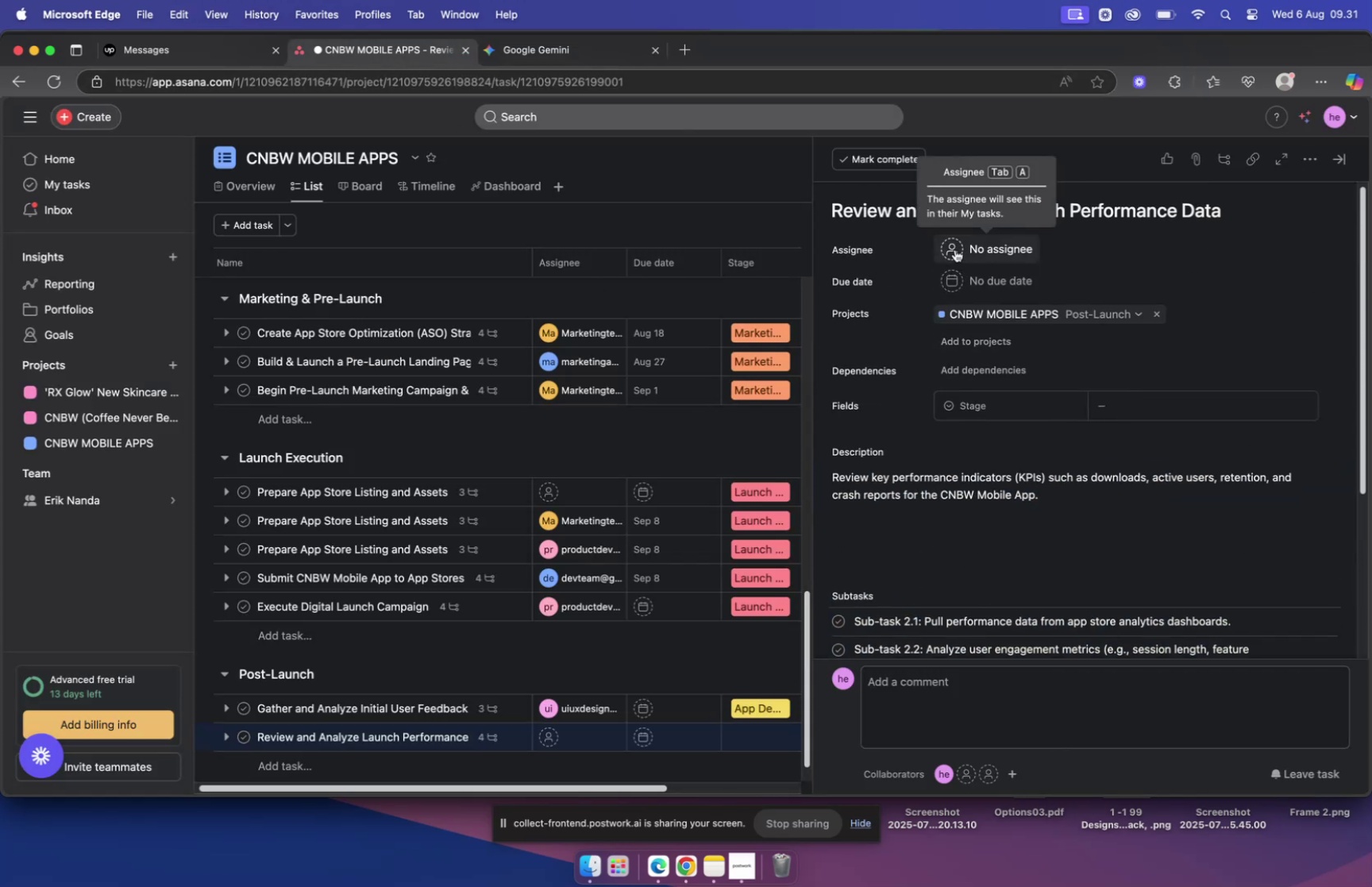 
left_click([955, 249])
 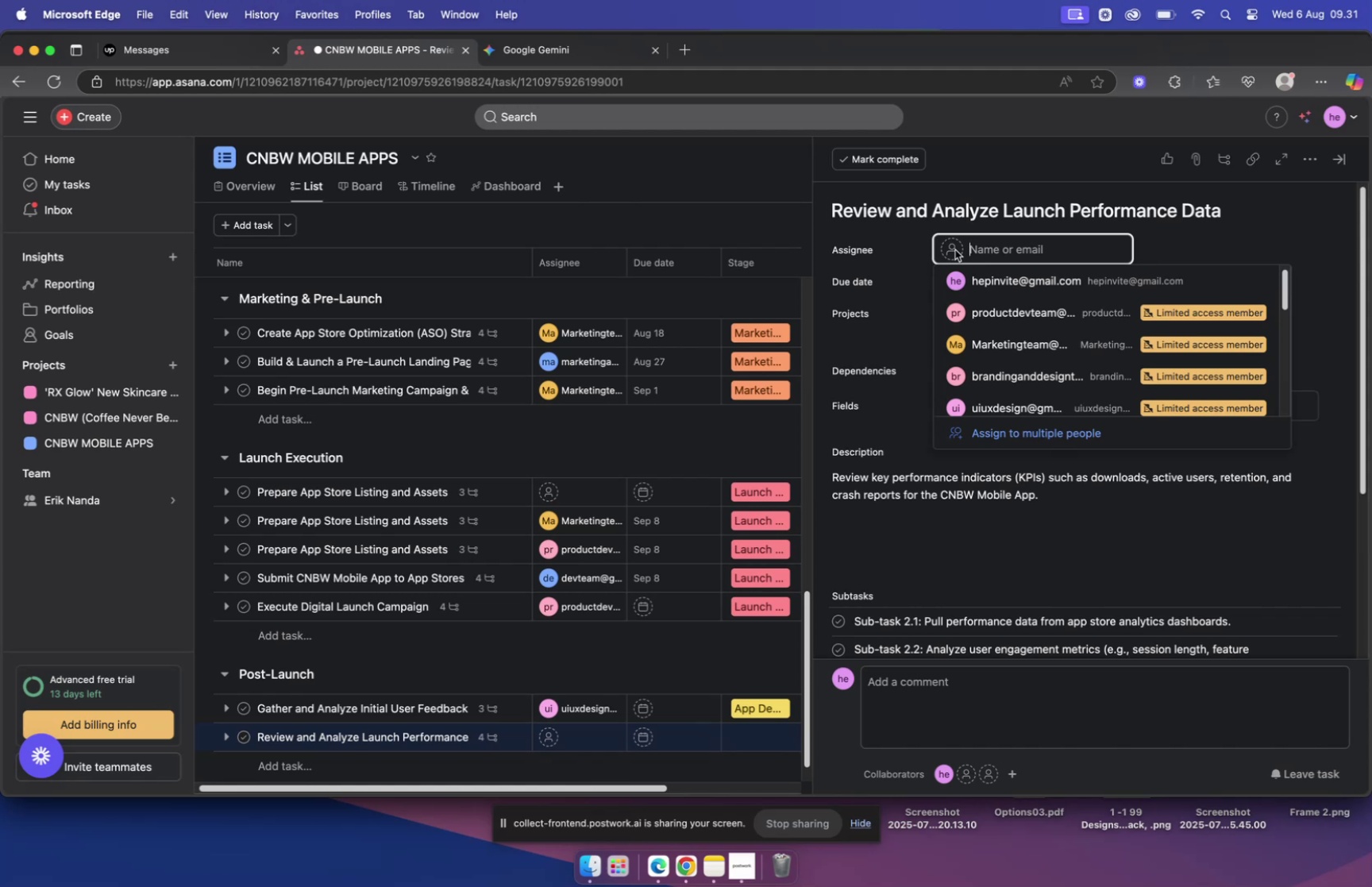 
type(lead)
 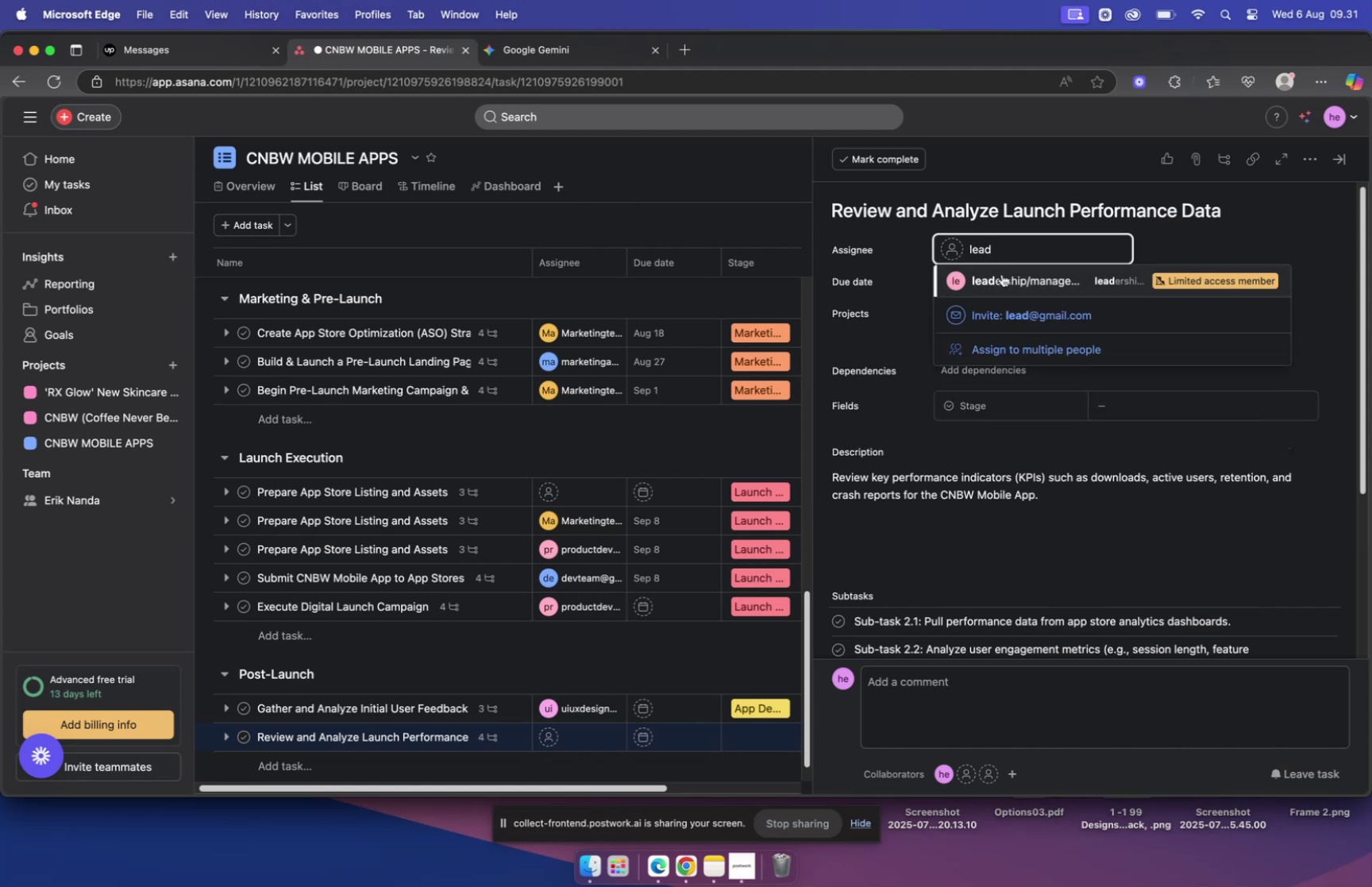 
left_click([1004, 276])
 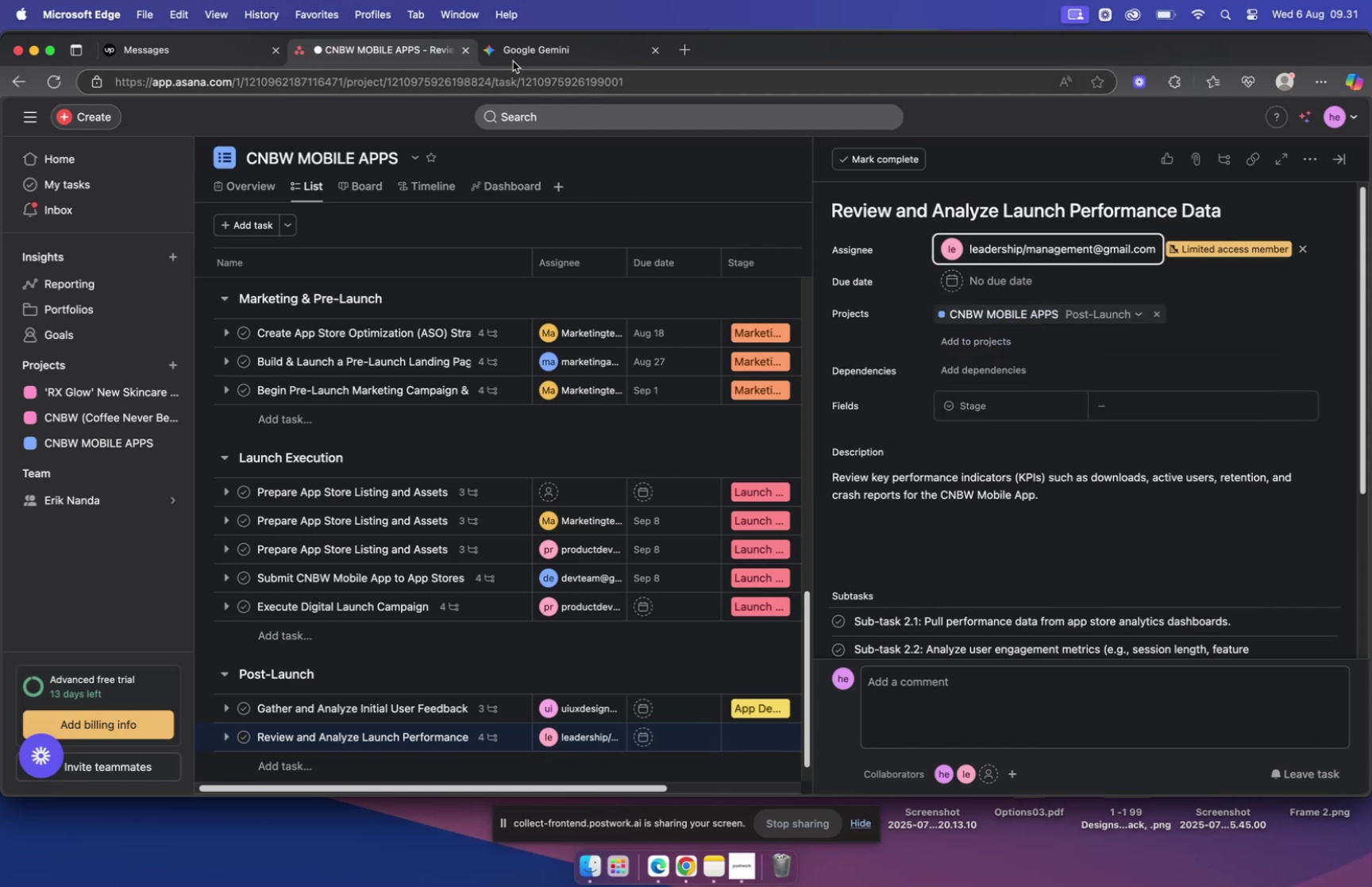 
left_click([514, 58])
 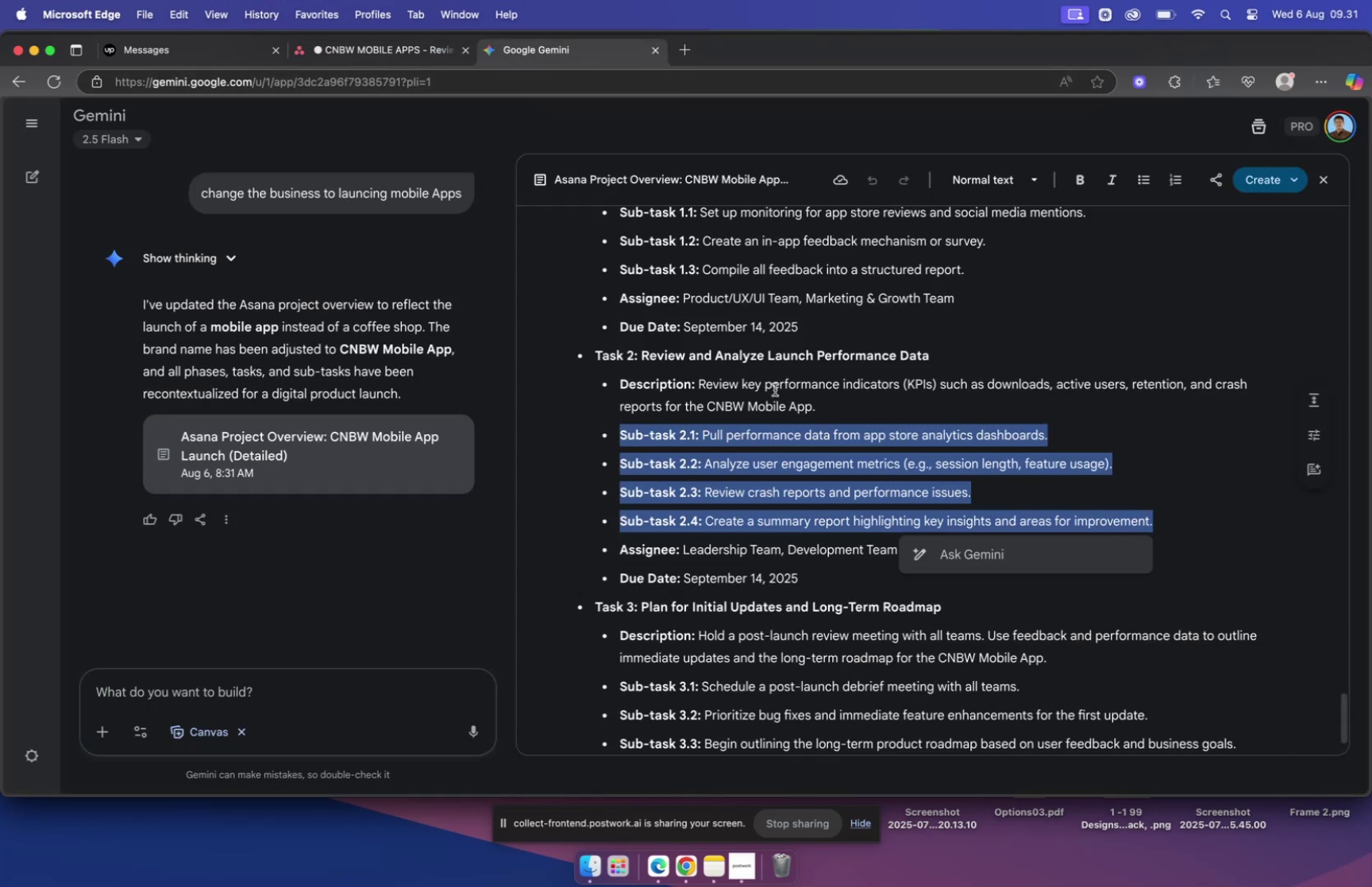 
wait(5.02)
 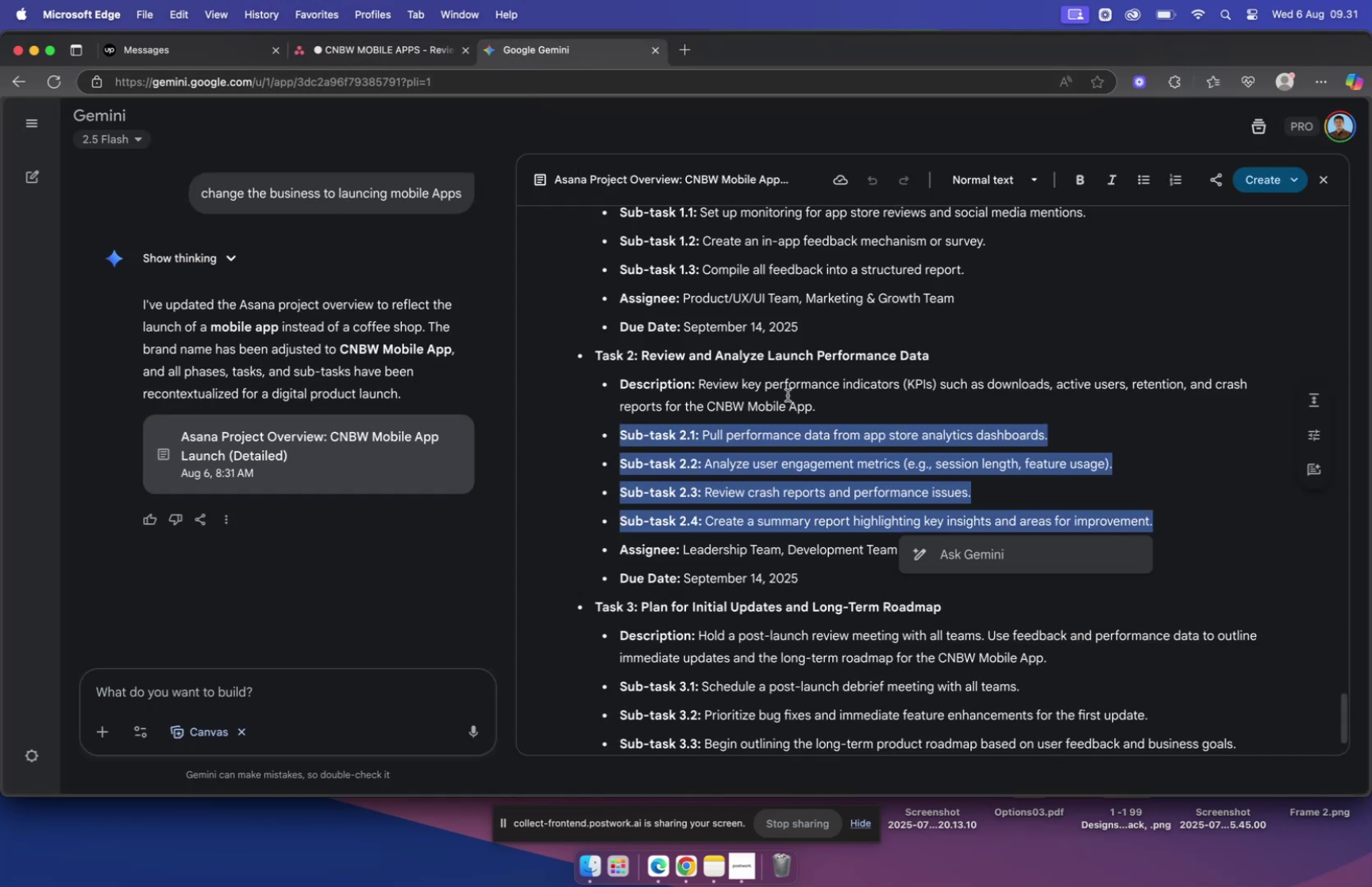 
left_click([344, 40])
 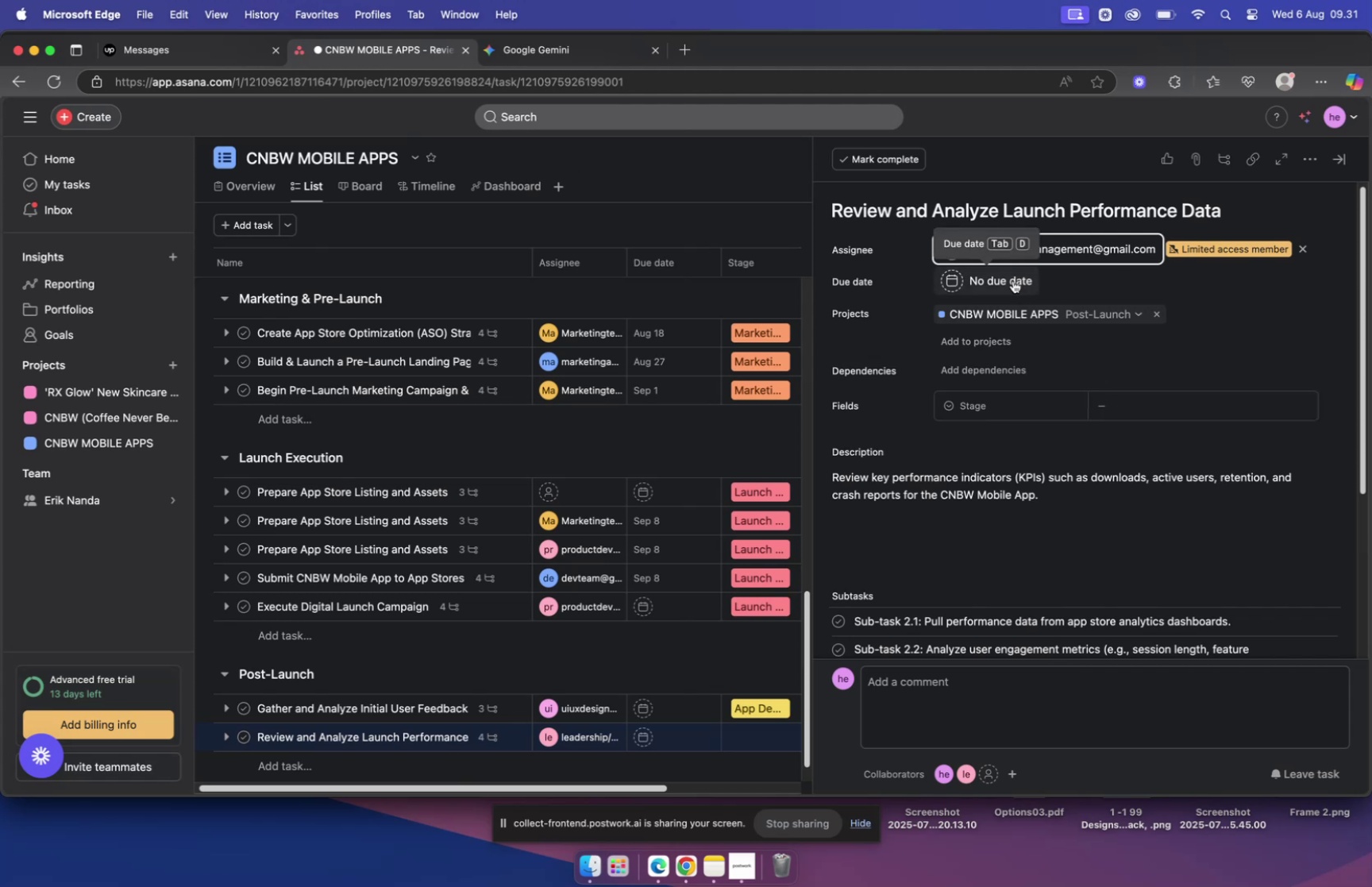 
wait(7.02)
 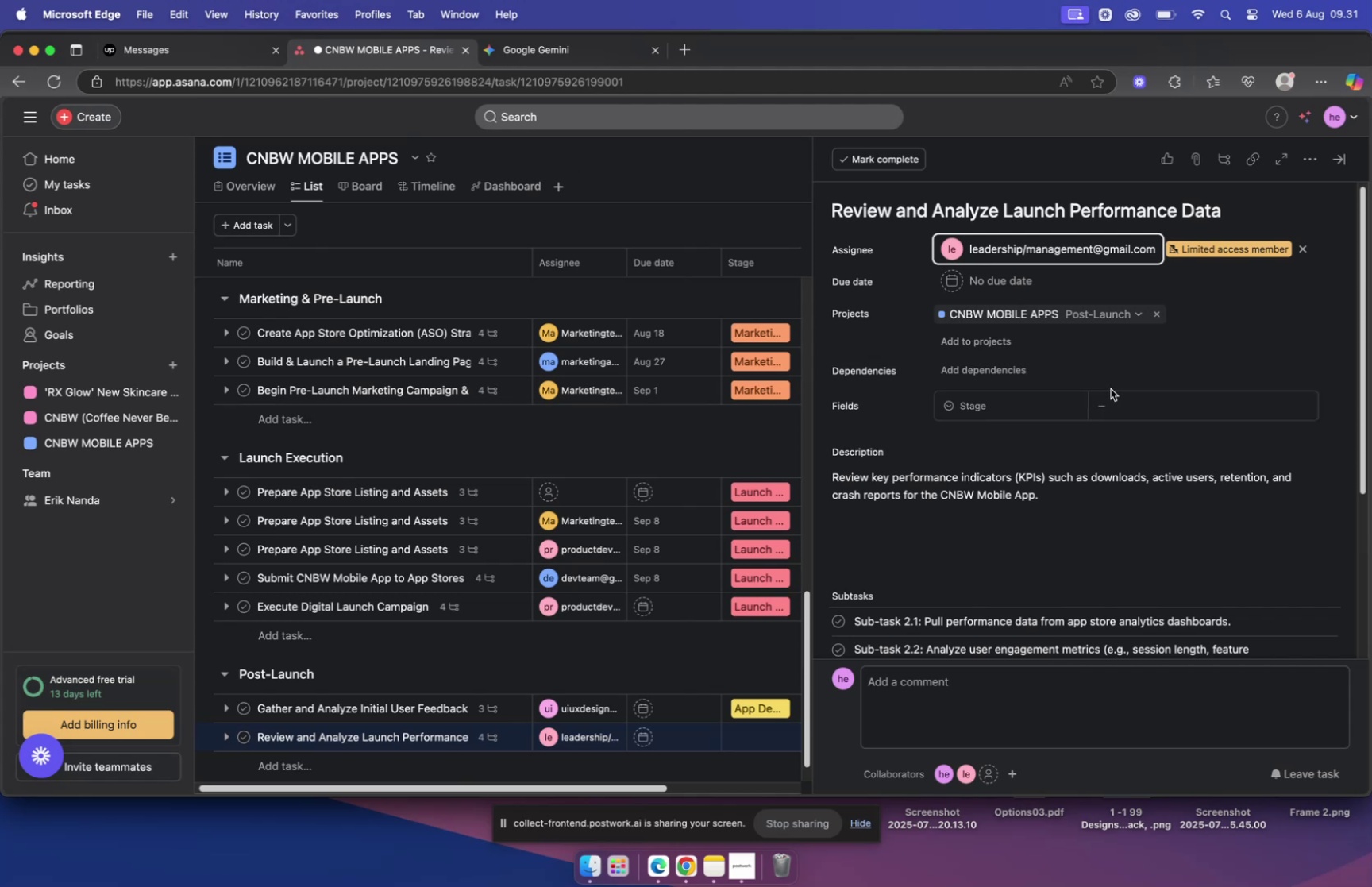 
left_click([1013, 280])
 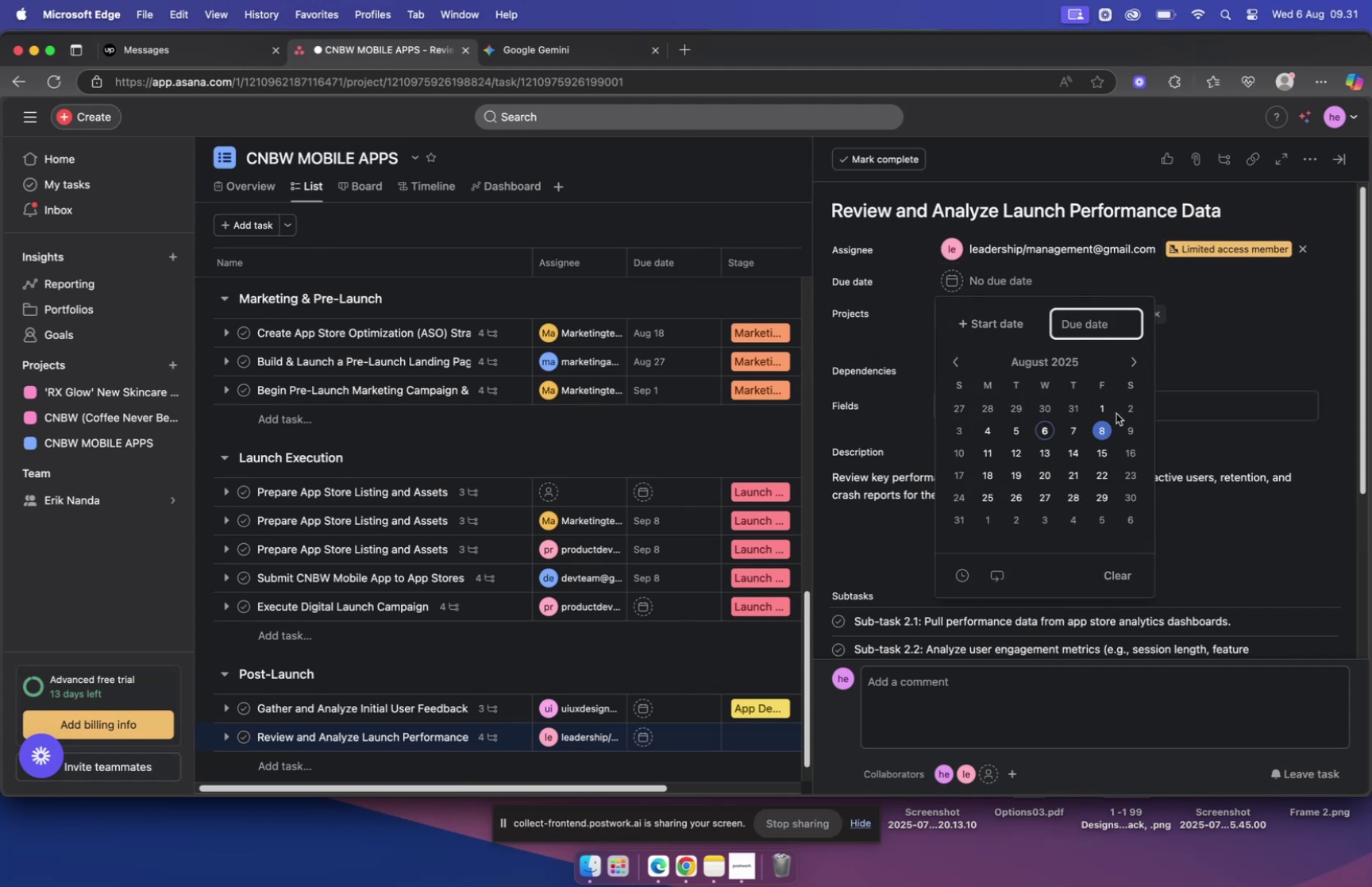 
left_click([1129, 357])
 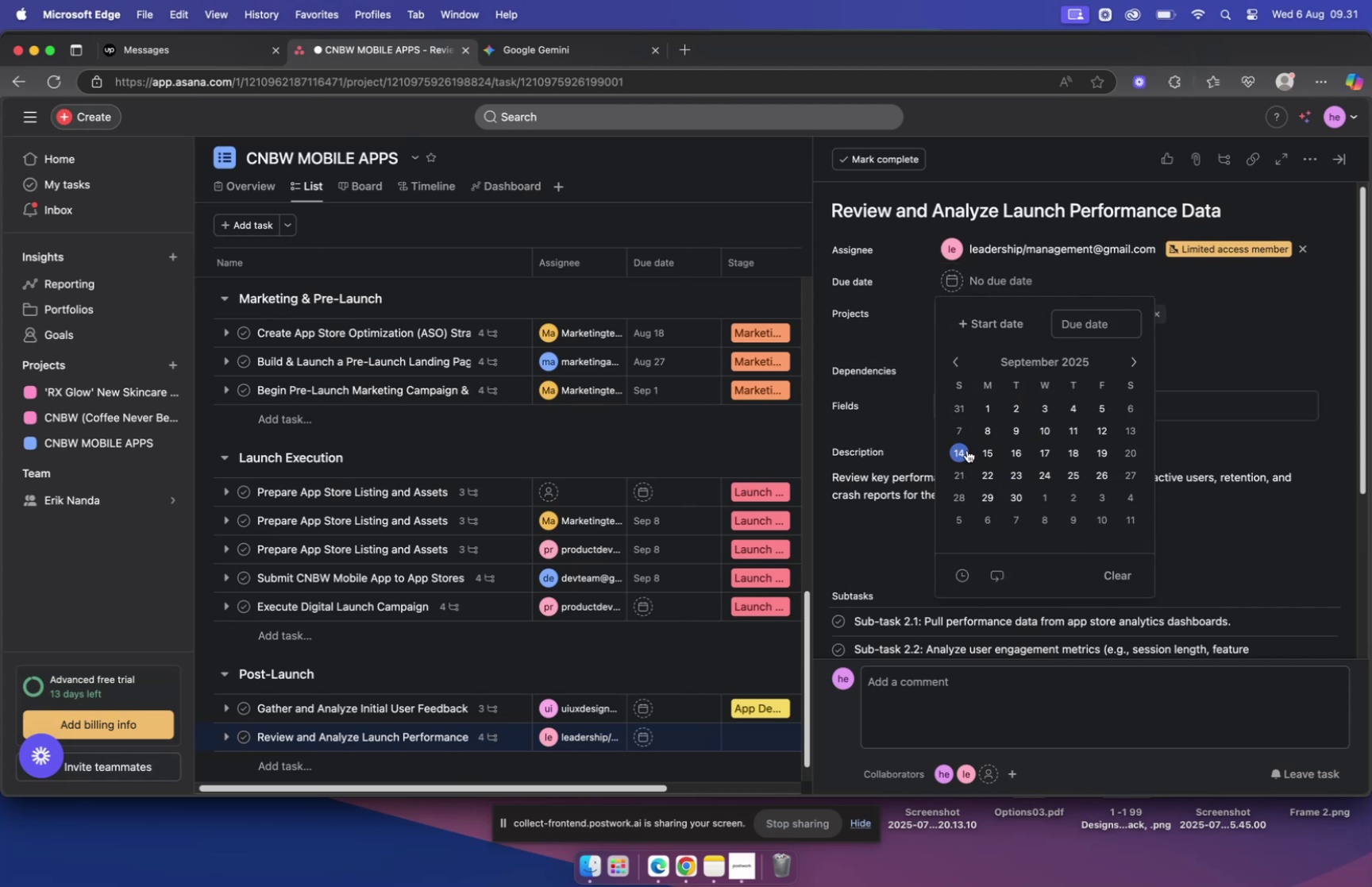 
left_click([985, 450])
 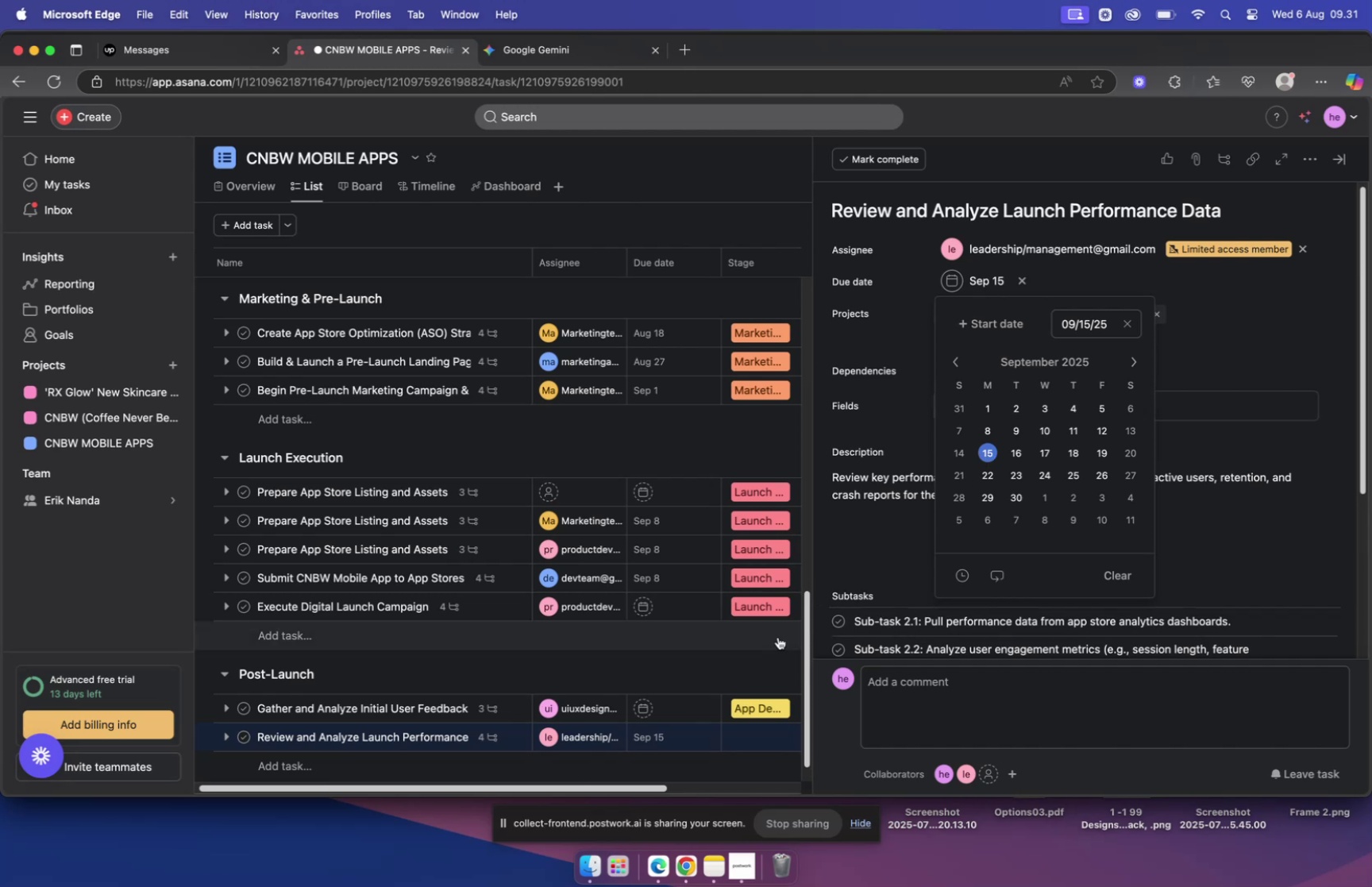 
scroll: coordinate [680, 638], scroll_direction: down, amount: 5.0
 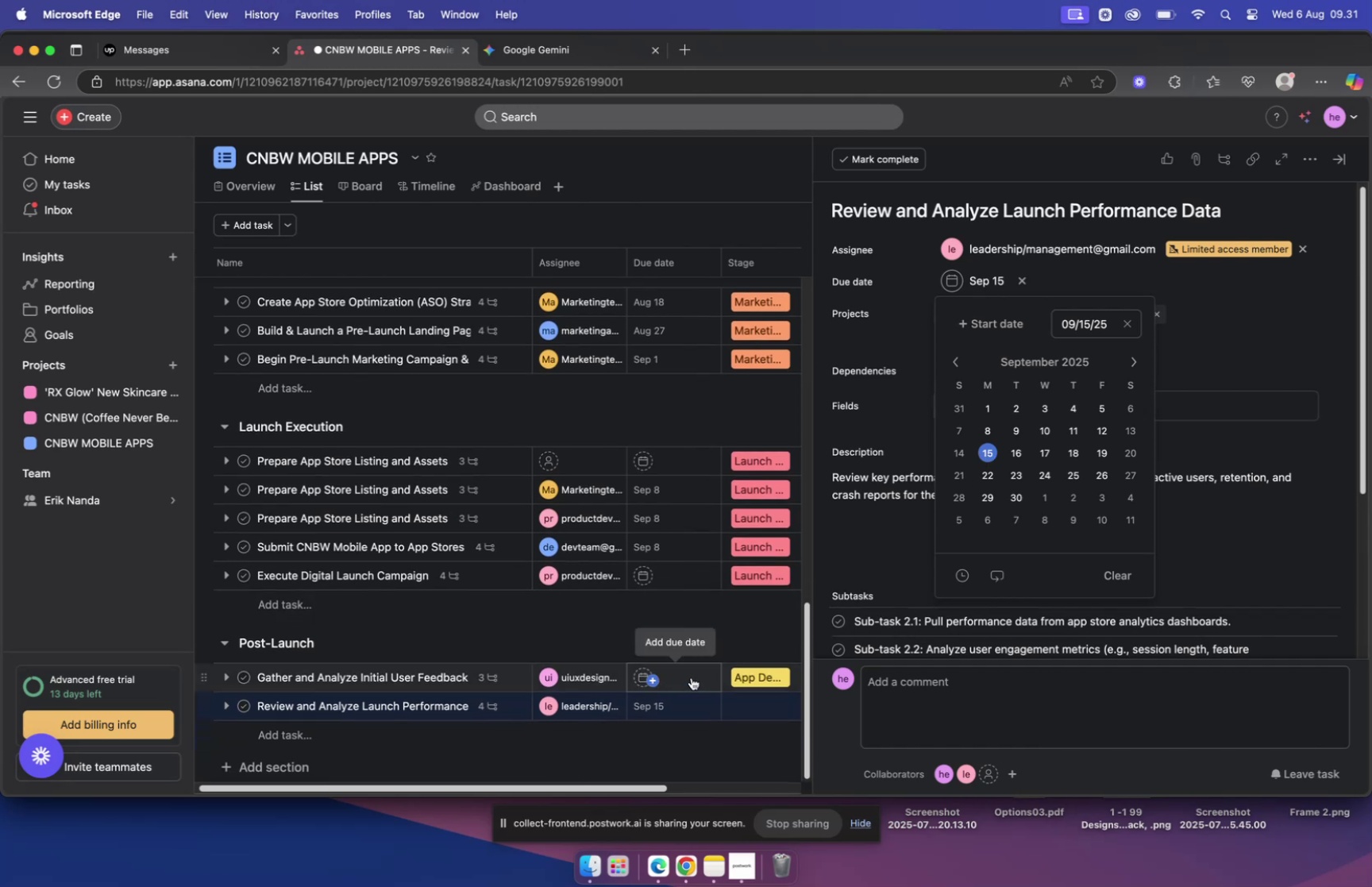 
left_click([692, 677])
 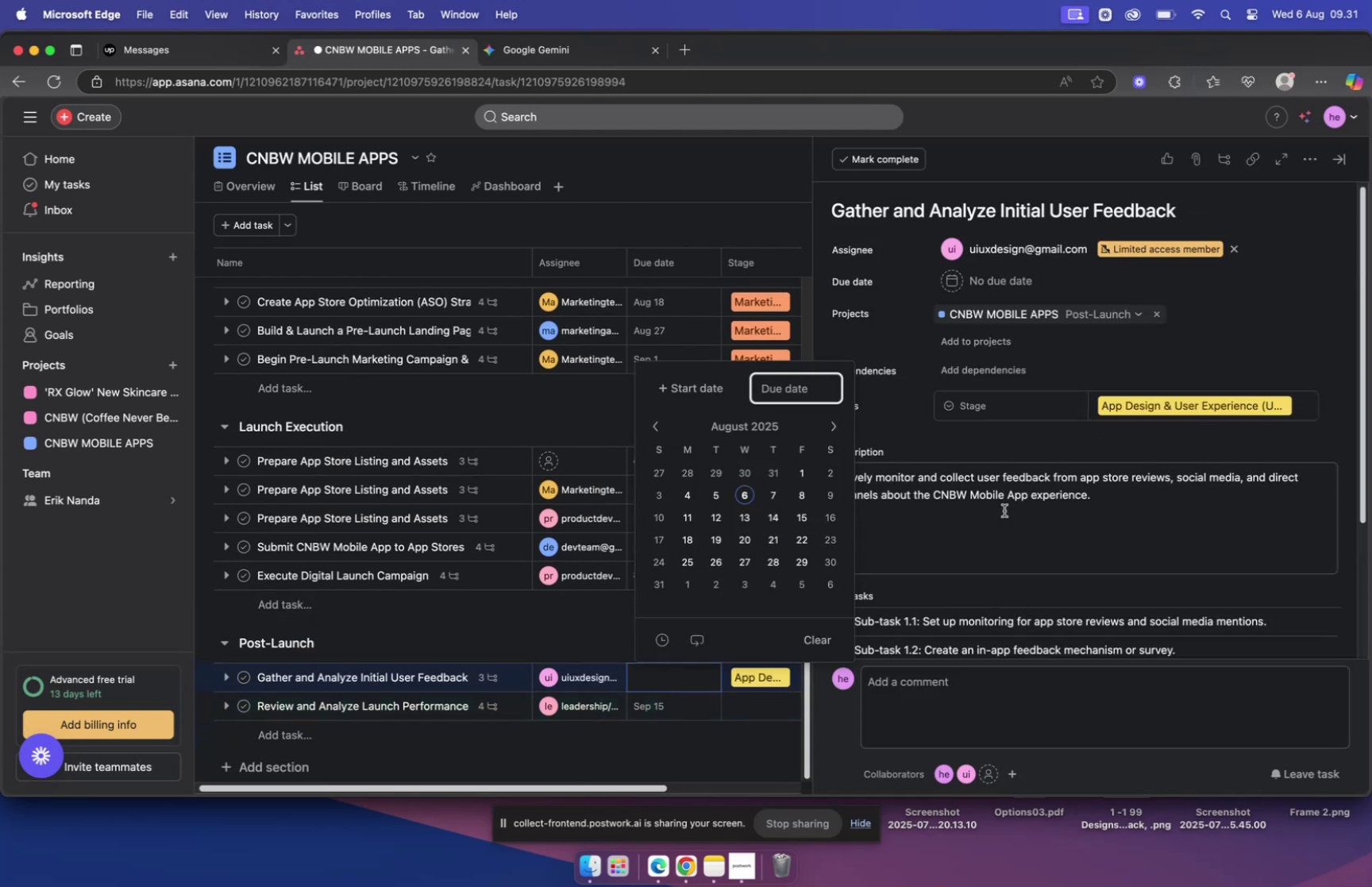 
left_click([1120, 506])
 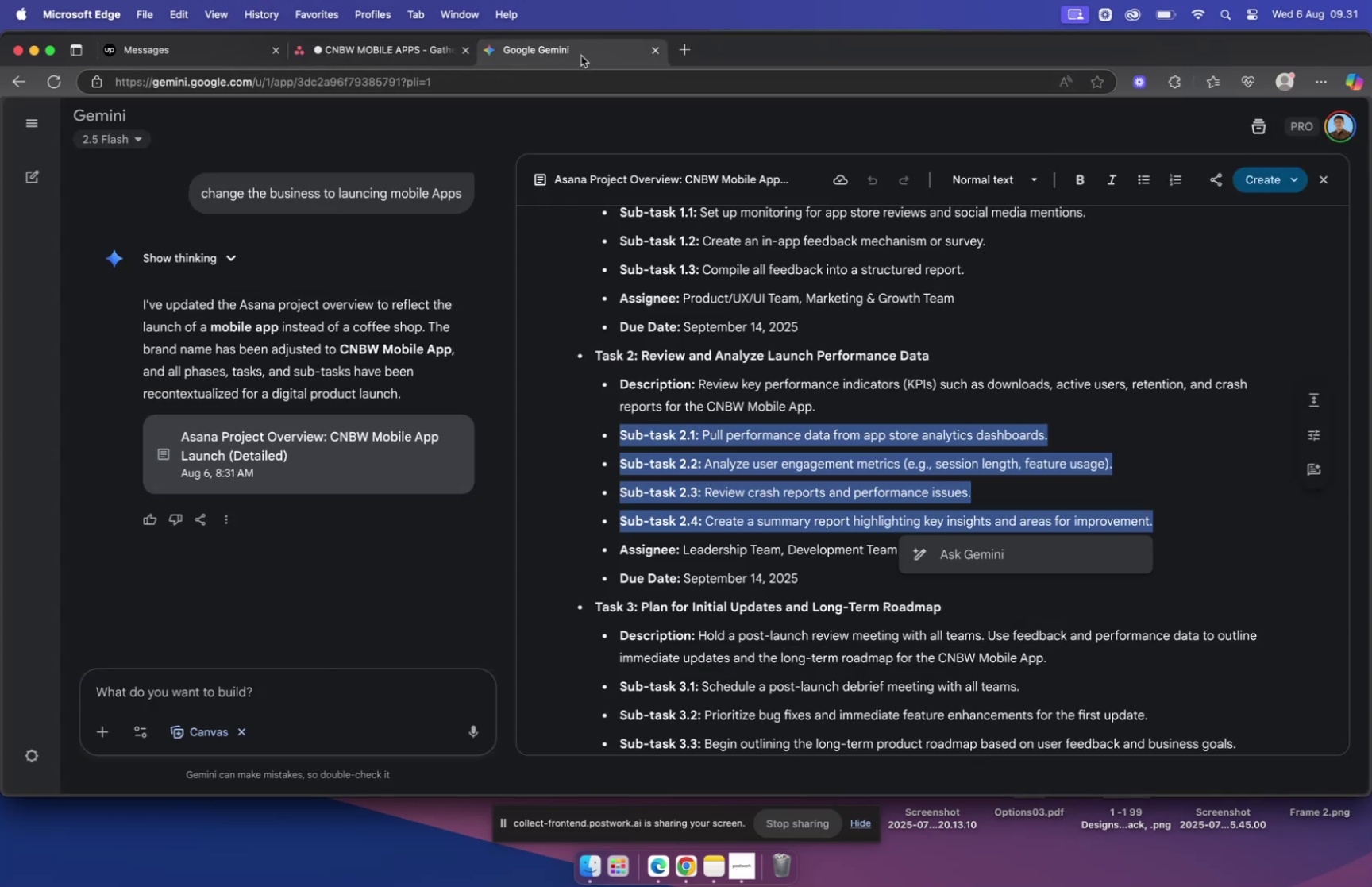 
wait(5.88)
 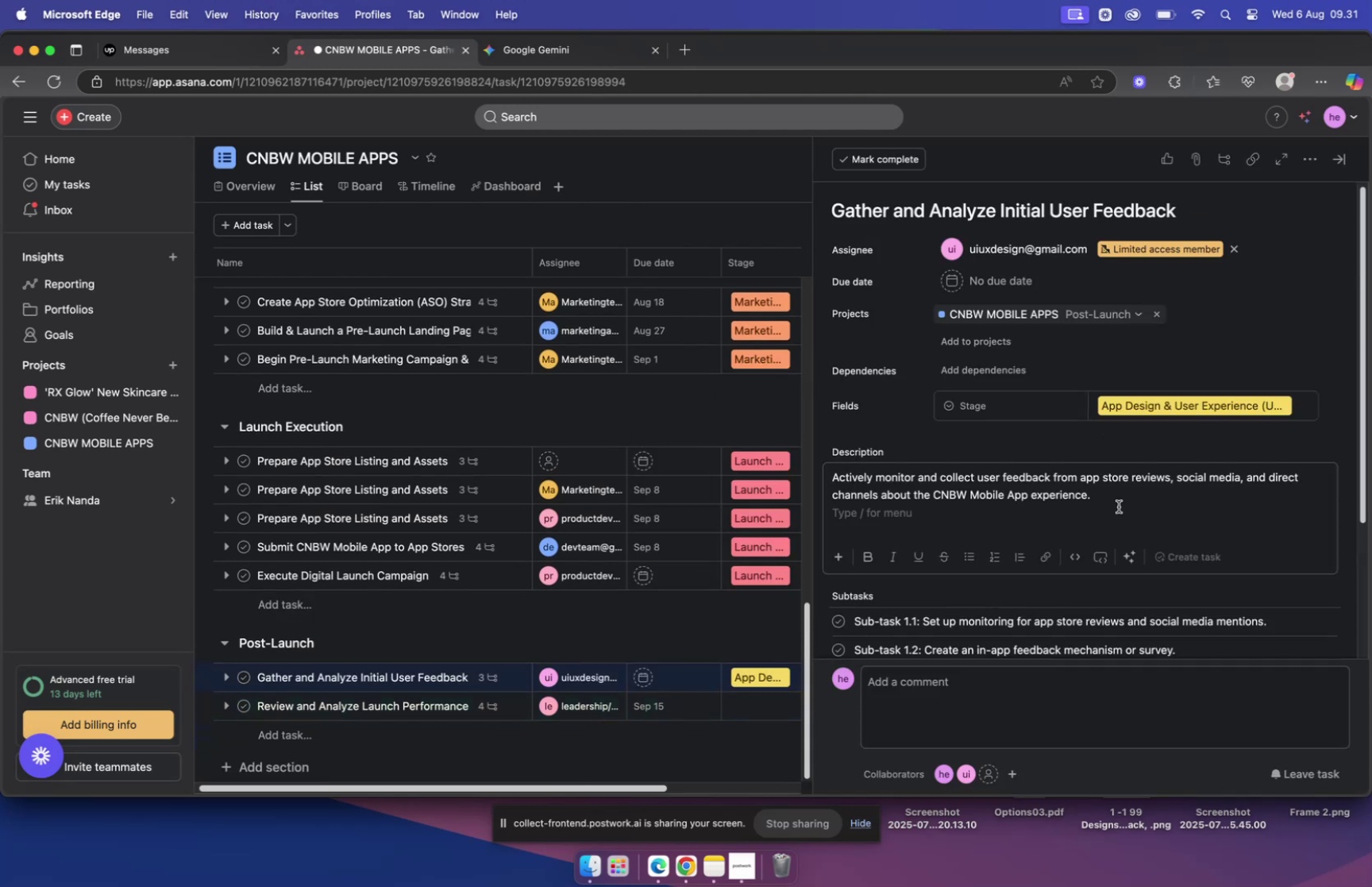 
left_click([399, 51])
 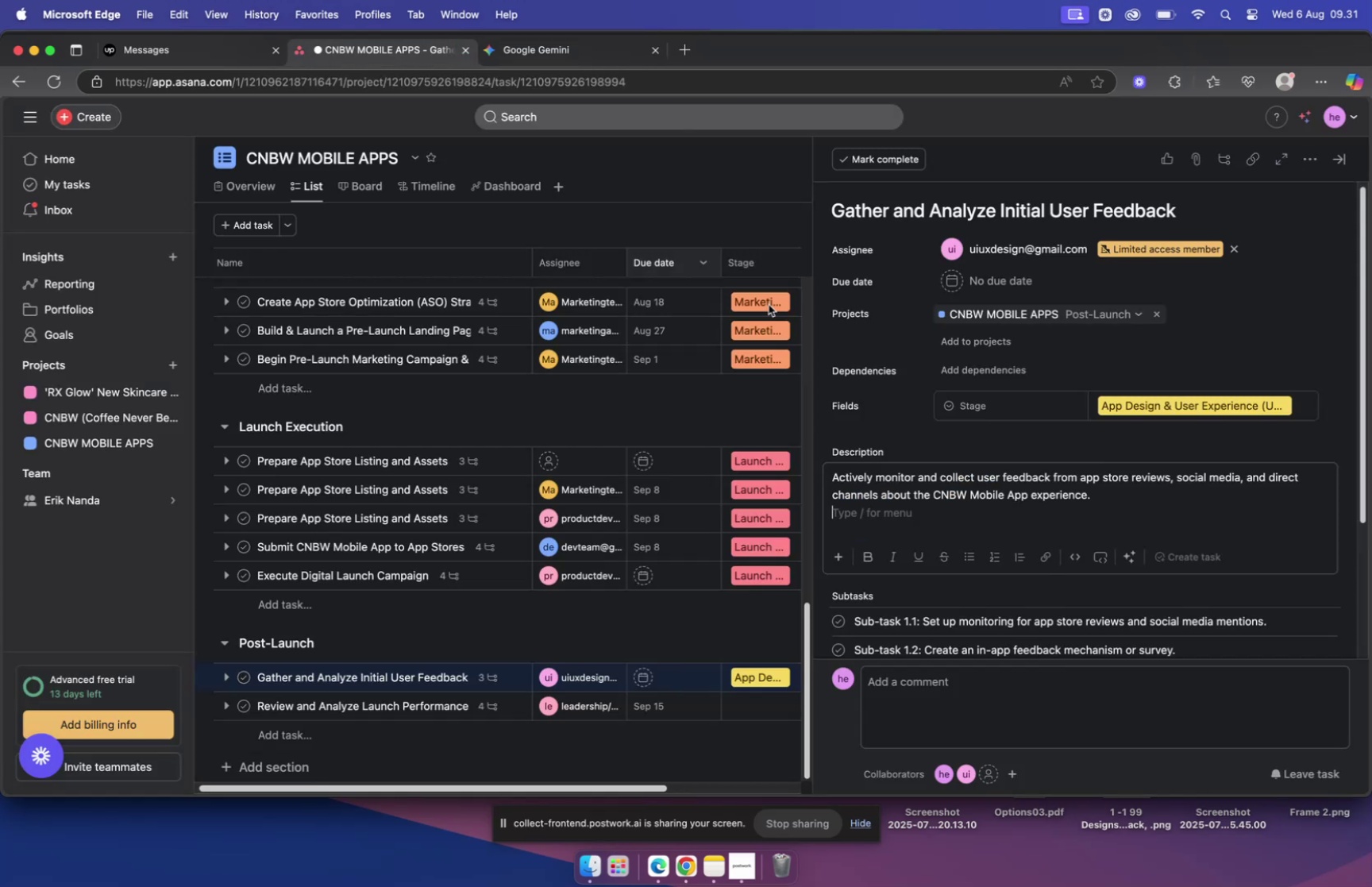 
mouse_move([1000, 434])
 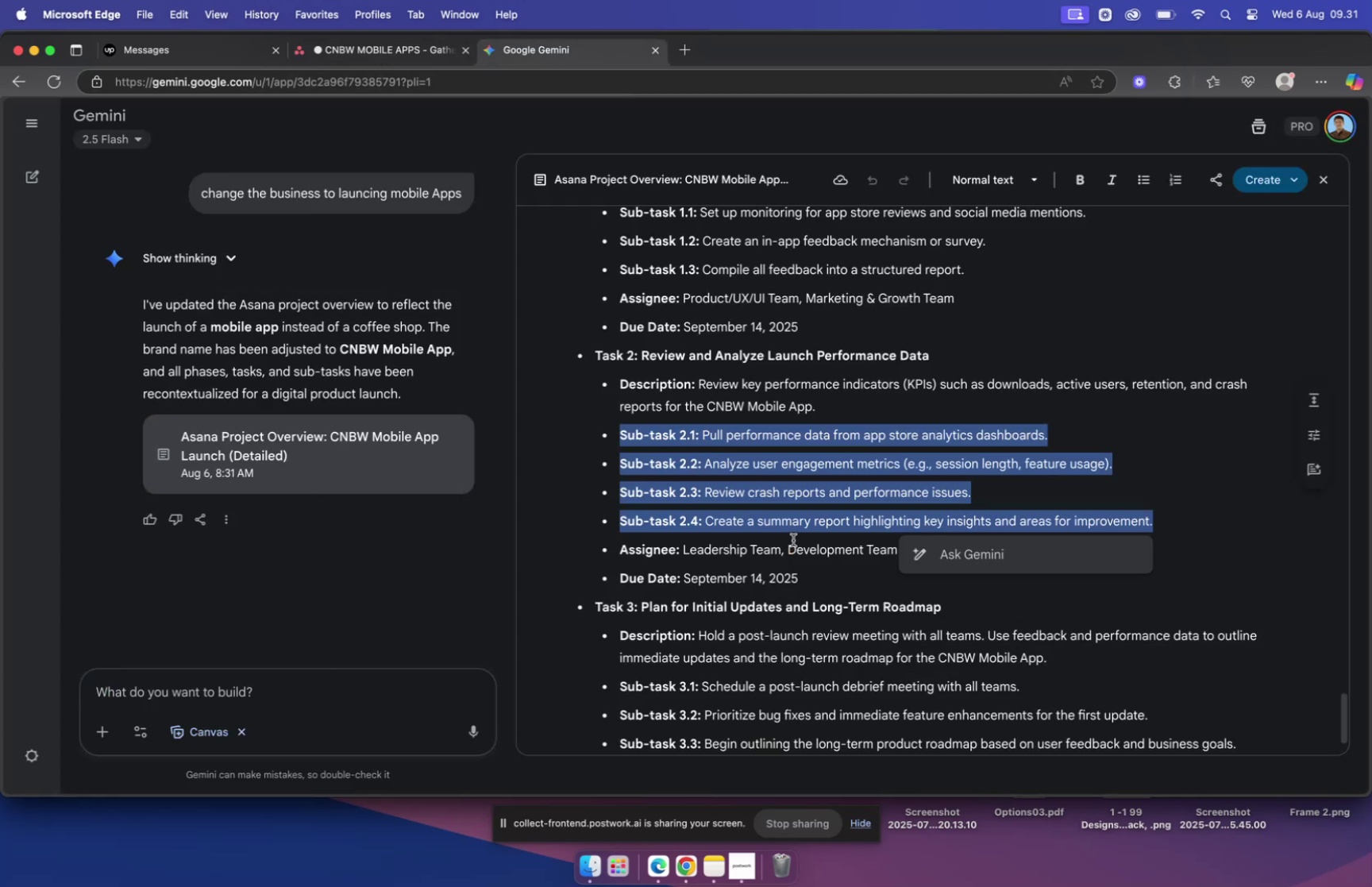 
left_click([389, 47])
 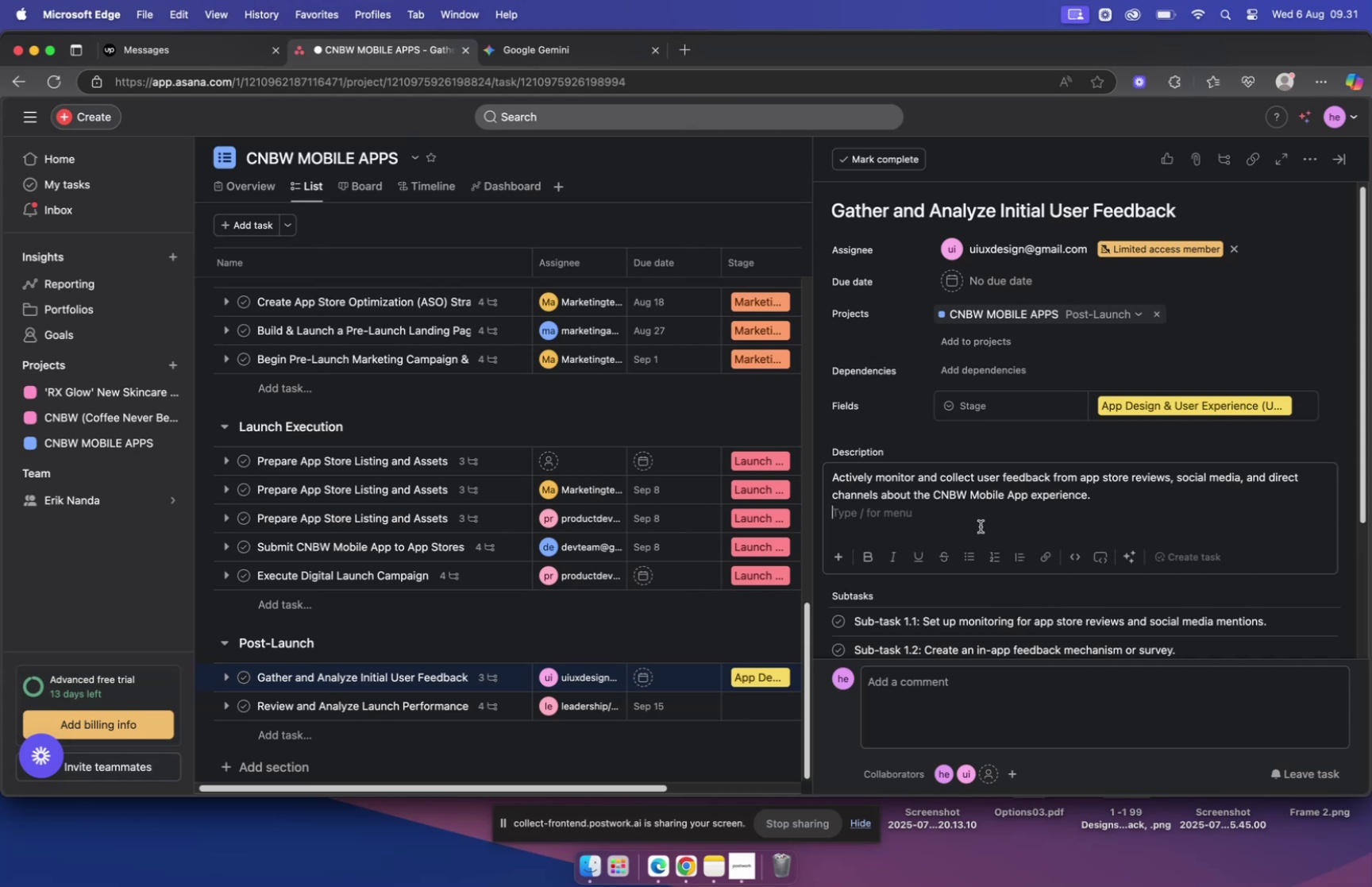 
wait(5.35)
 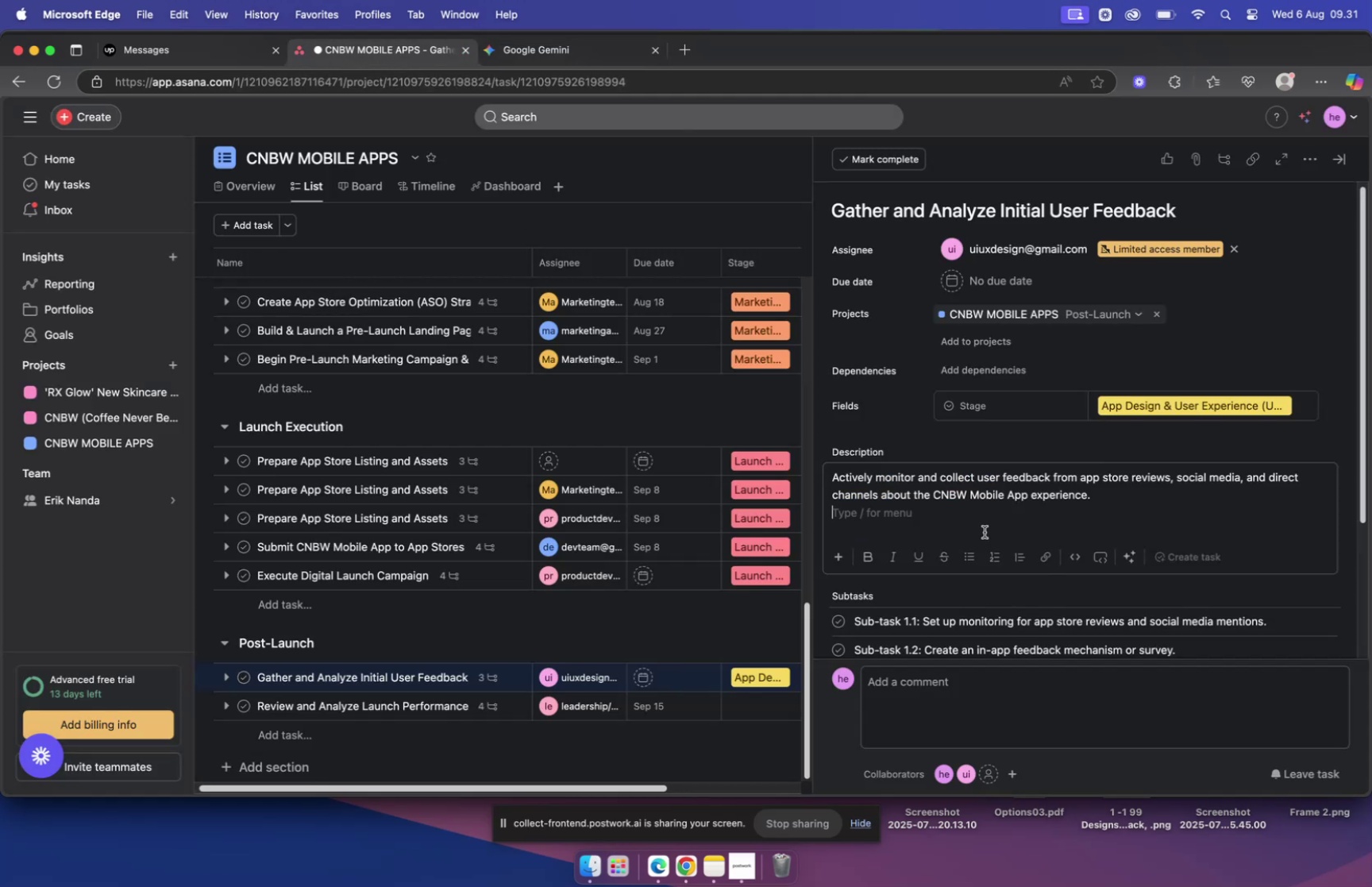 
left_click([581, 60])
 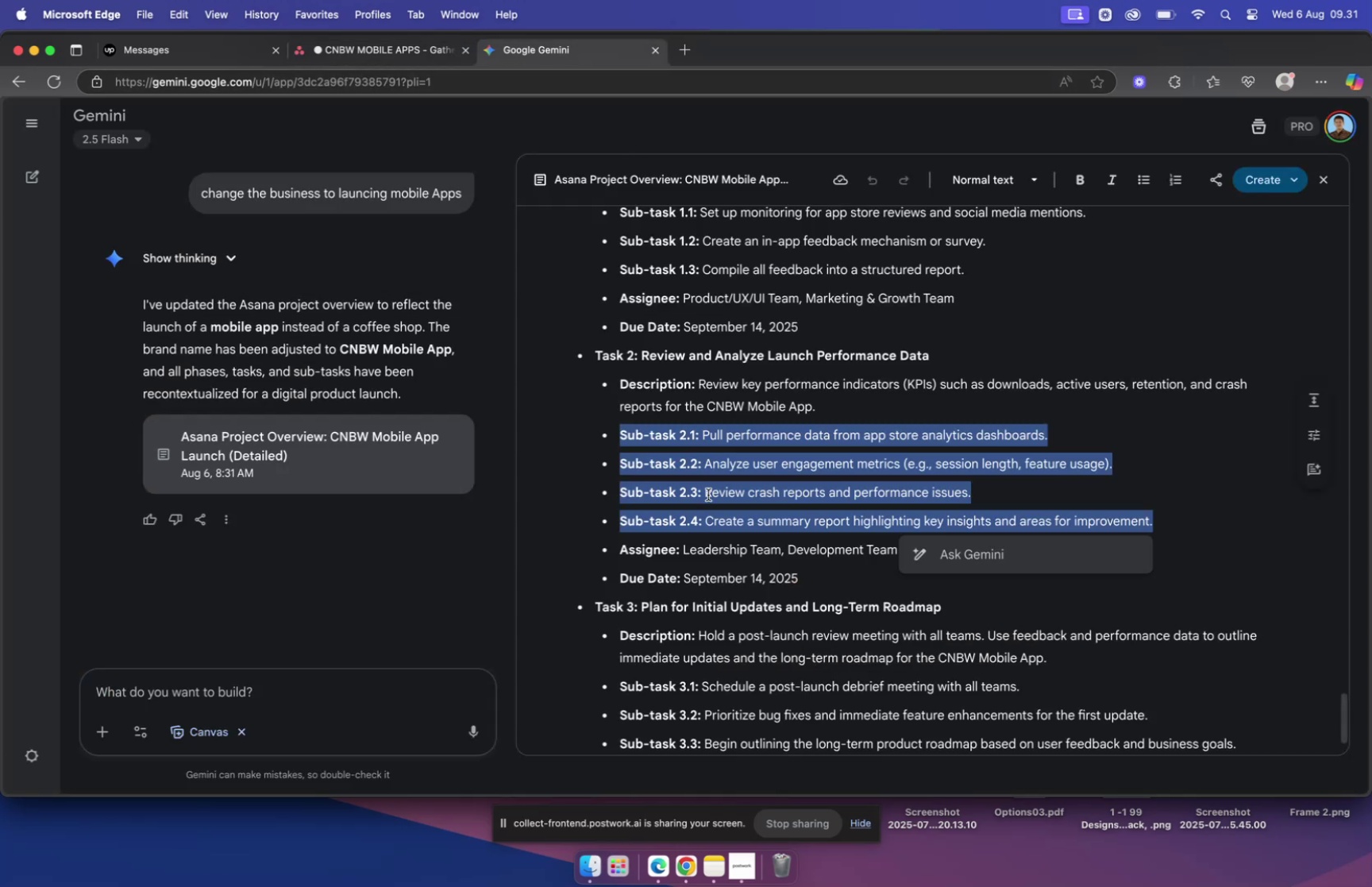 
scroll: coordinate [711, 500], scroll_direction: down, amount: 2.0
 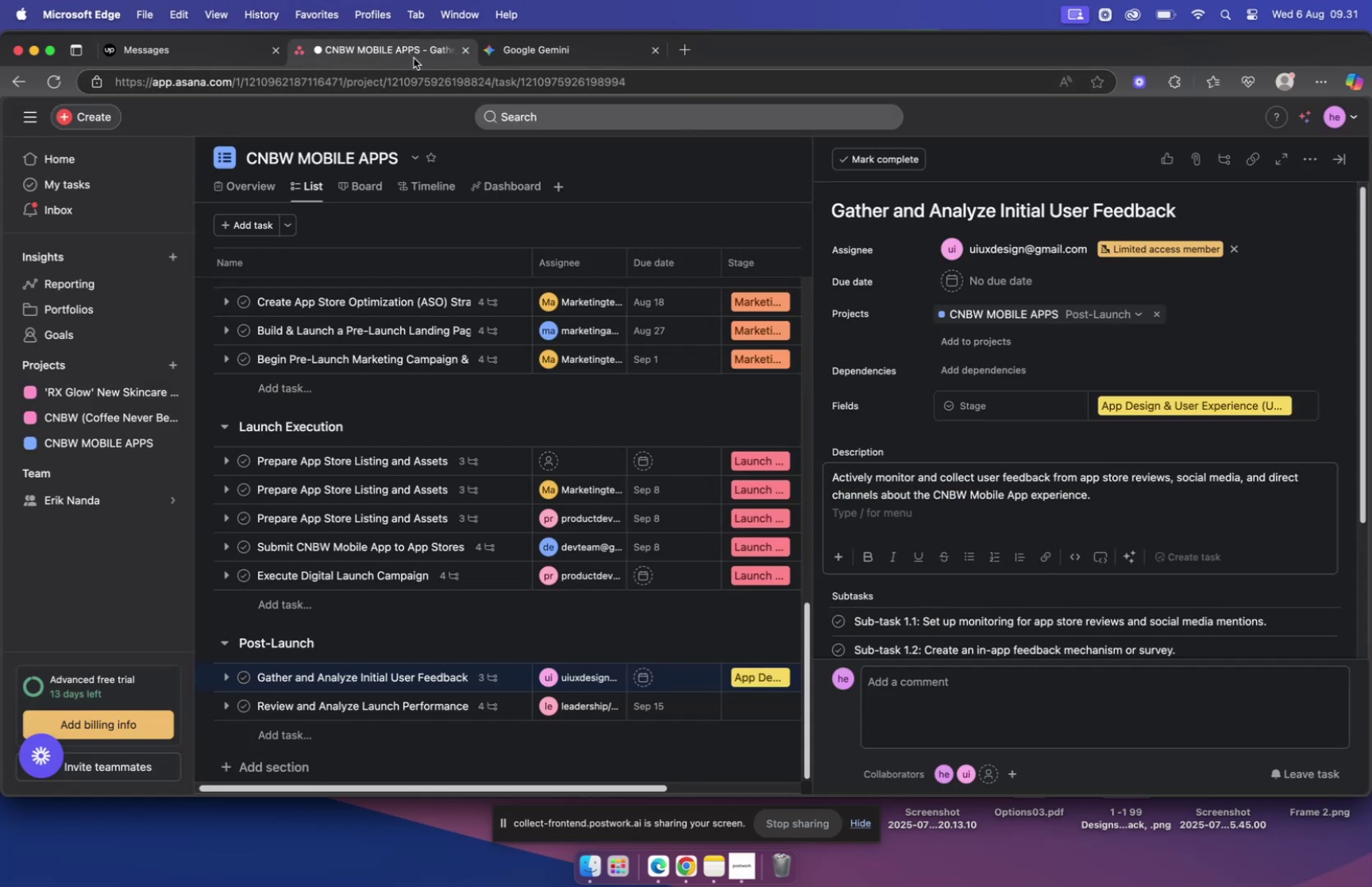 
wait(9.81)
 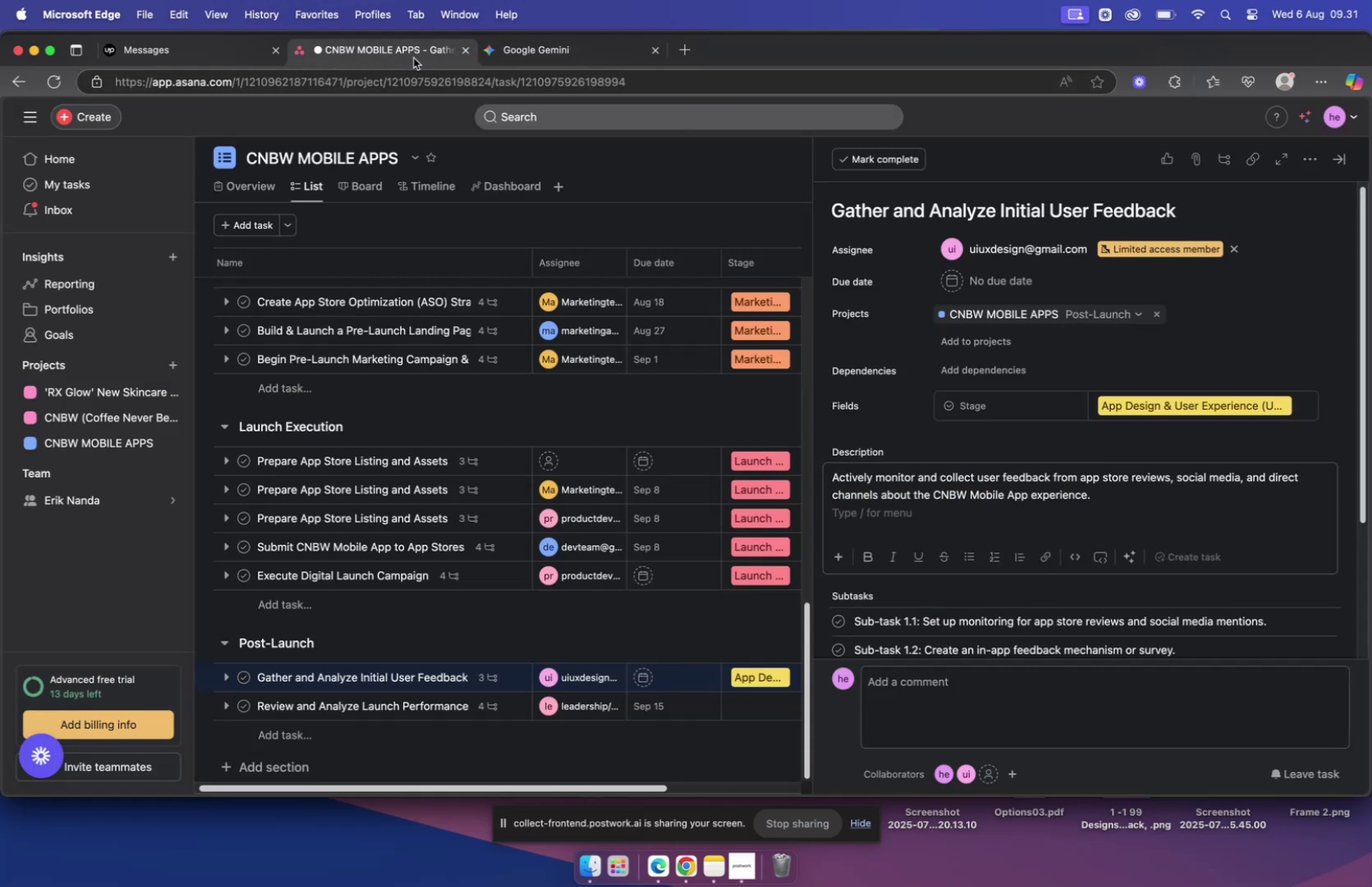 
left_click([799, 519])
 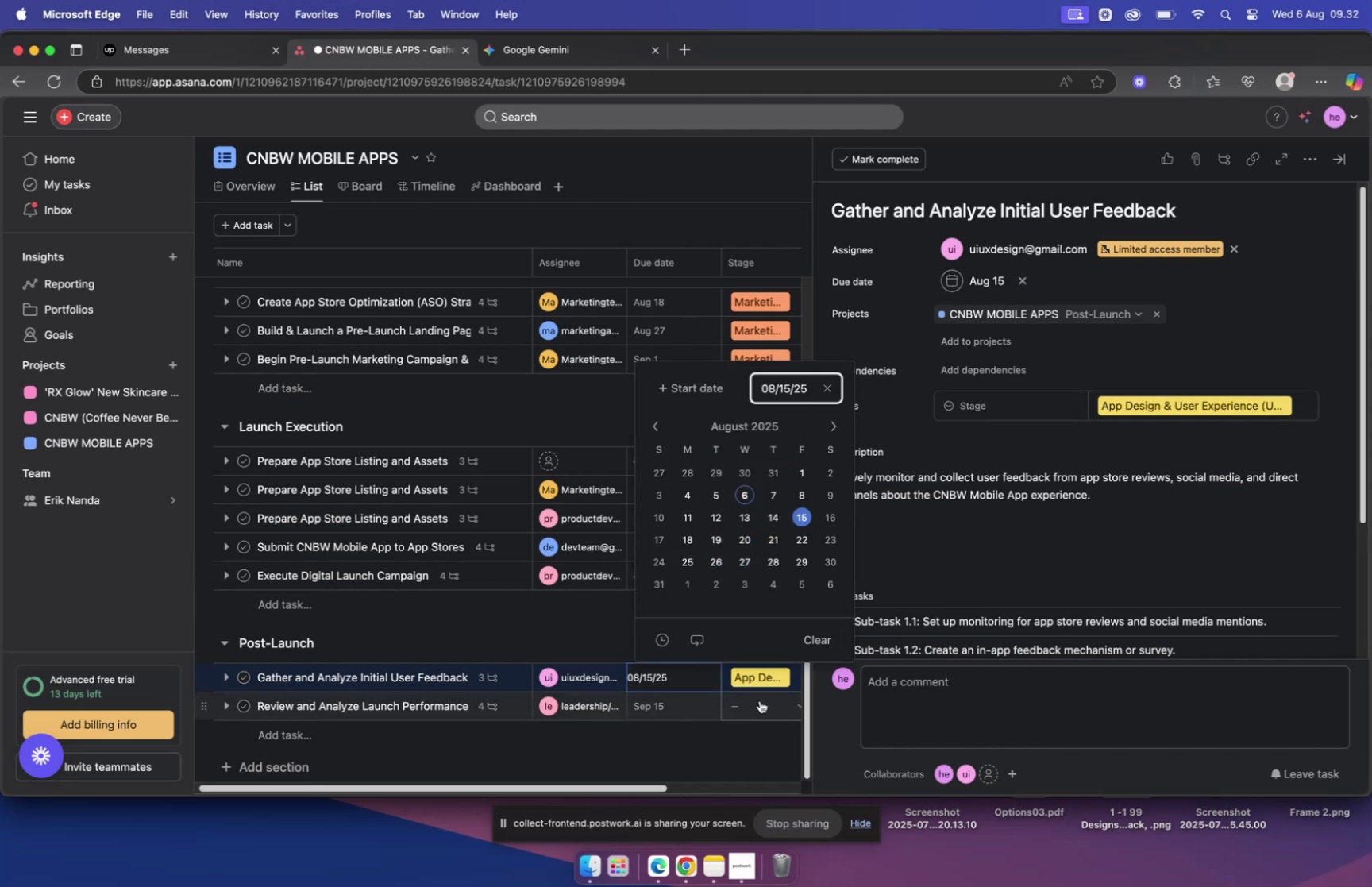 
left_click([761, 699])
 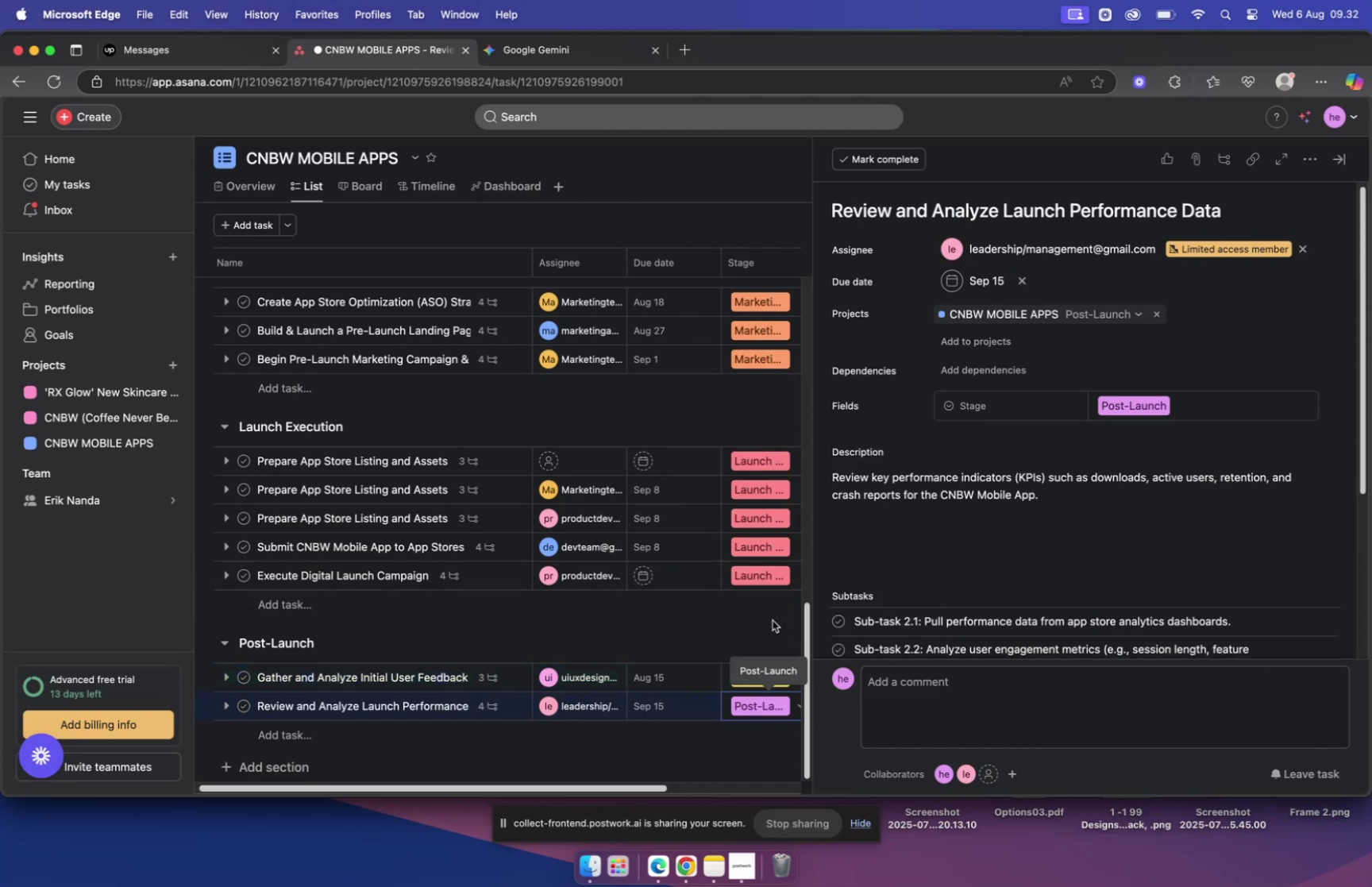 
scroll: coordinate [762, 523], scroll_direction: down, amount: 13.0
 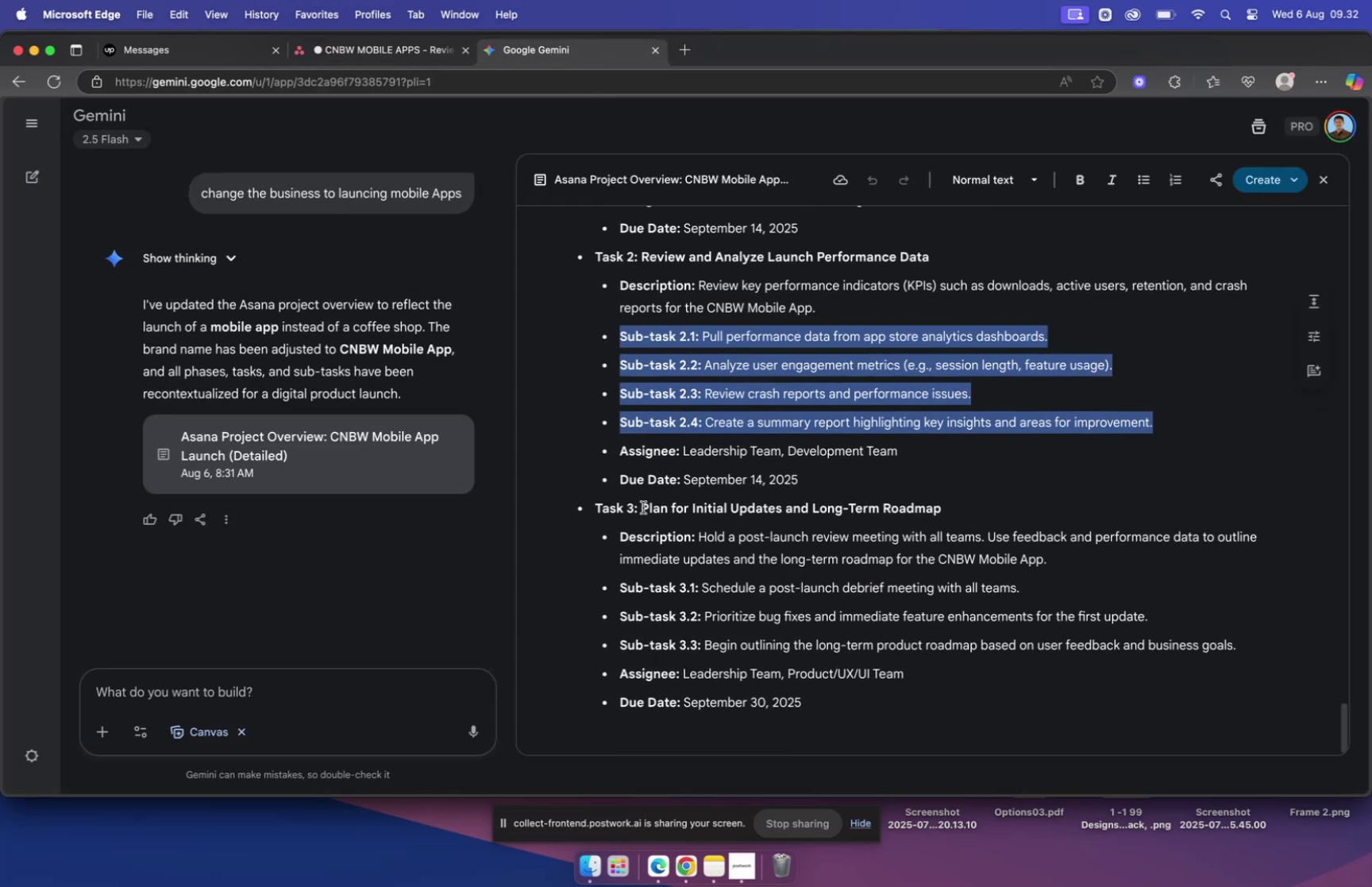 
left_click_drag(start_coordinate=[642, 507], to_coordinate=[971, 510])
 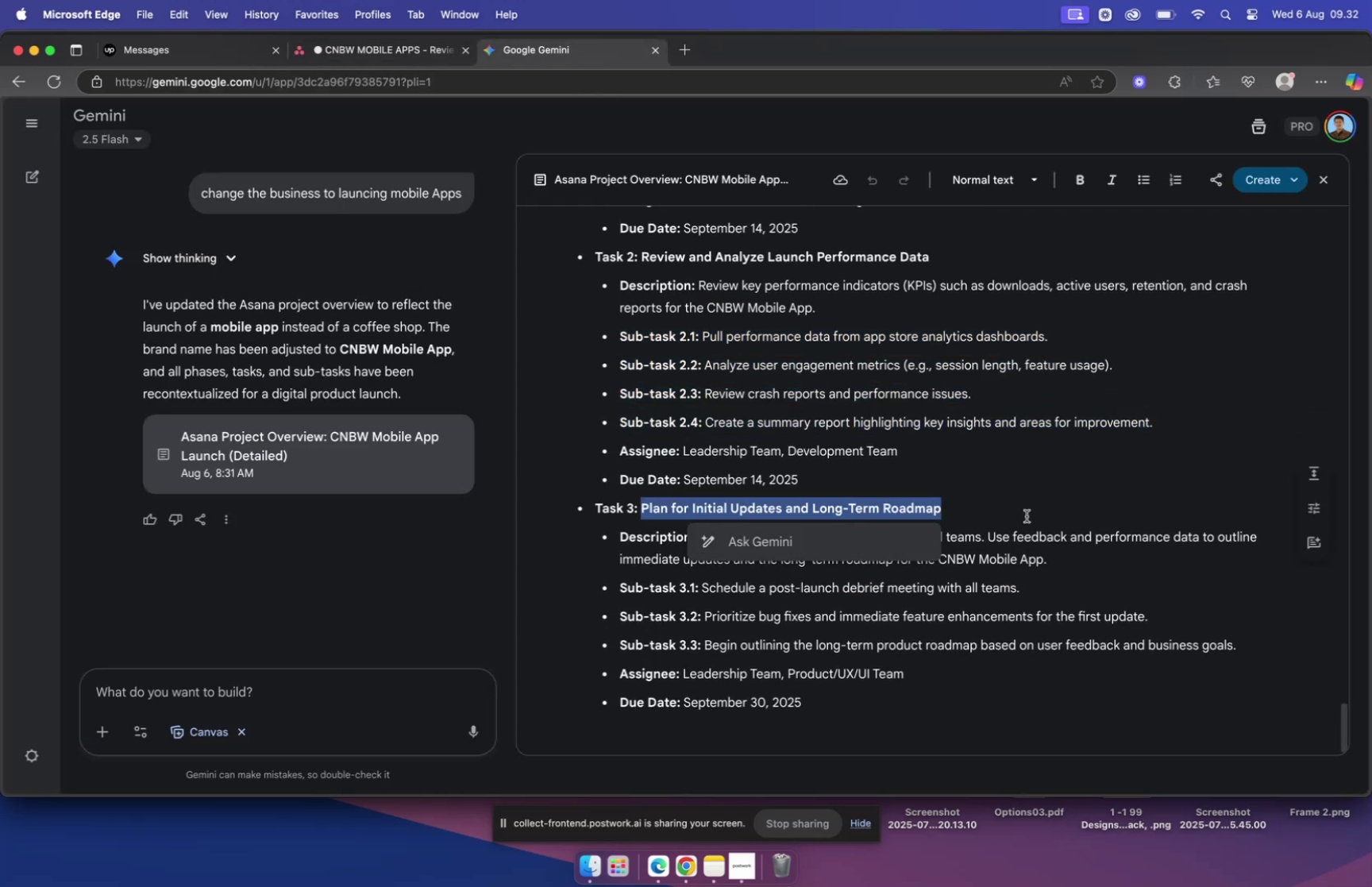 
key(Meta+C)
 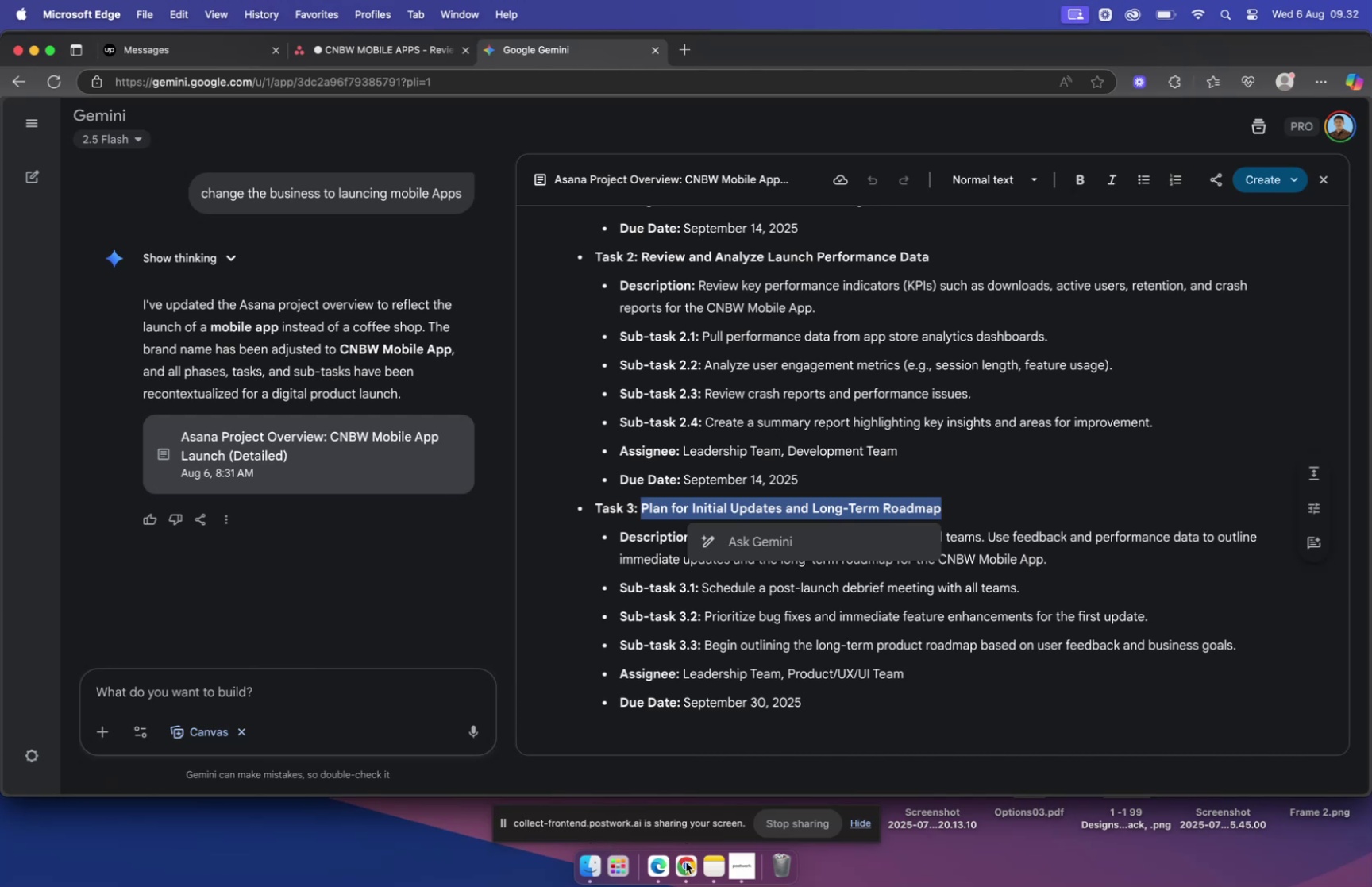 
wait(5.65)
 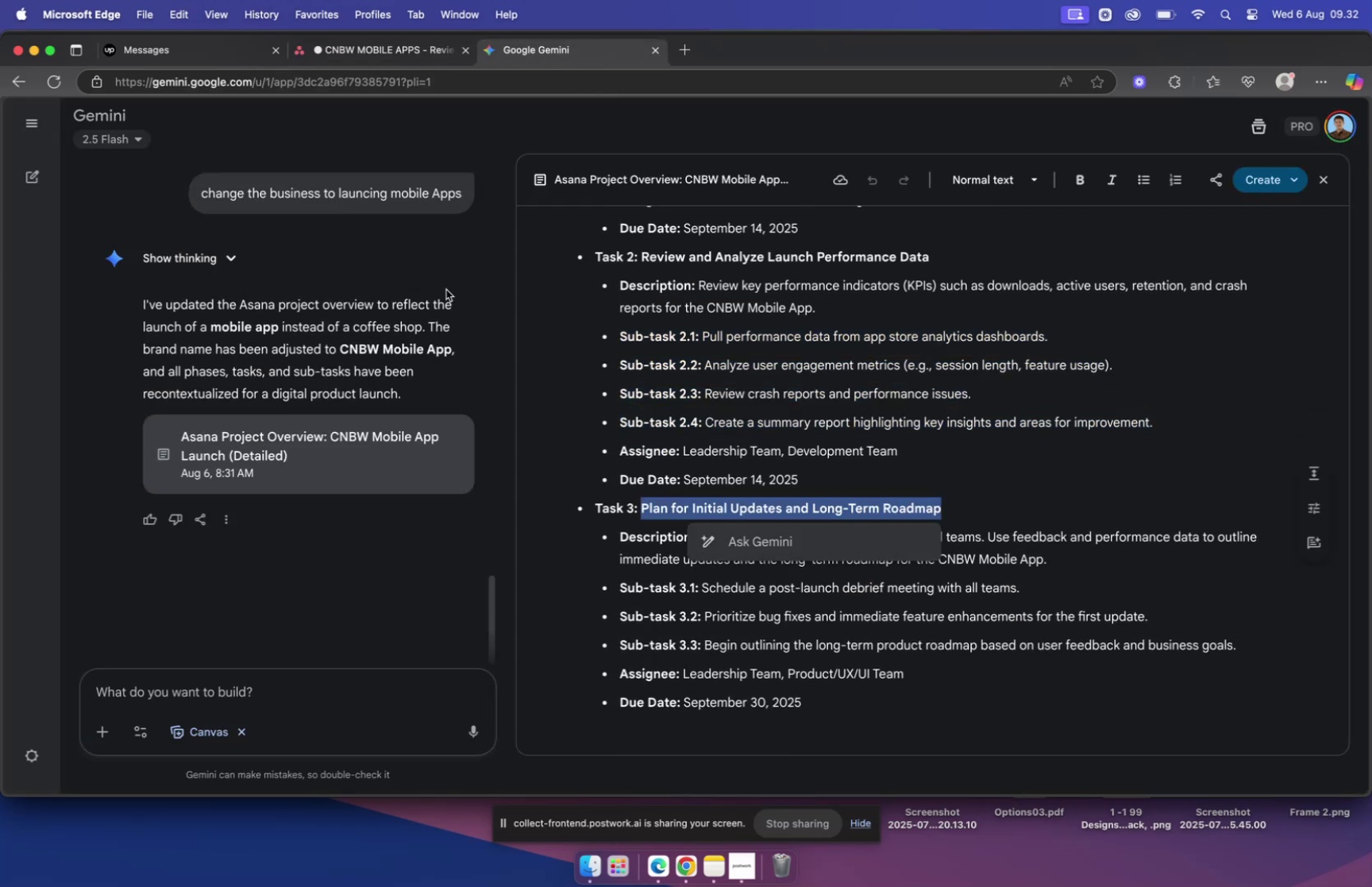 
left_click([372, 43])
 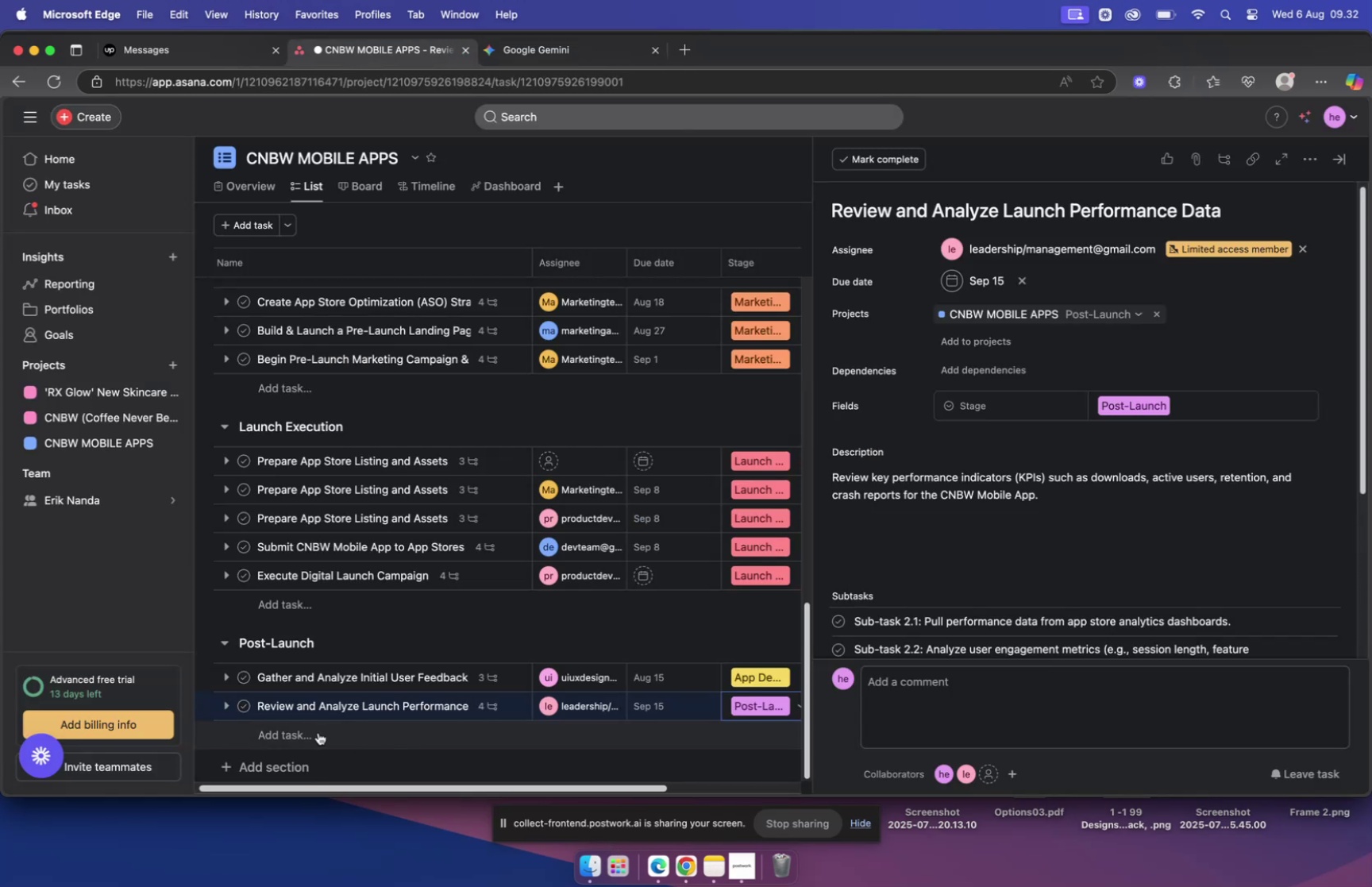 
left_click([318, 731])
 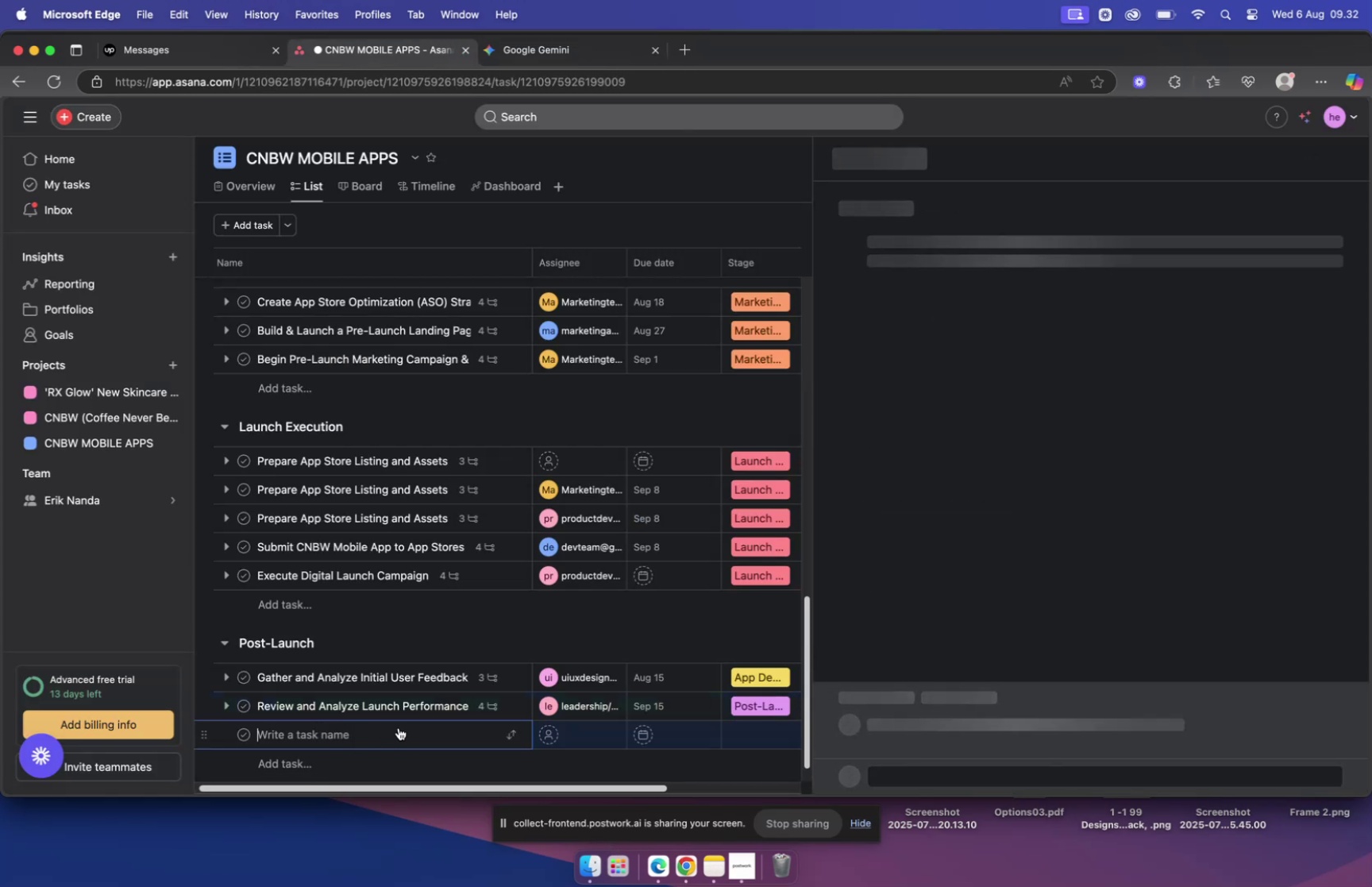 
key(Meta+V)
 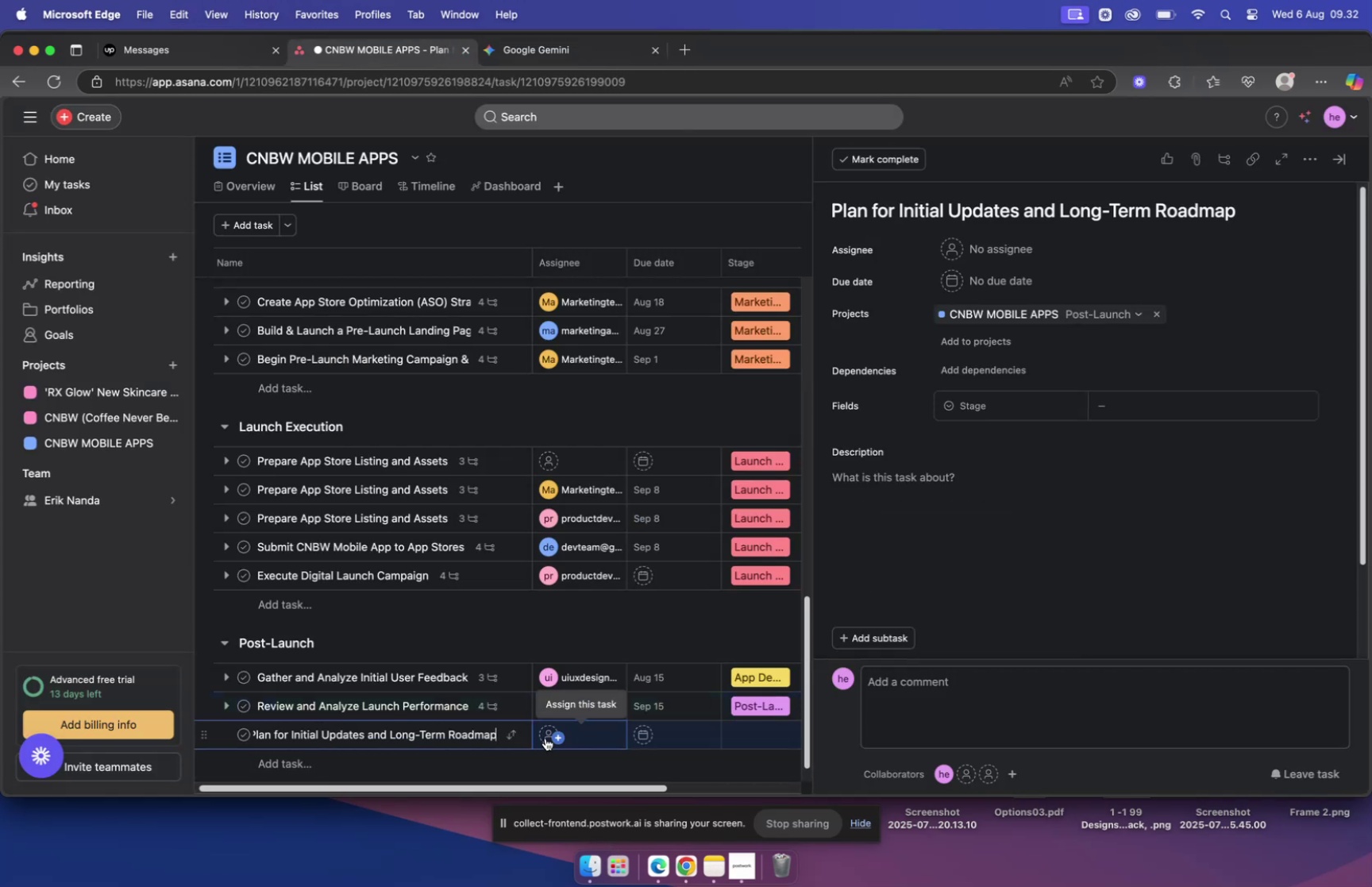 
left_click([545, 736])
 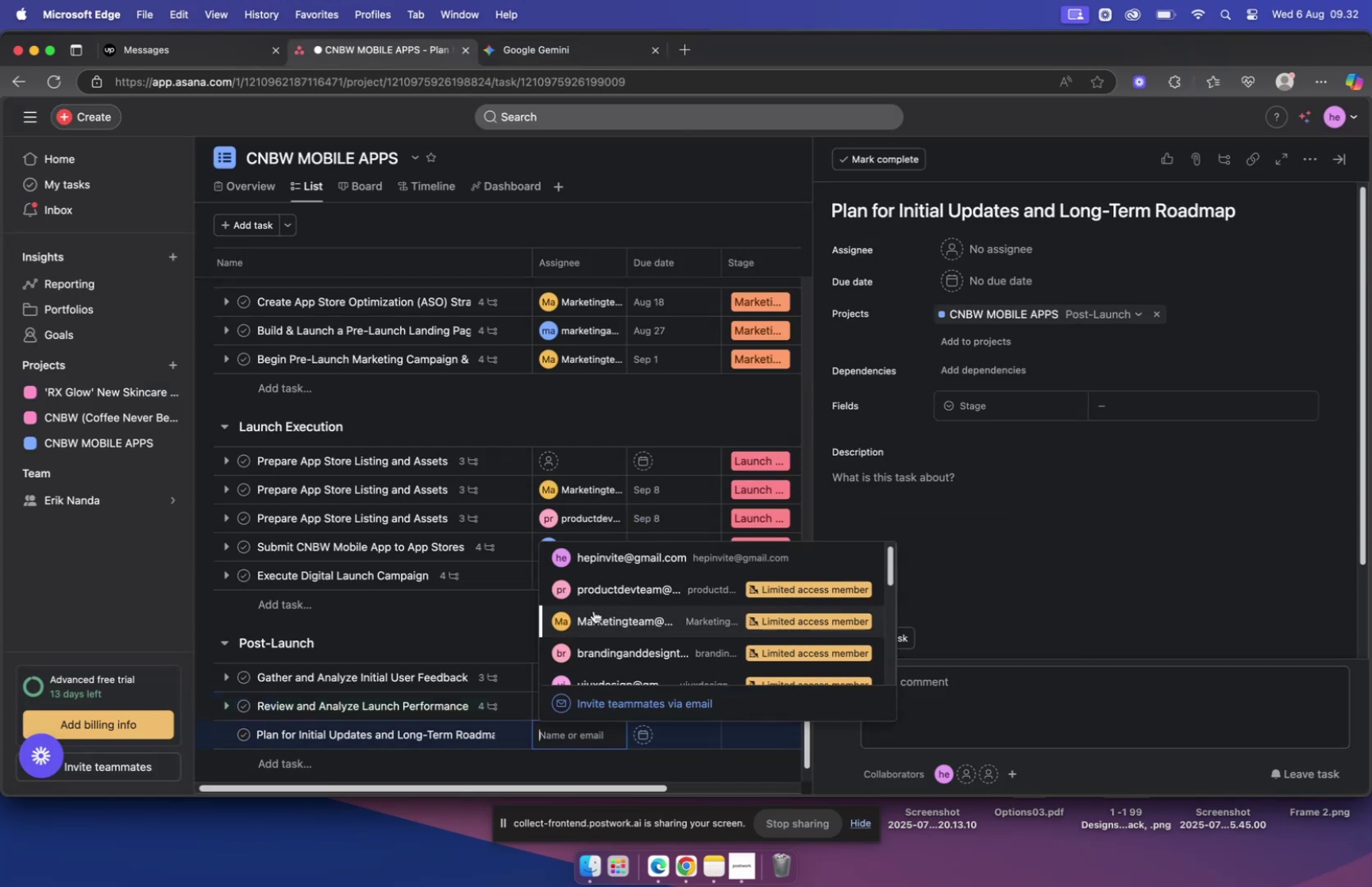 
scroll: coordinate [593, 607], scroll_direction: up, amount: 5.0
 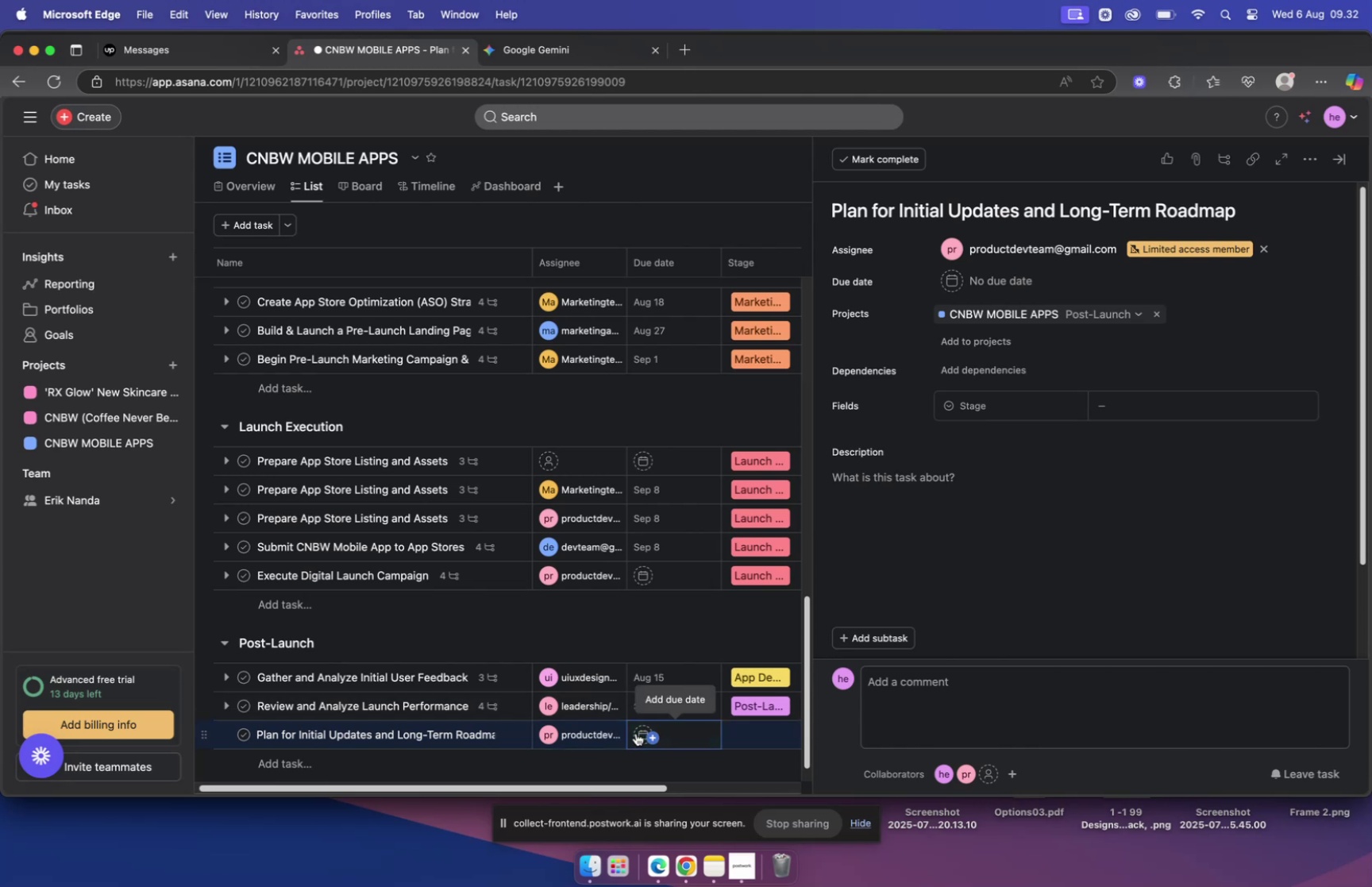 
wait(8.4)
 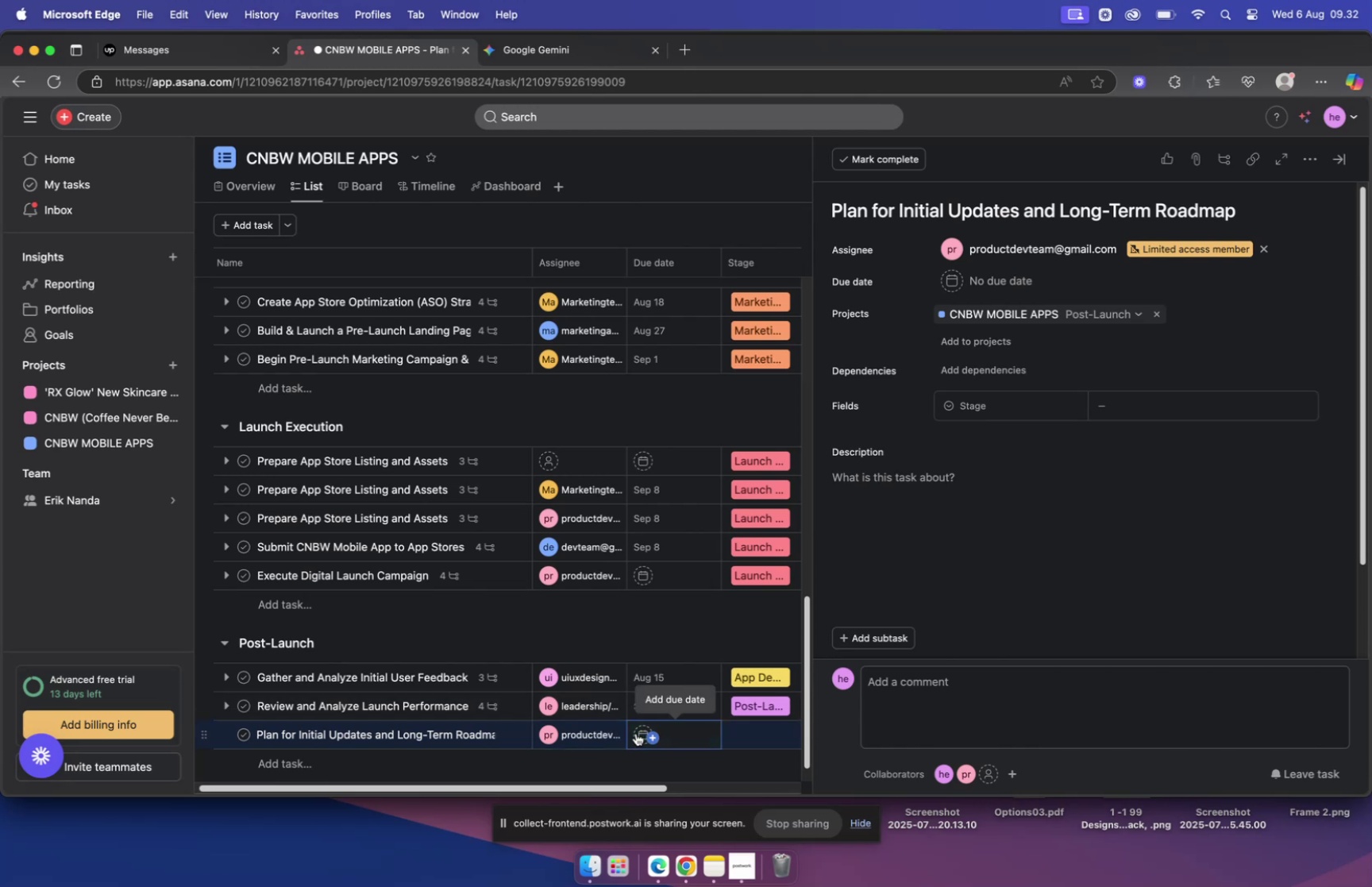 
left_click([748, 735])
 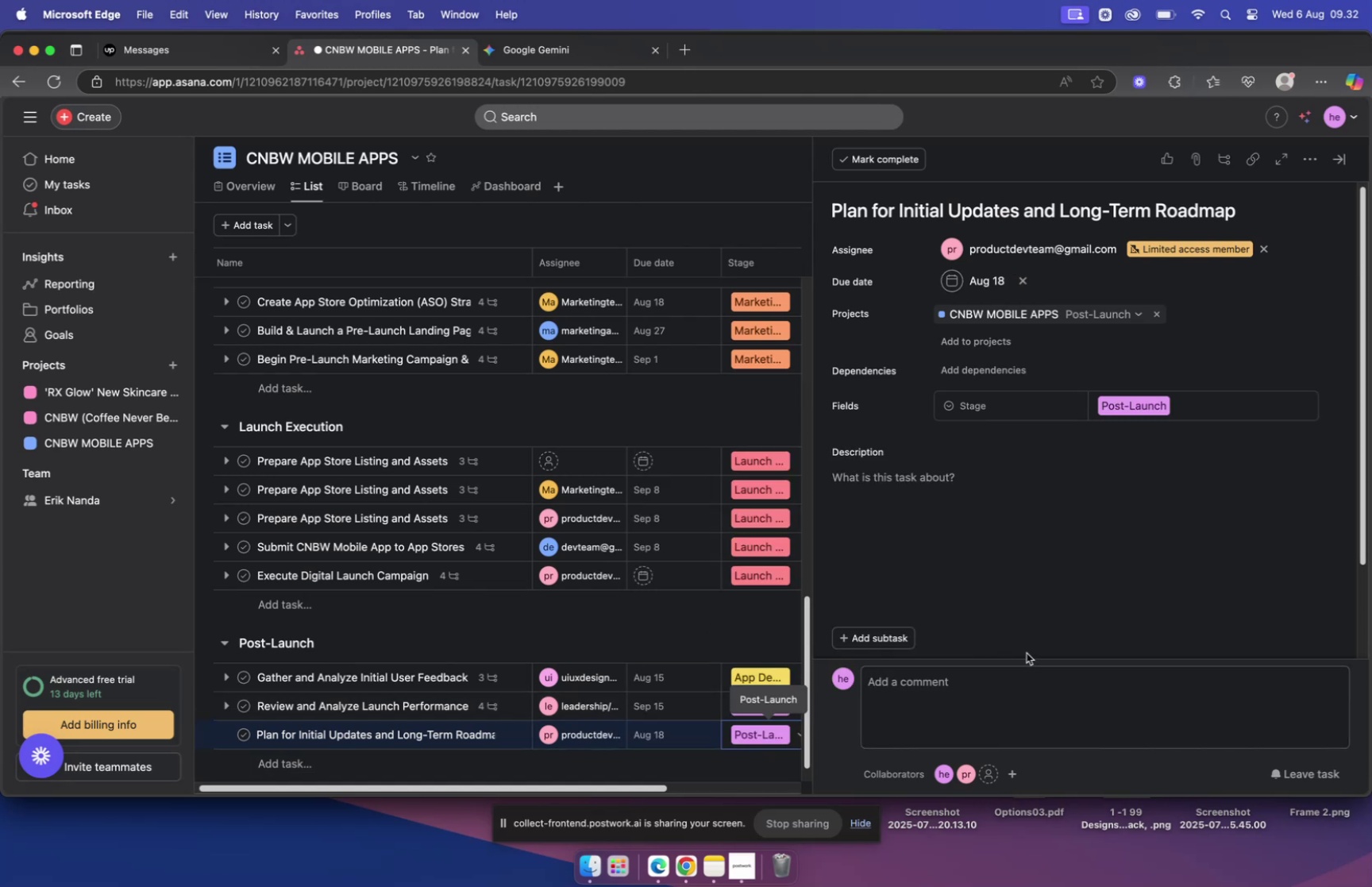 
left_click([920, 472])
 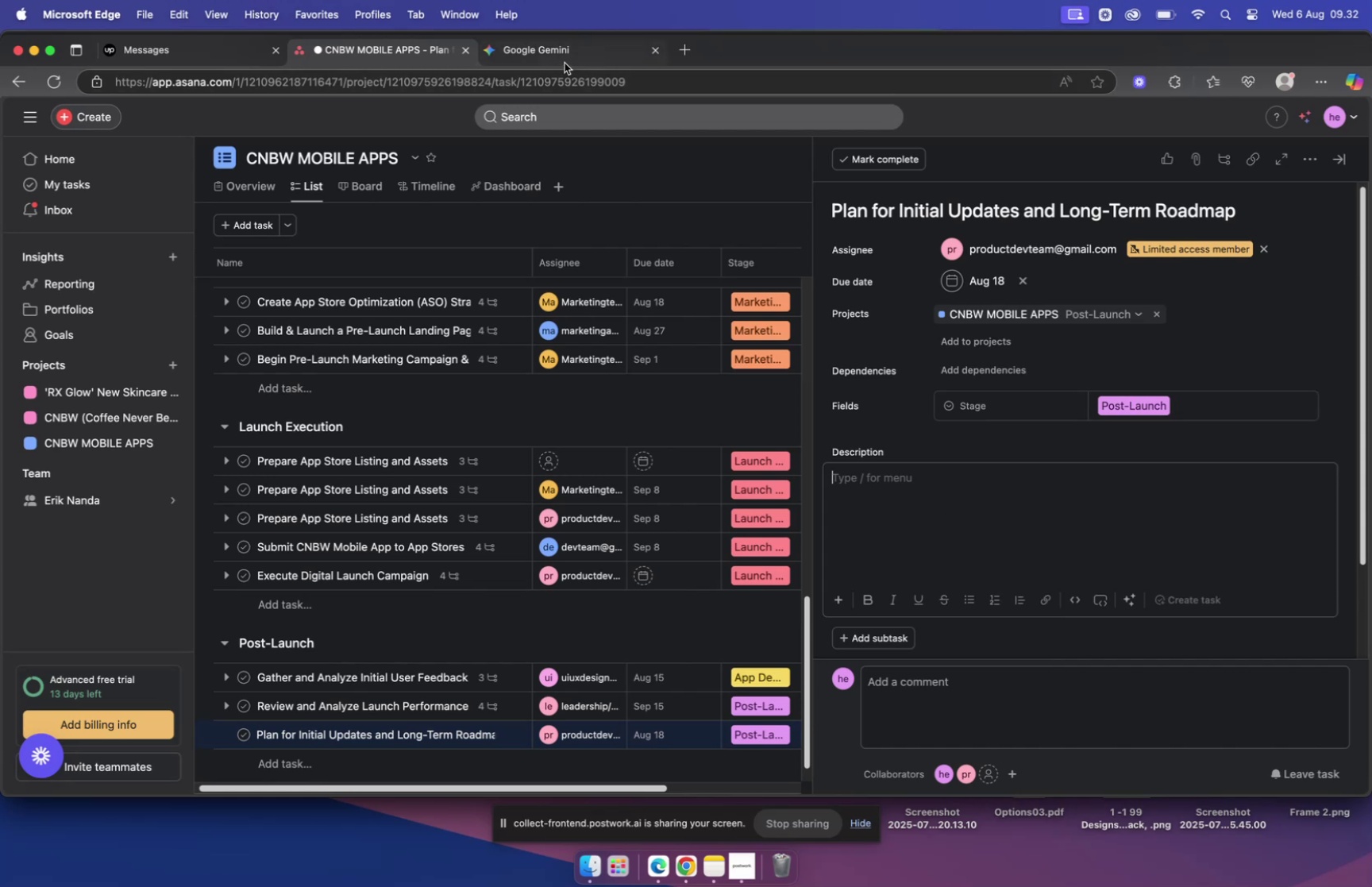 
left_click([563, 56])
 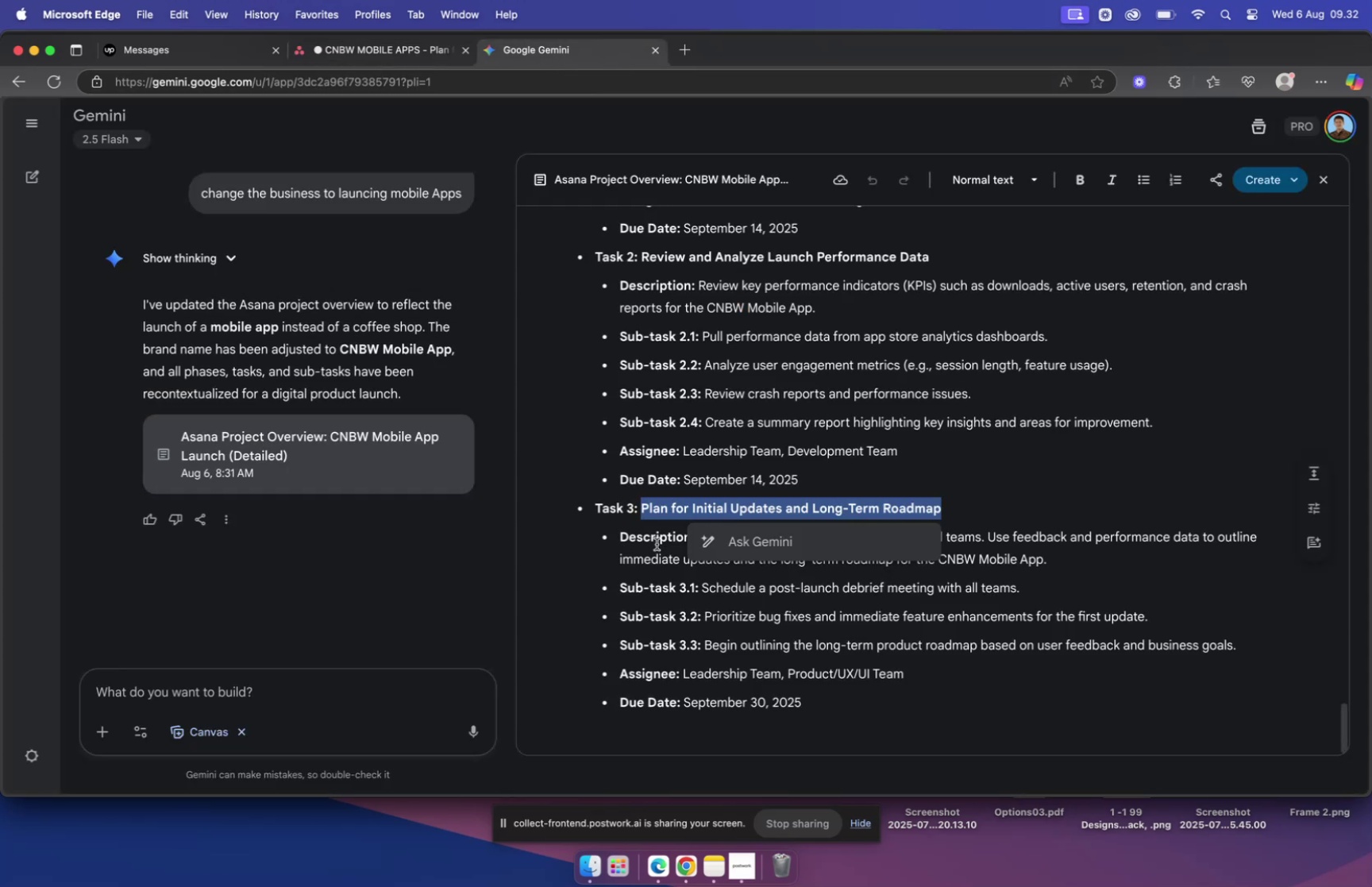 
left_click([653, 542])
 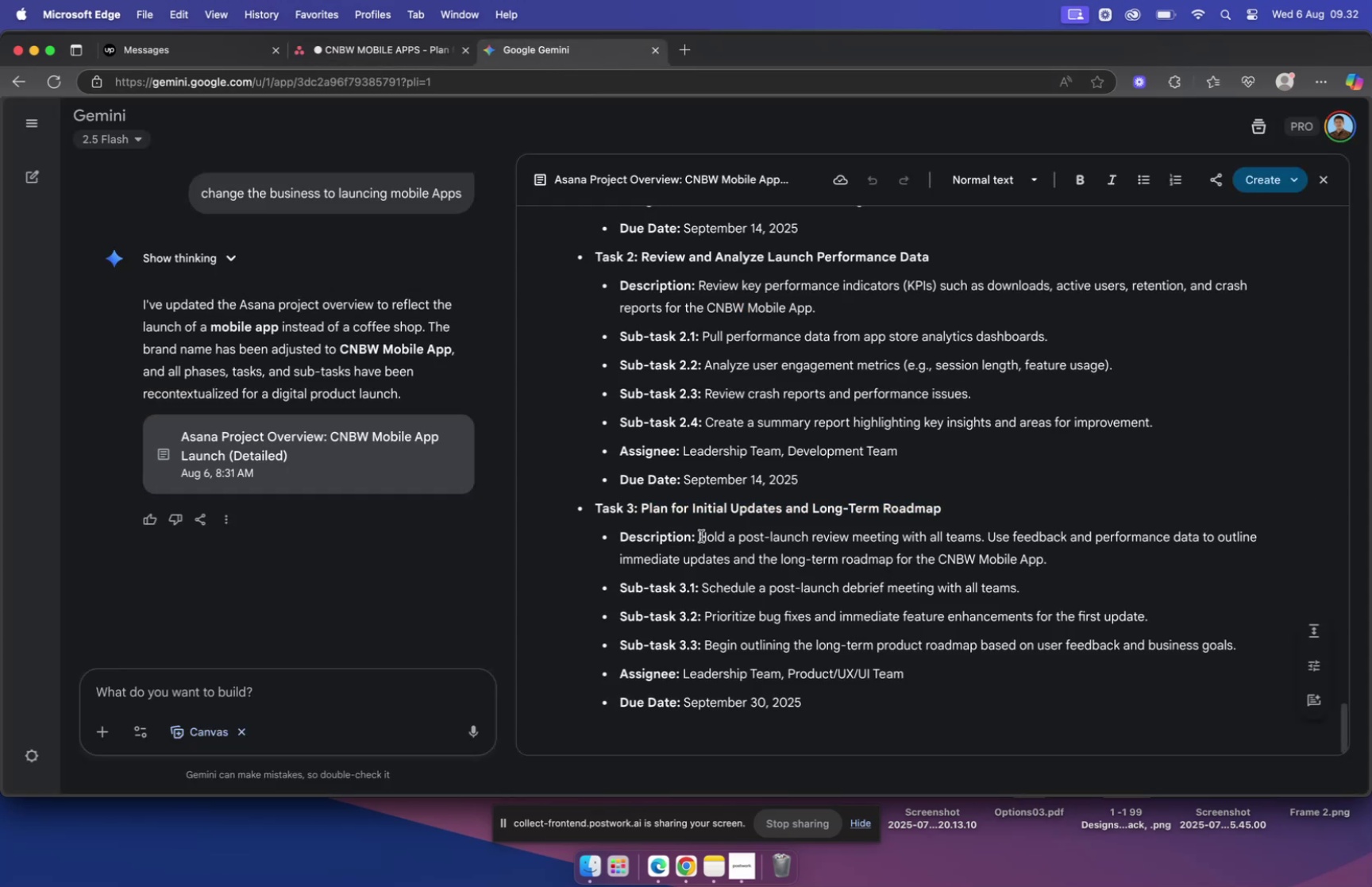 
left_click_drag(start_coordinate=[701, 535], to_coordinate=[1076, 568])
 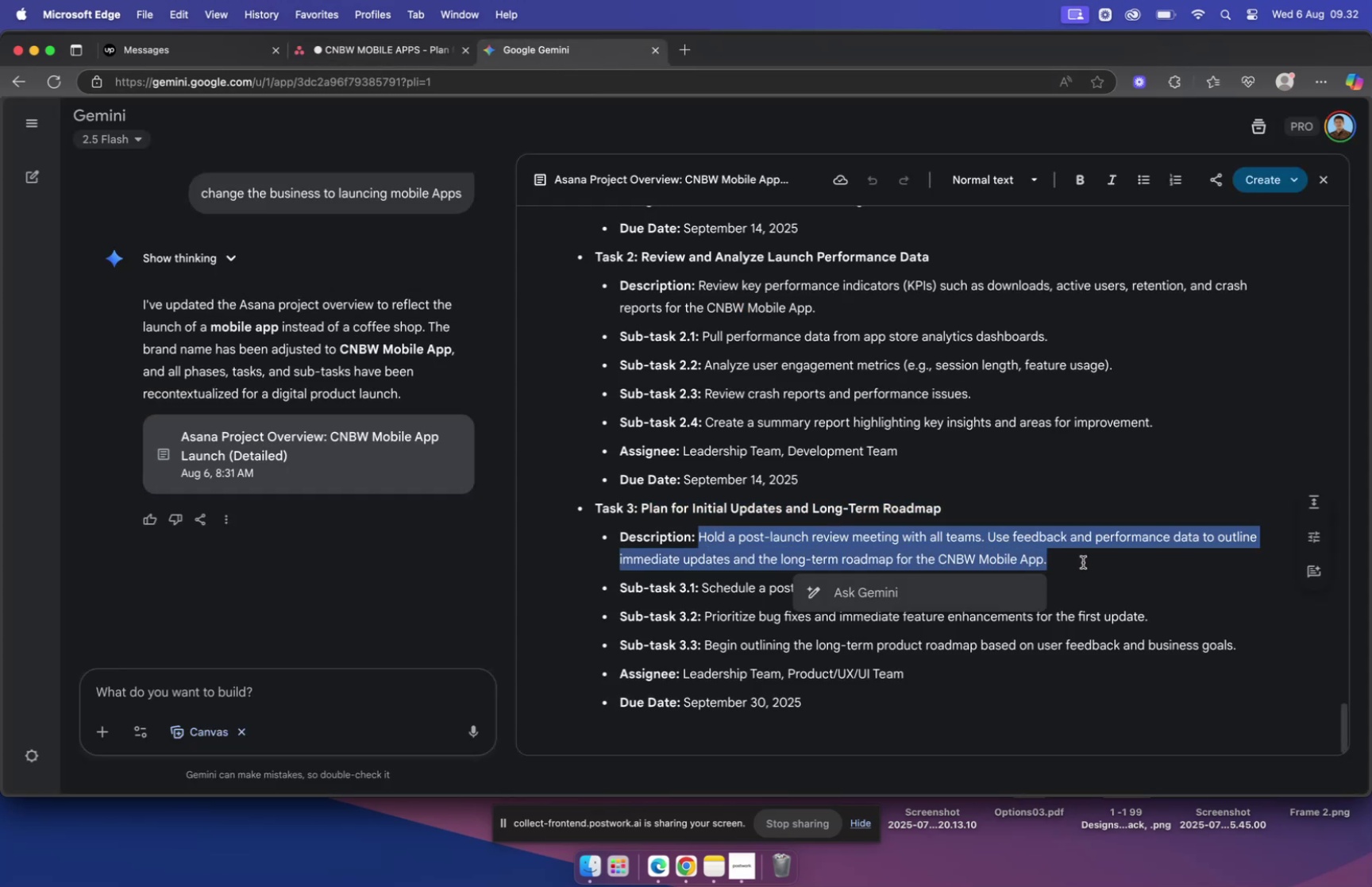 
key(Meta+C)
 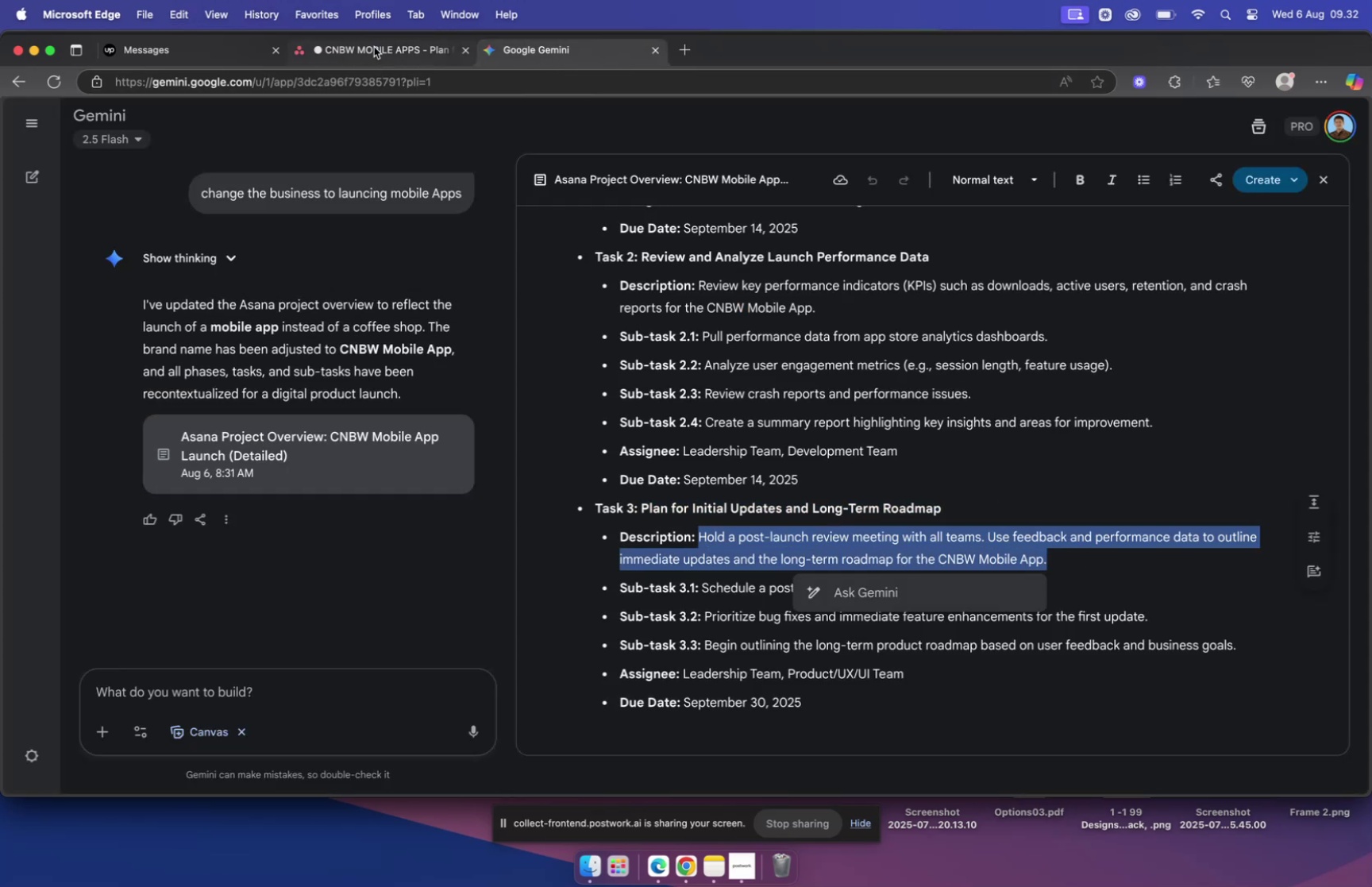 
left_click([375, 49])
 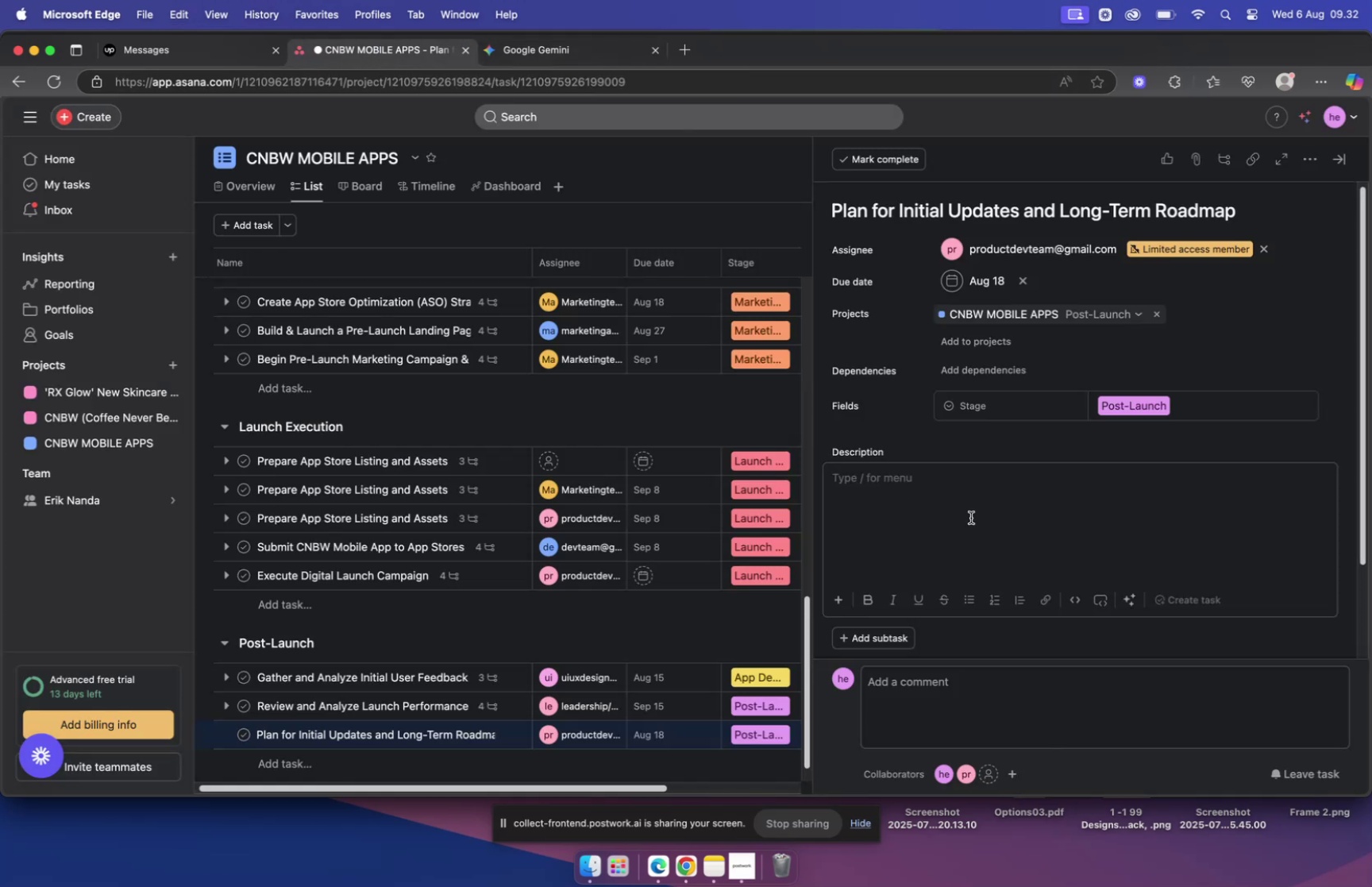 
key(Meta+V)
 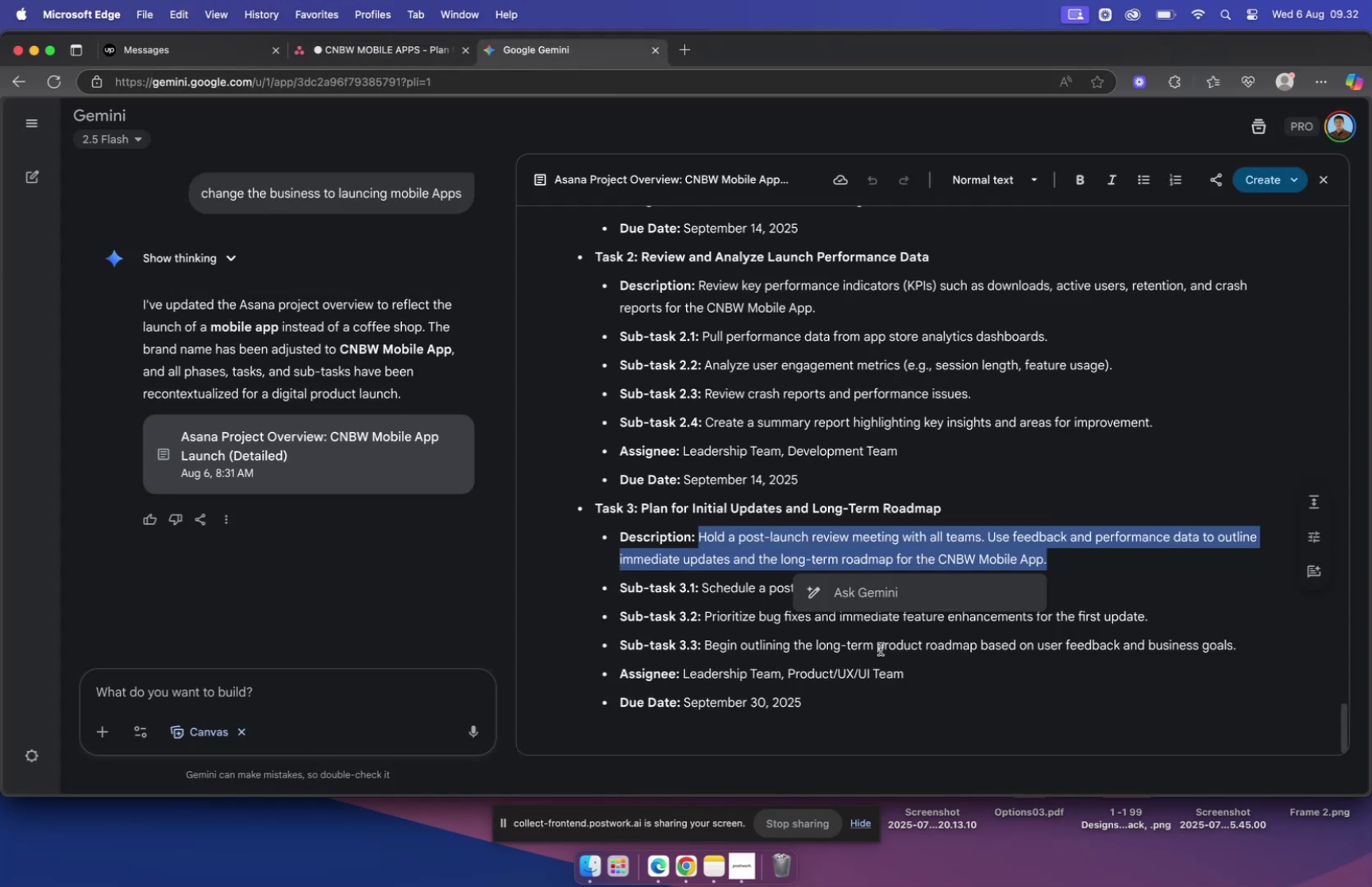 
left_click_drag(start_coordinate=[619, 588], to_coordinate=[1254, 655])
 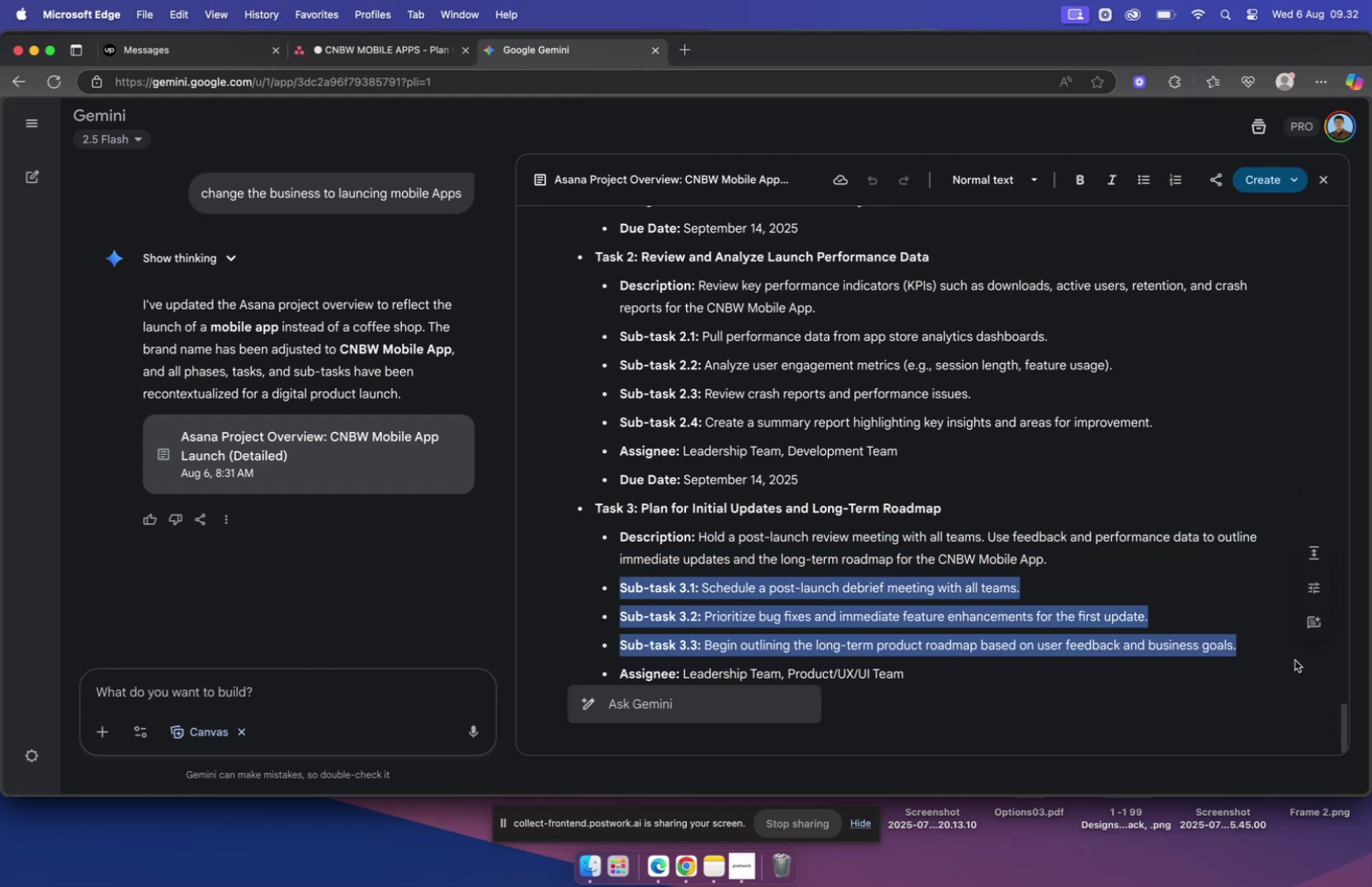 
key(Meta+C)
 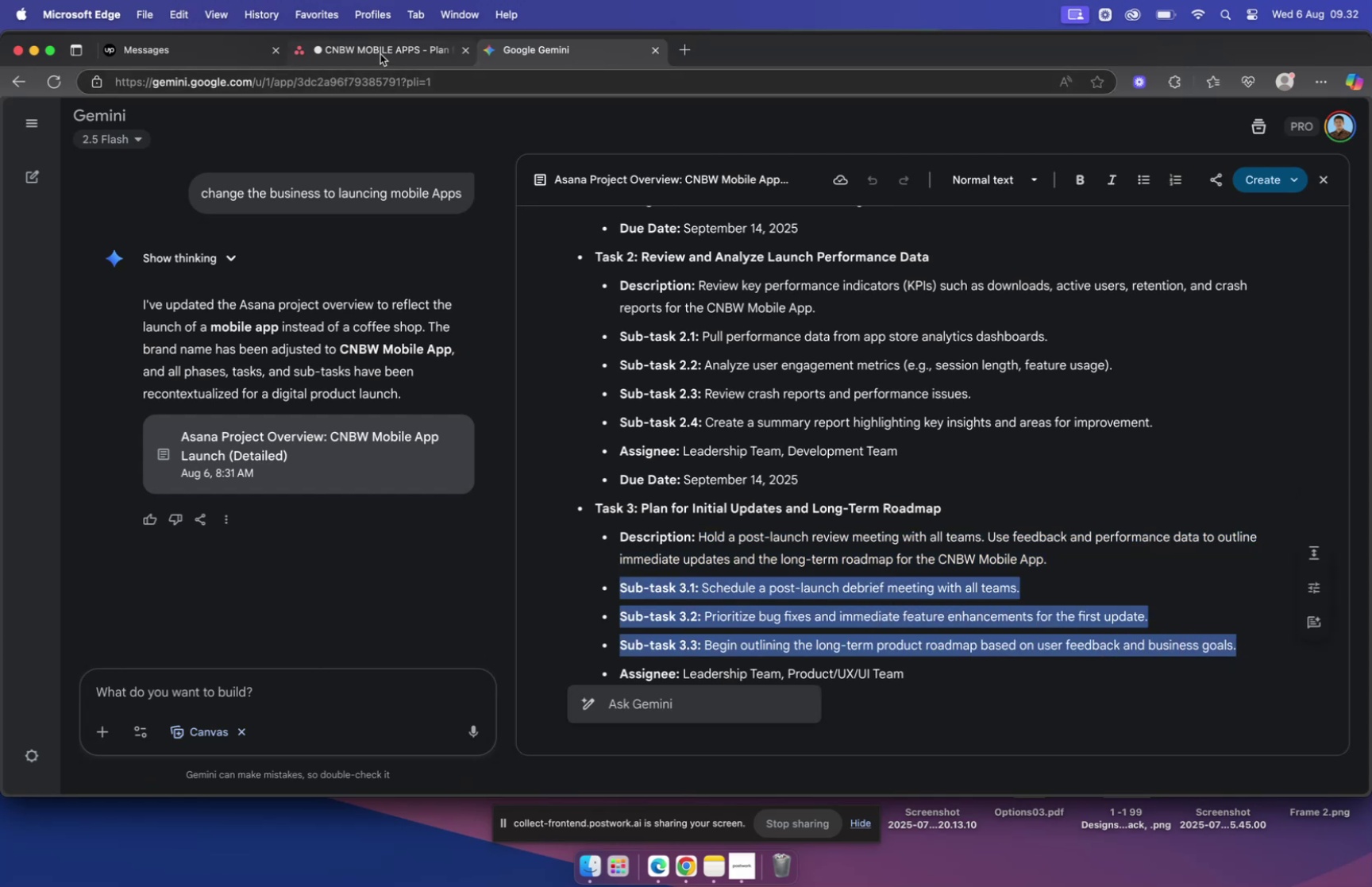 
left_click([380, 54])
 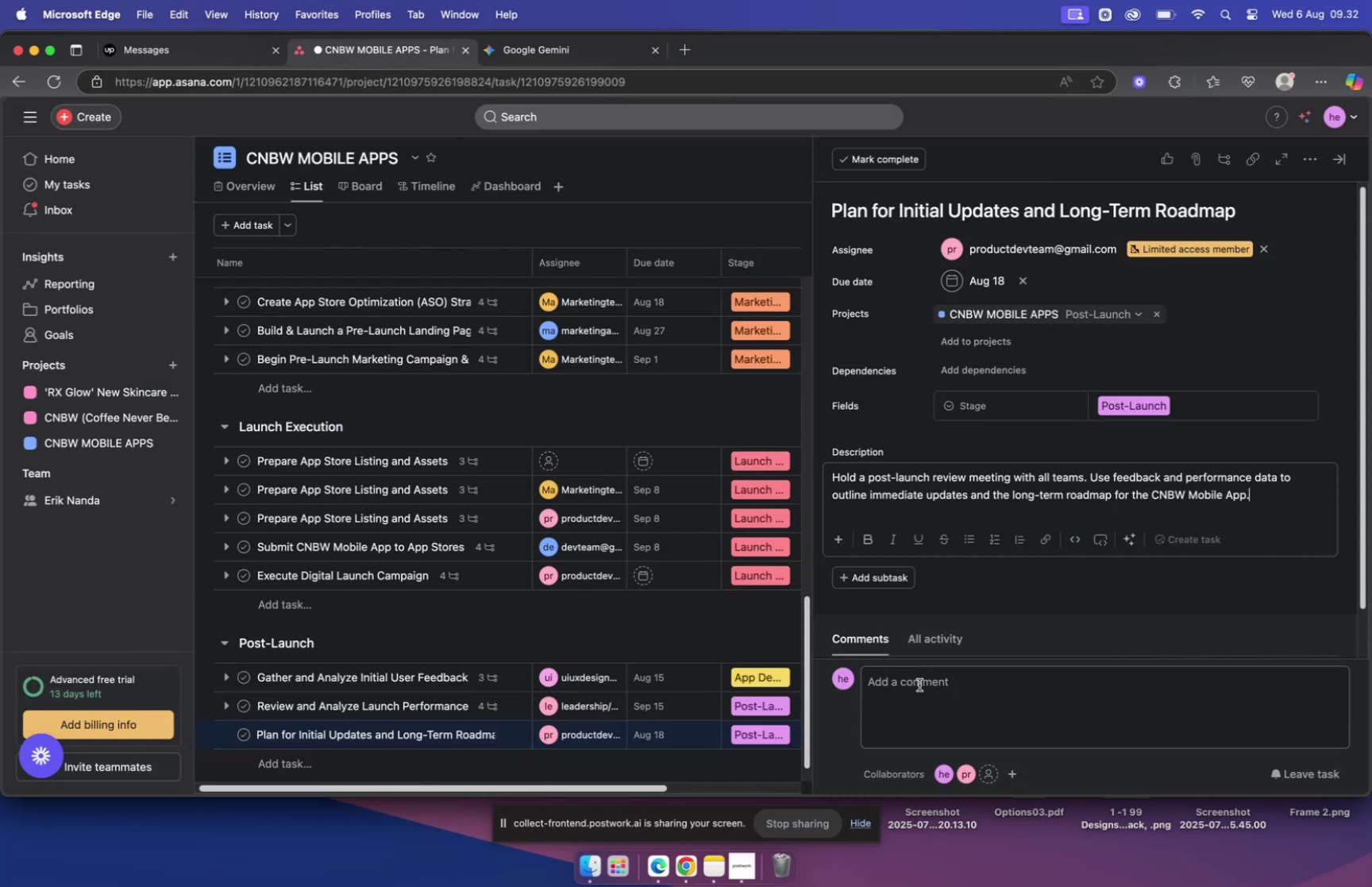 
mouse_move([902, 576])
 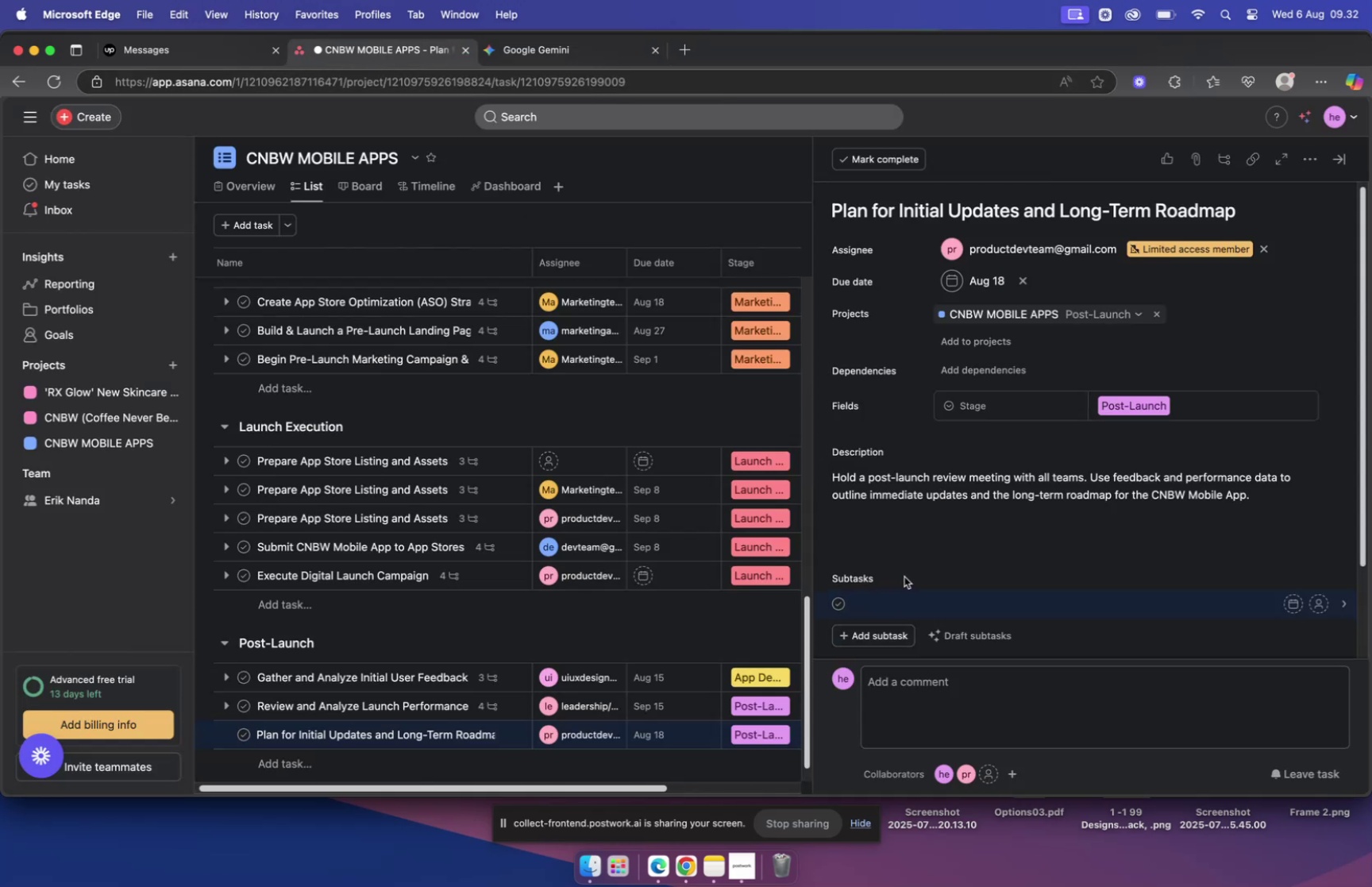 
key(Meta+V)
 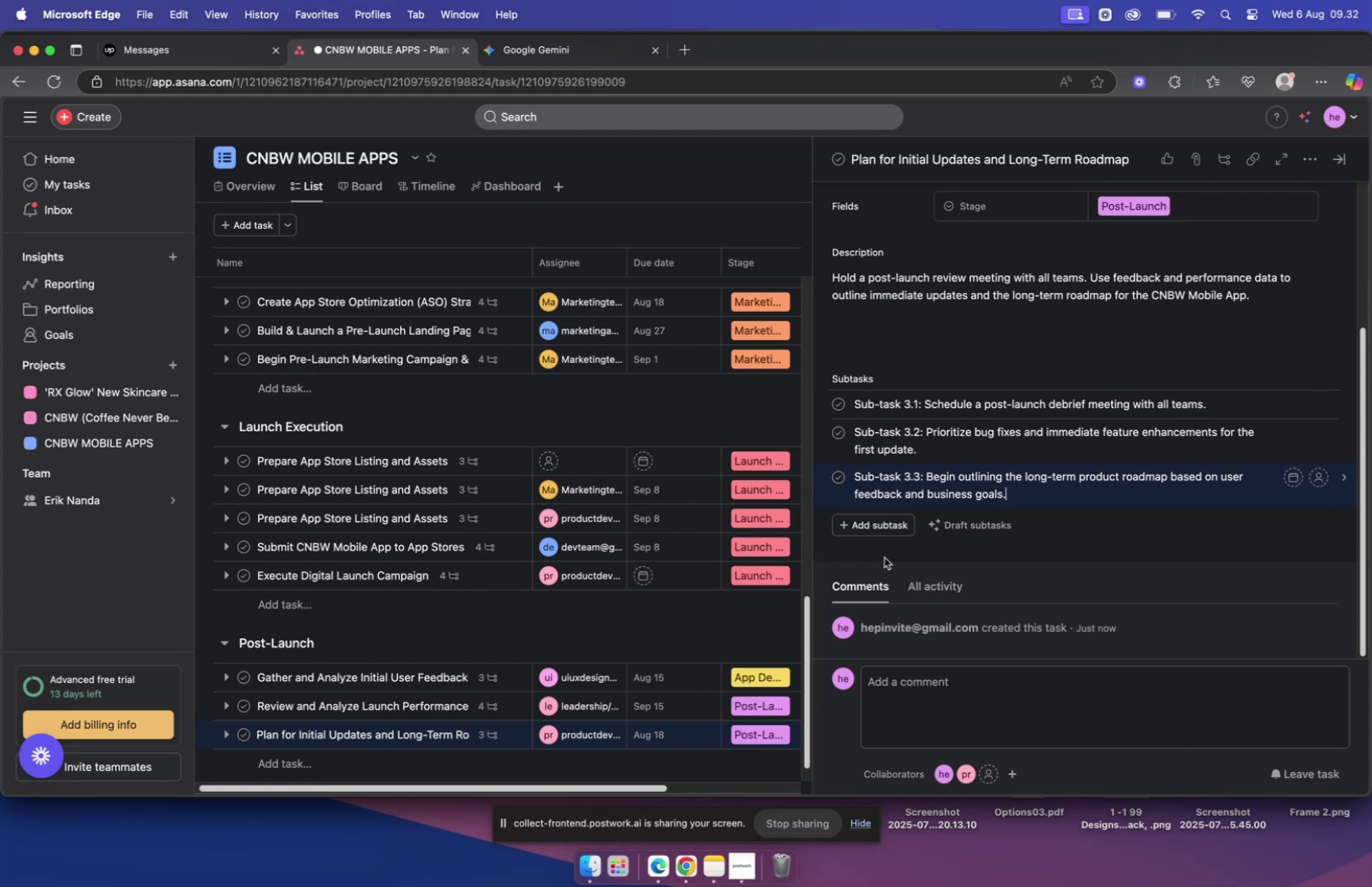 
scroll: coordinate [626, 607], scroll_direction: down, amount: 10.0
 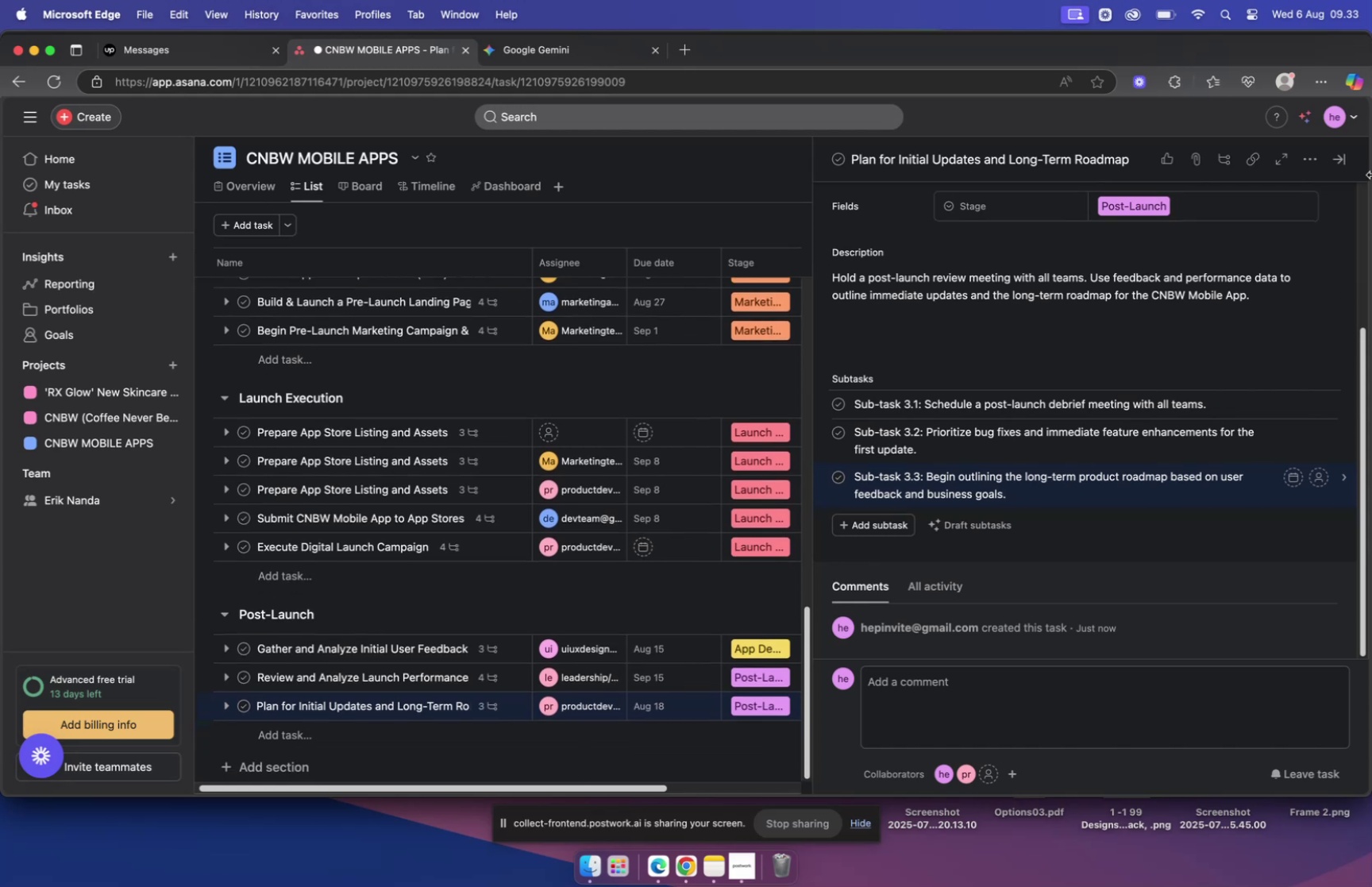 
left_click([1345, 160])
 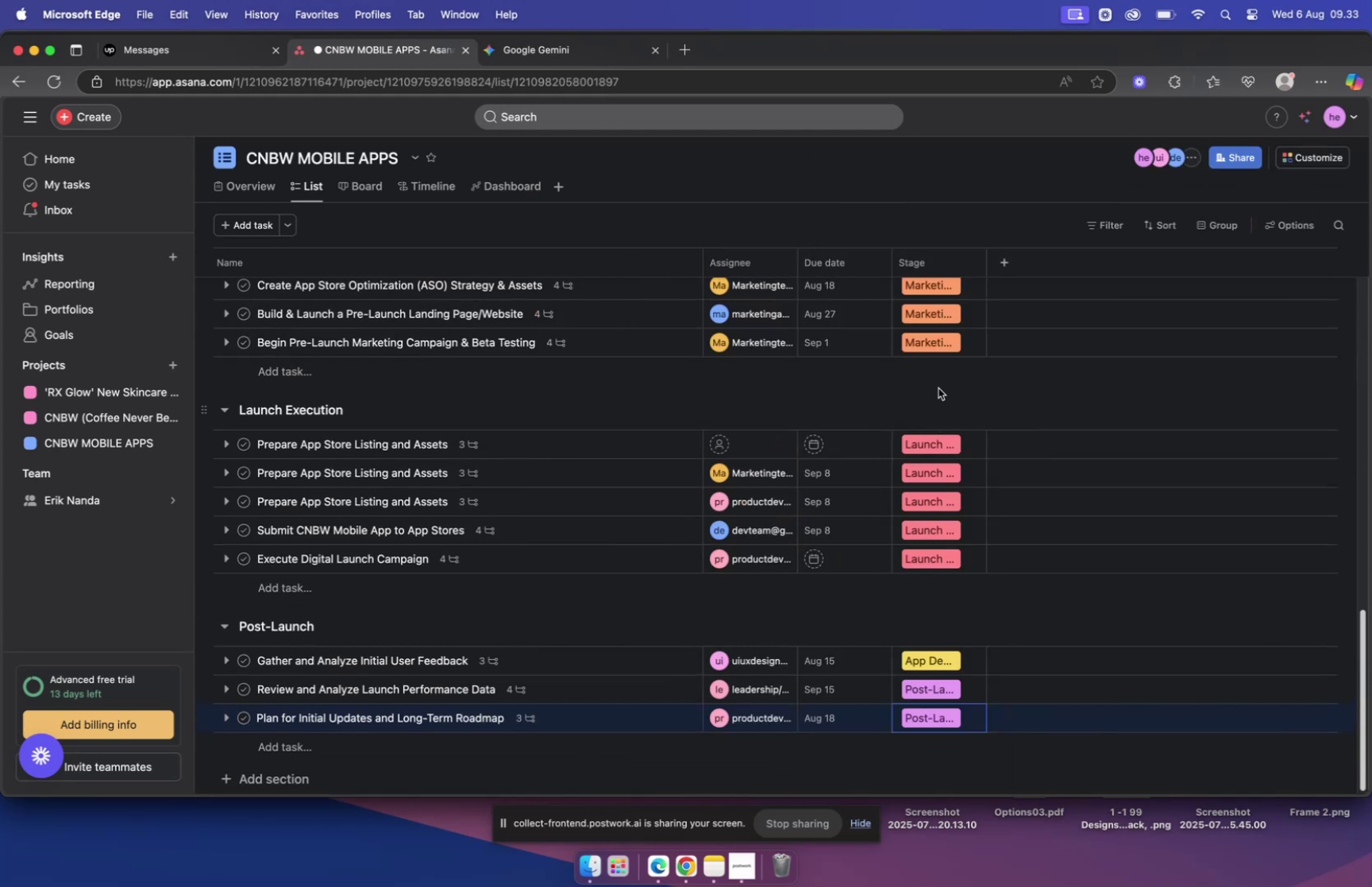 
scroll: coordinate [929, 401], scroll_direction: up, amount: 48.0
 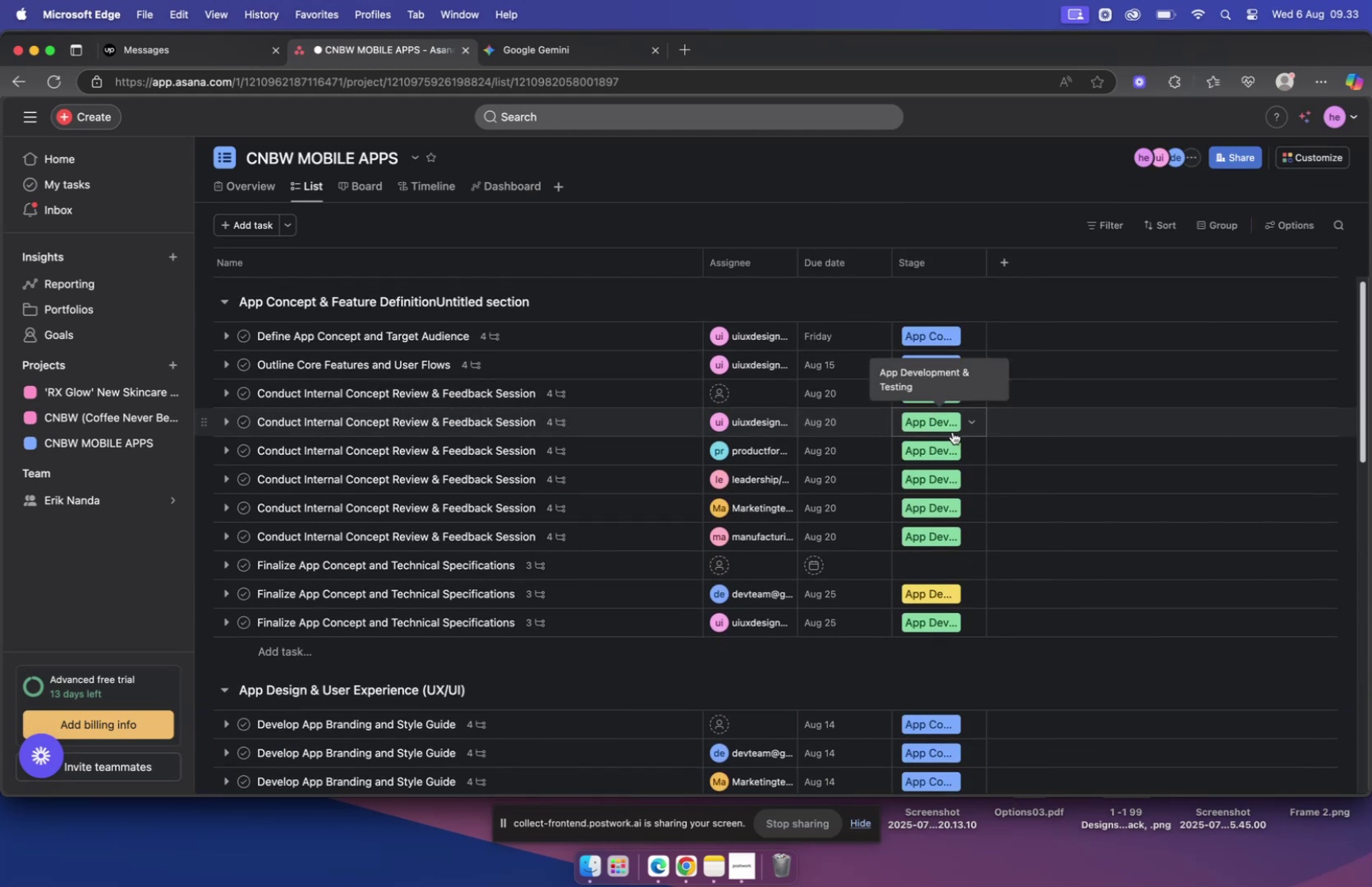 
scroll: coordinate [946, 423], scroll_direction: down, amount: 21.0
 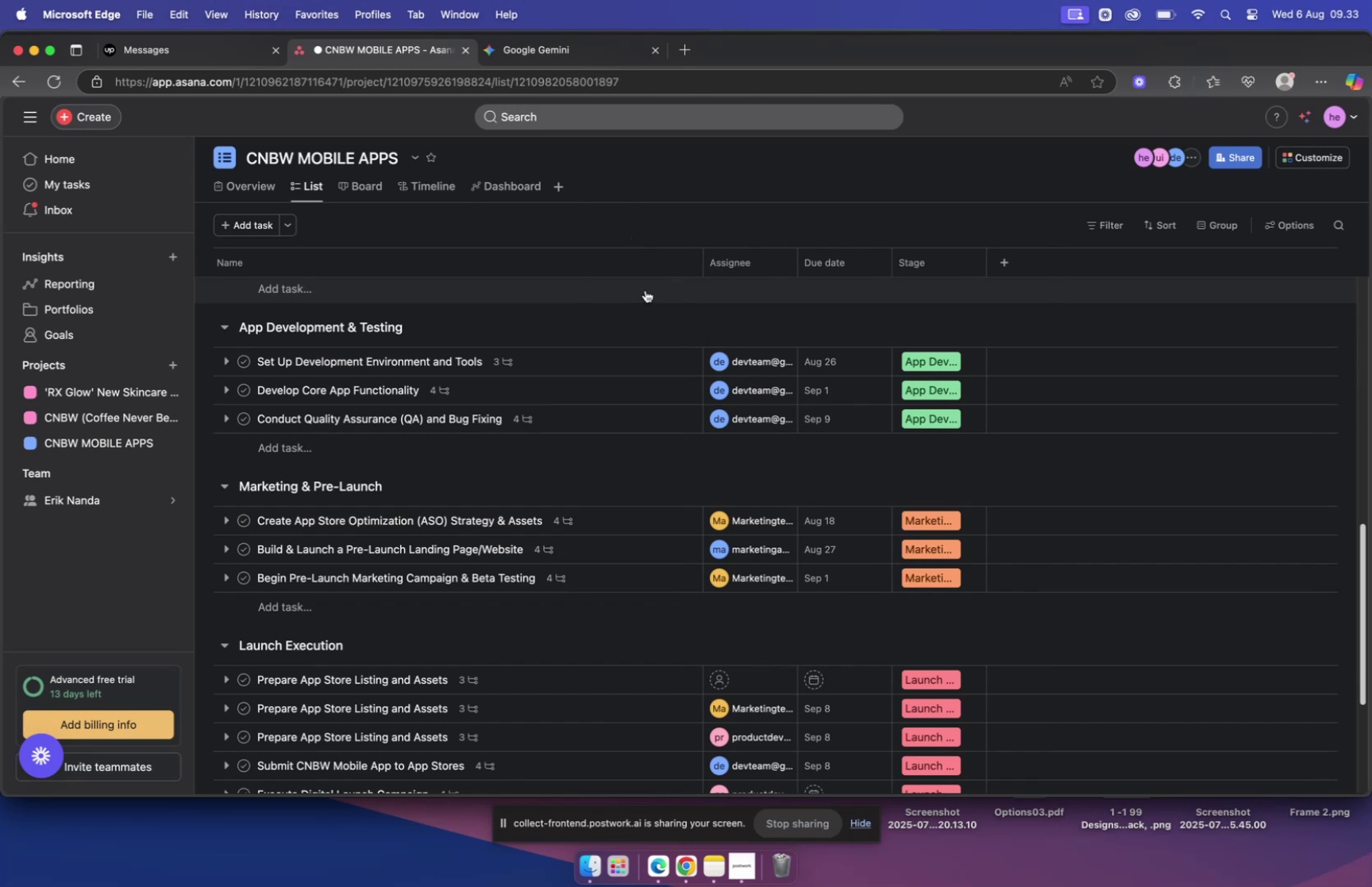 
left_click([563, 48])
 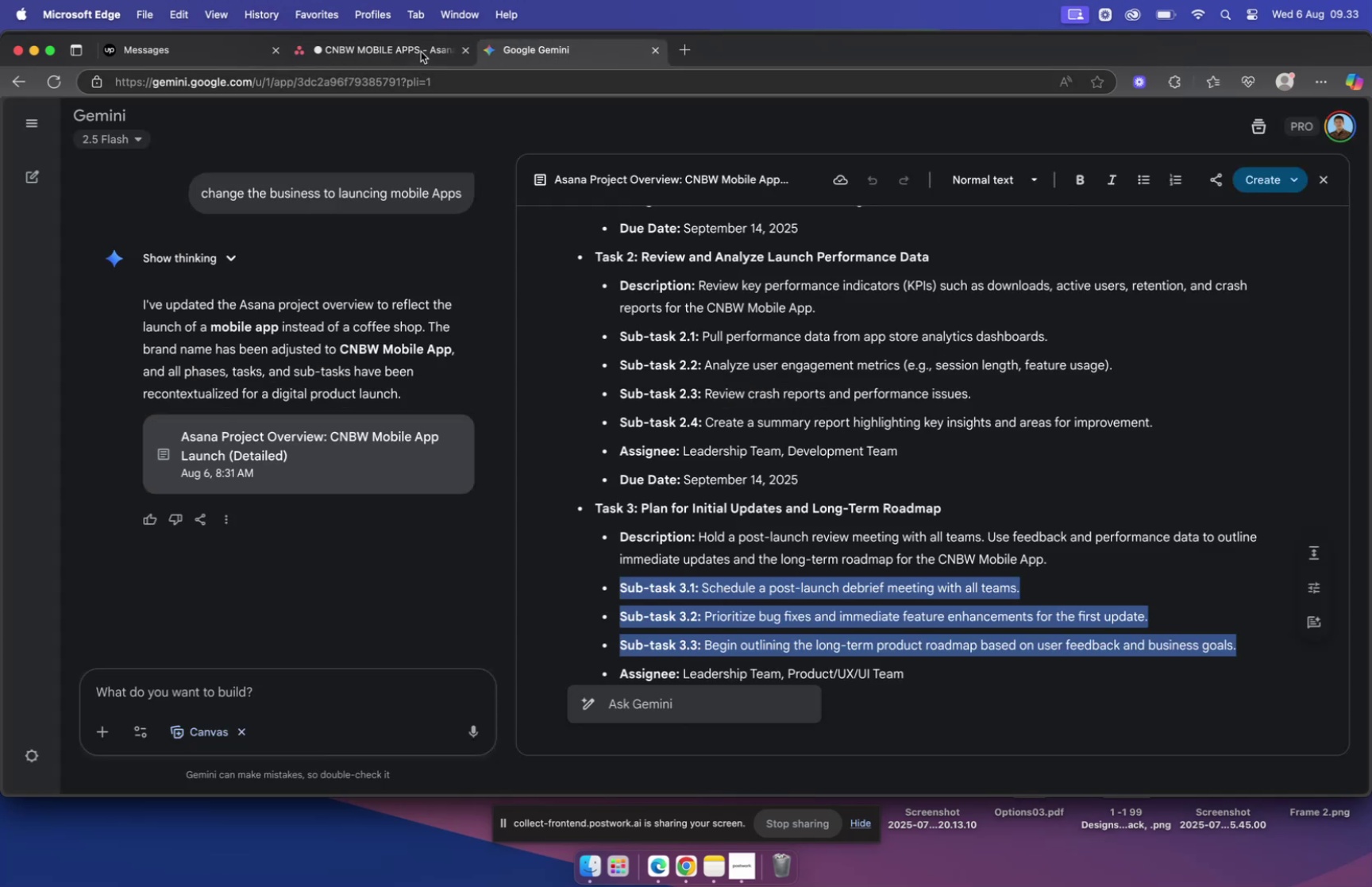 
left_click([208, 48])
 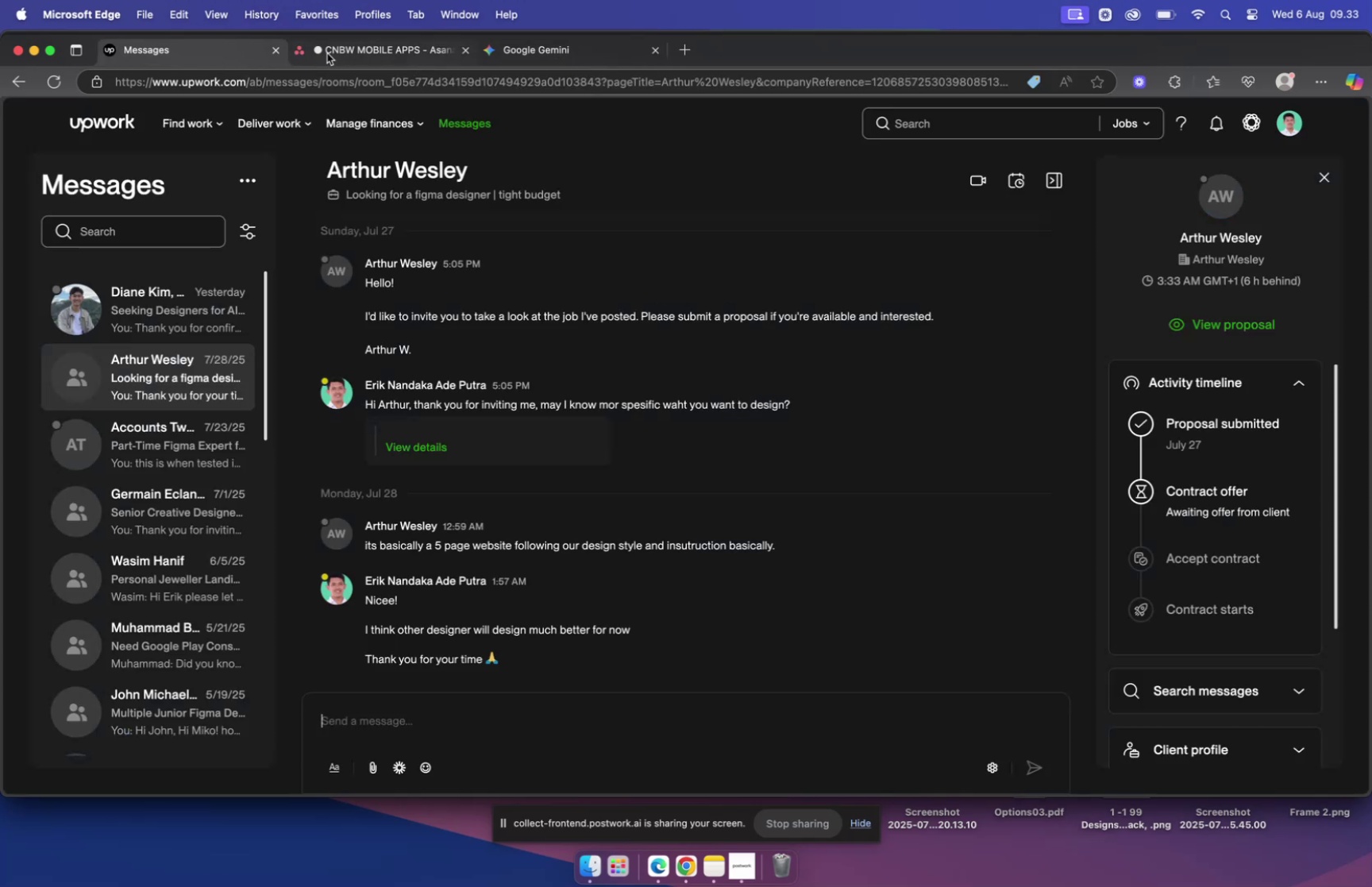 
left_click([337, 52])
 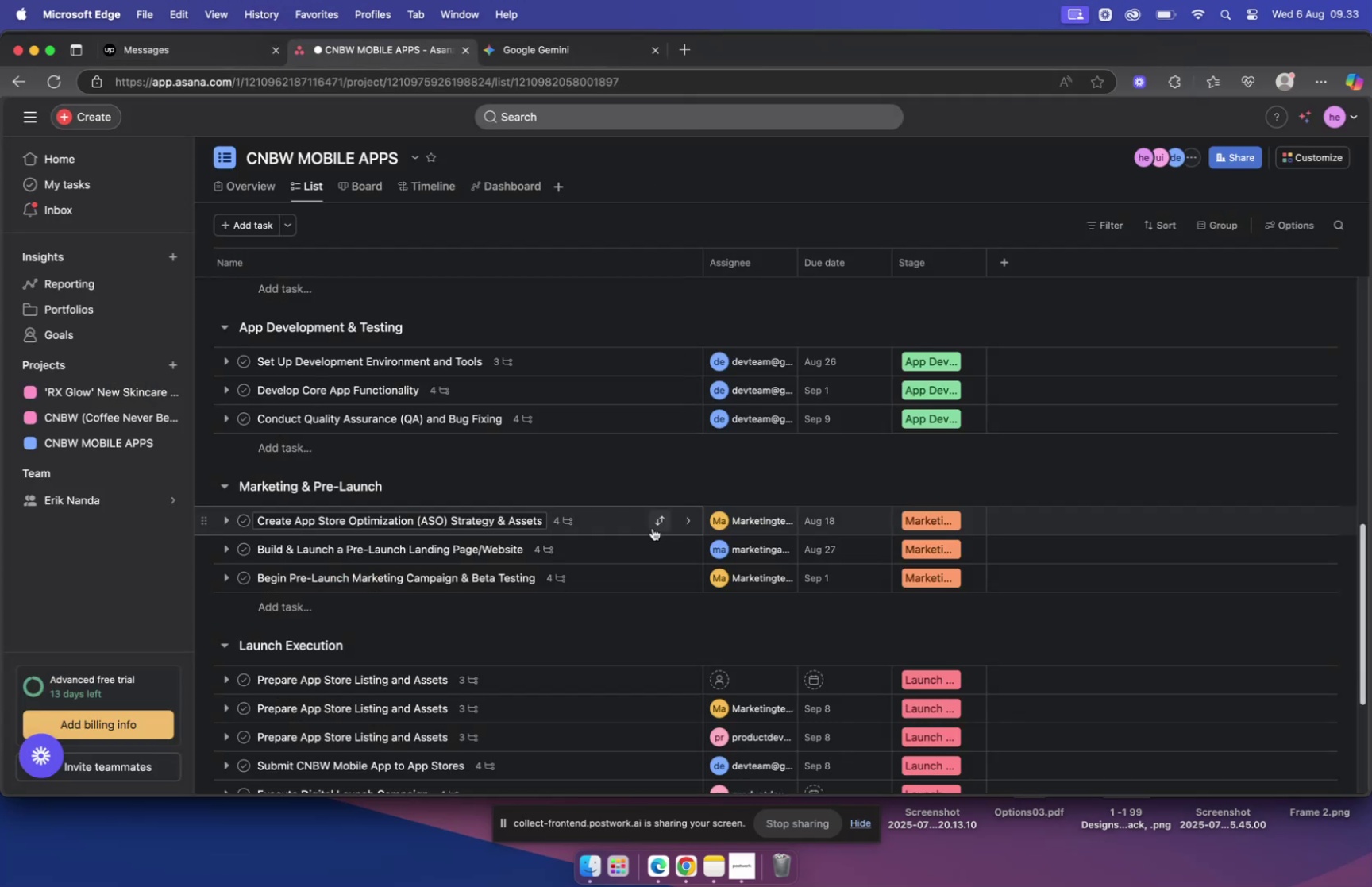 
scroll: coordinate [629, 511], scroll_direction: up, amount: 42.0
 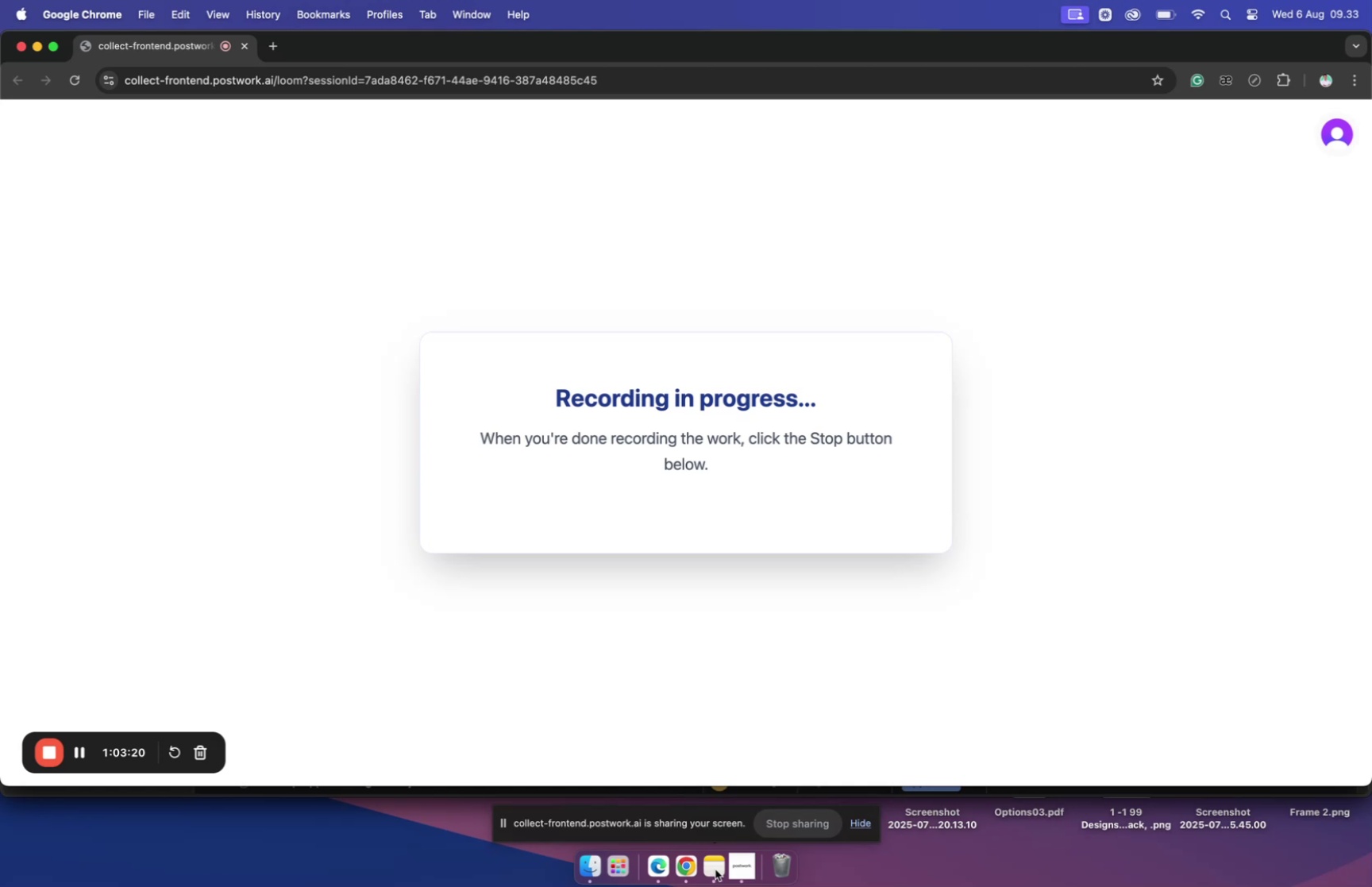 
wait(16.28)
 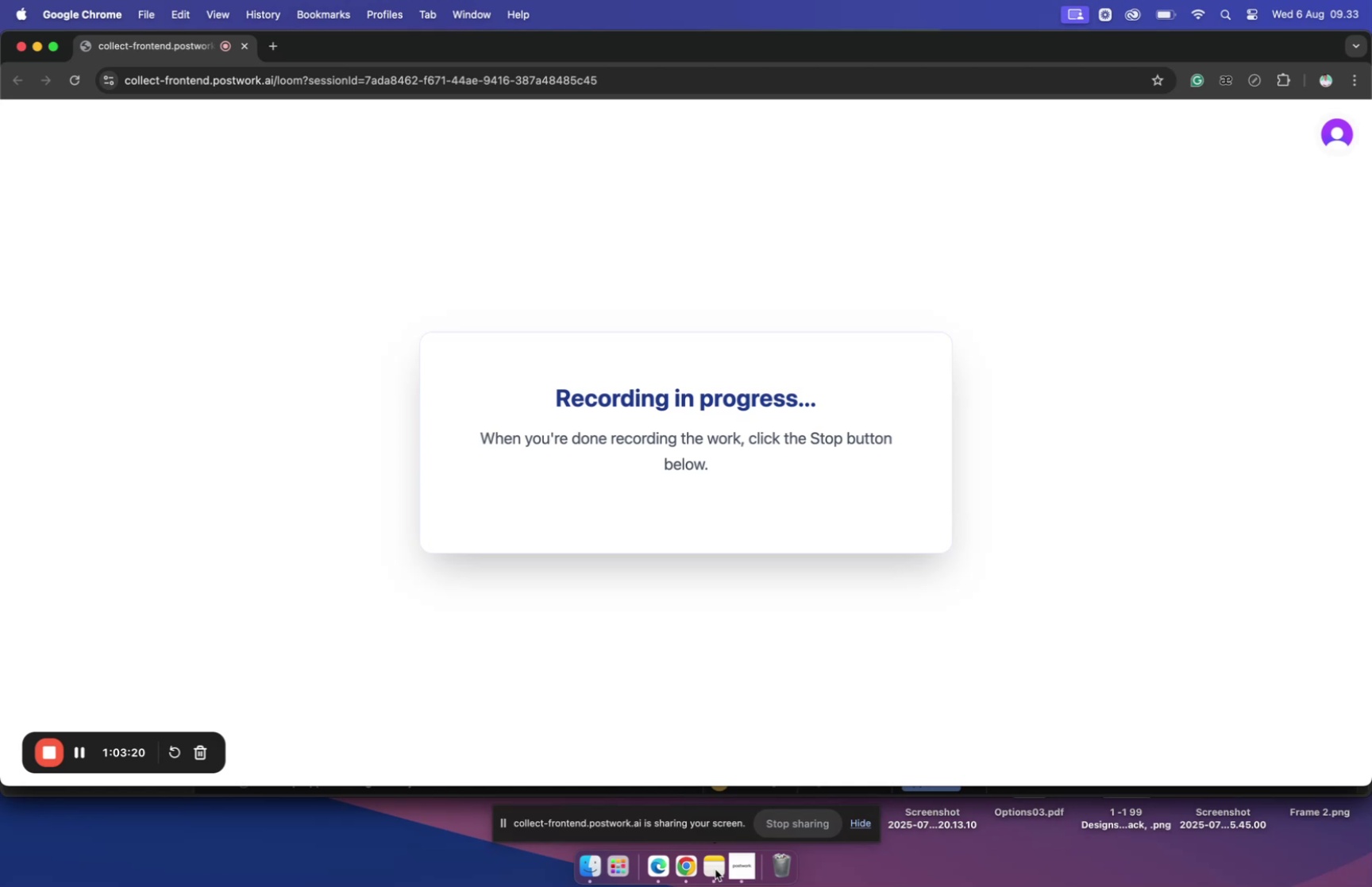 
left_click([688, 865])
 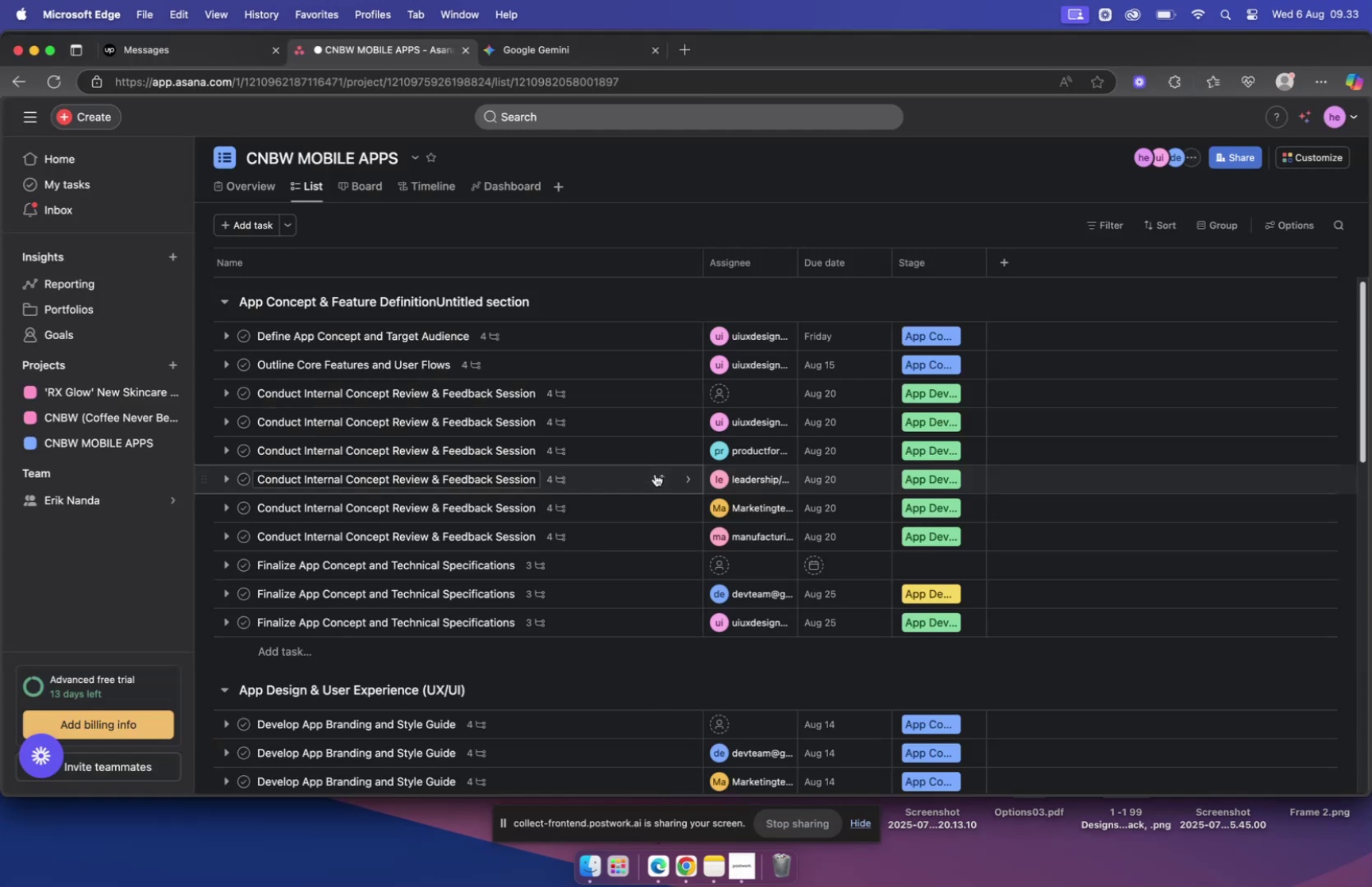 
left_click([561, 56])
 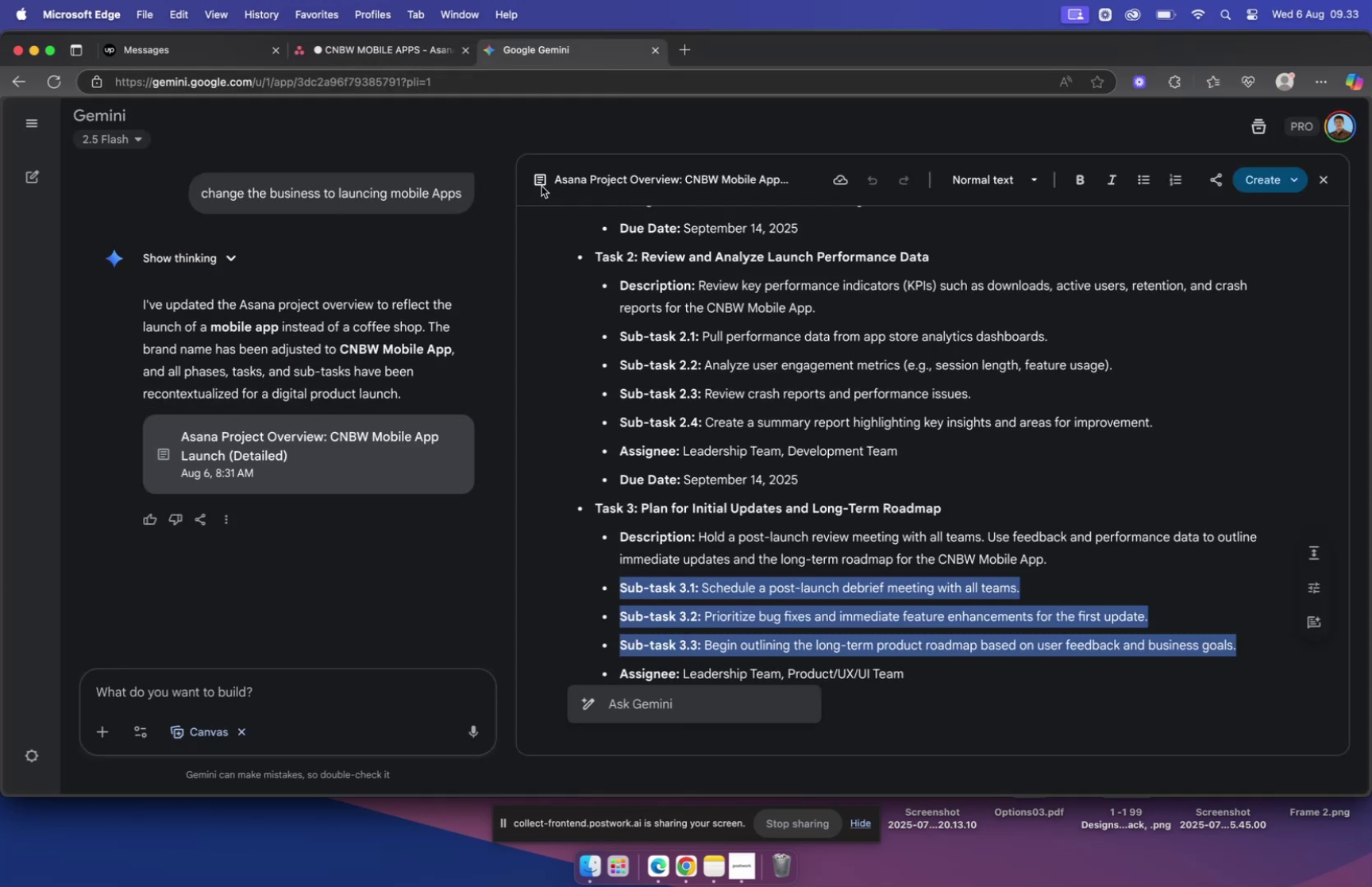 
scroll: coordinate [345, 280], scroll_direction: up, amount: 10.0
 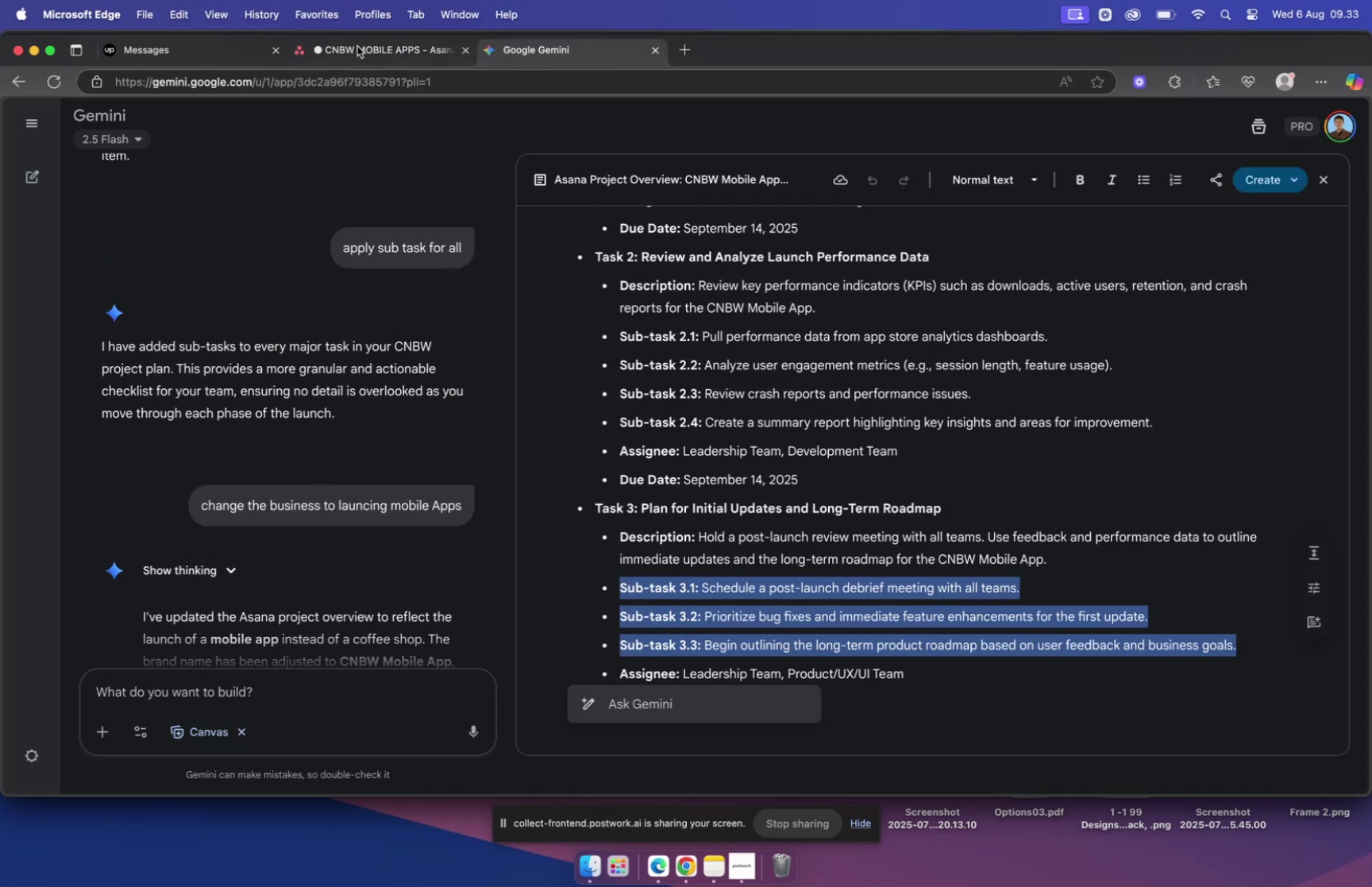 
left_click([356, 45])
 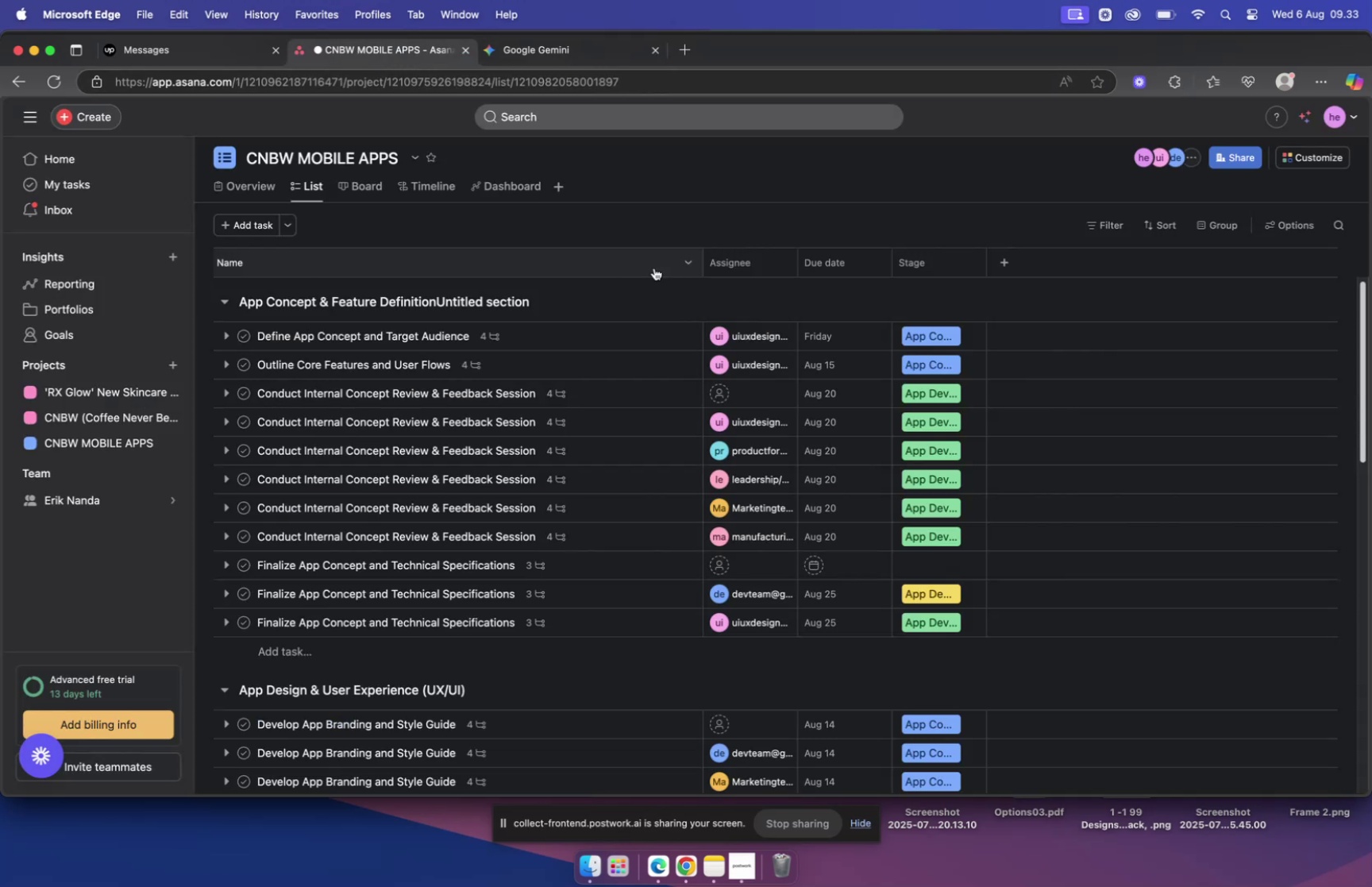 
scroll: coordinate [598, 277], scroll_direction: up, amount: 21.0
 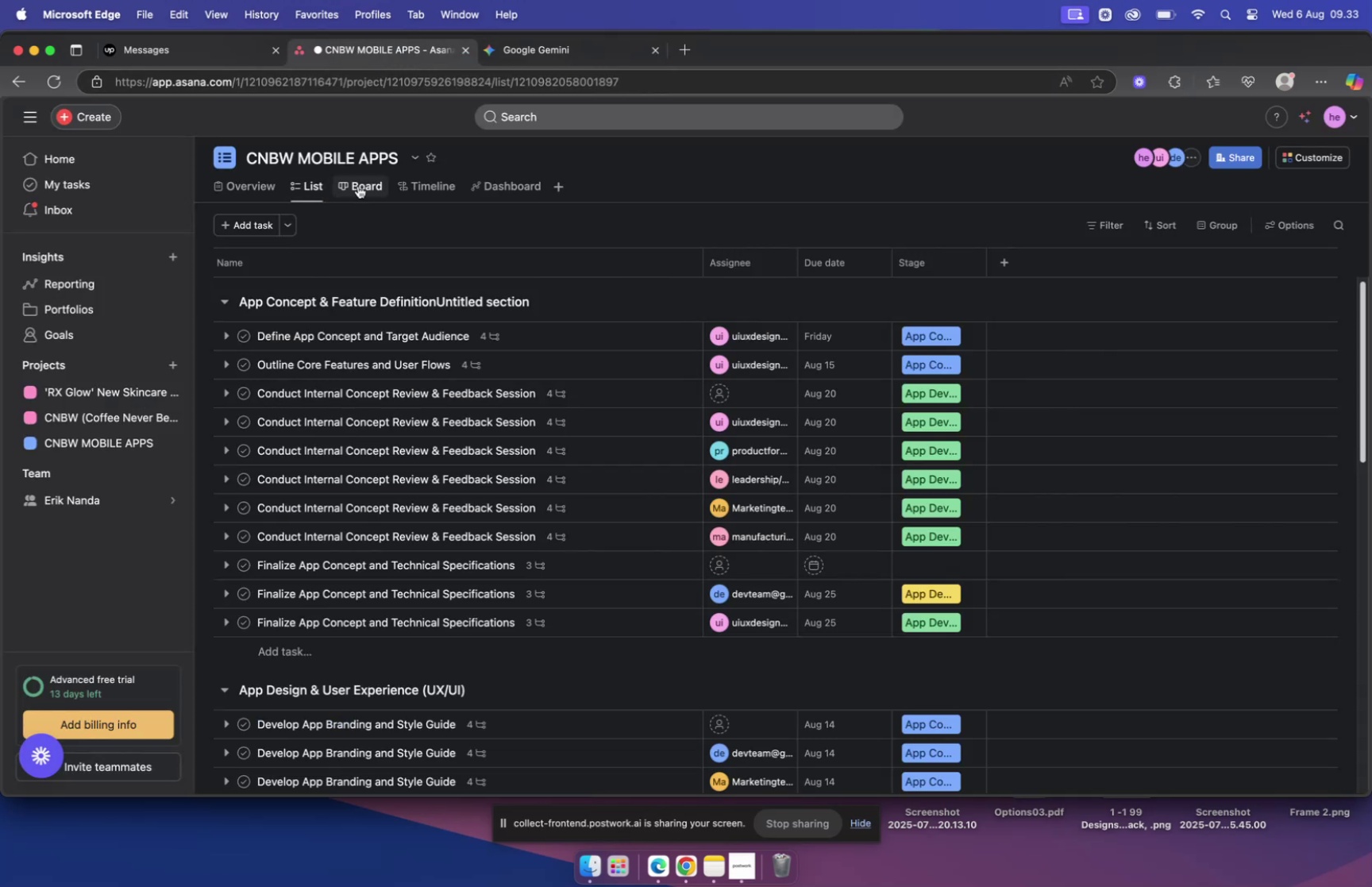 
left_click([357, 185])
 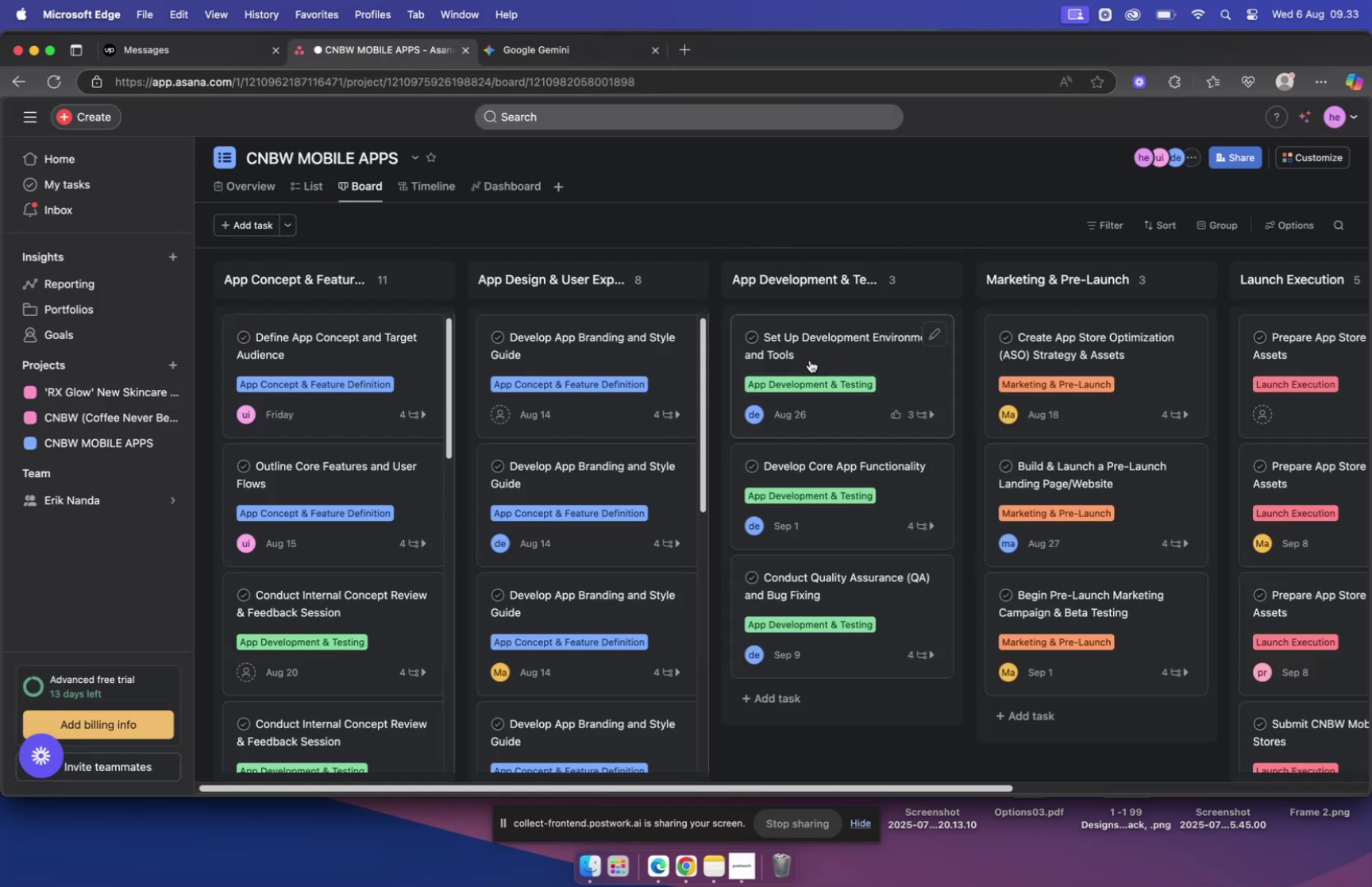 
scroll: coordinate [809, 361], scroll_direction: none, amount: 0.0
 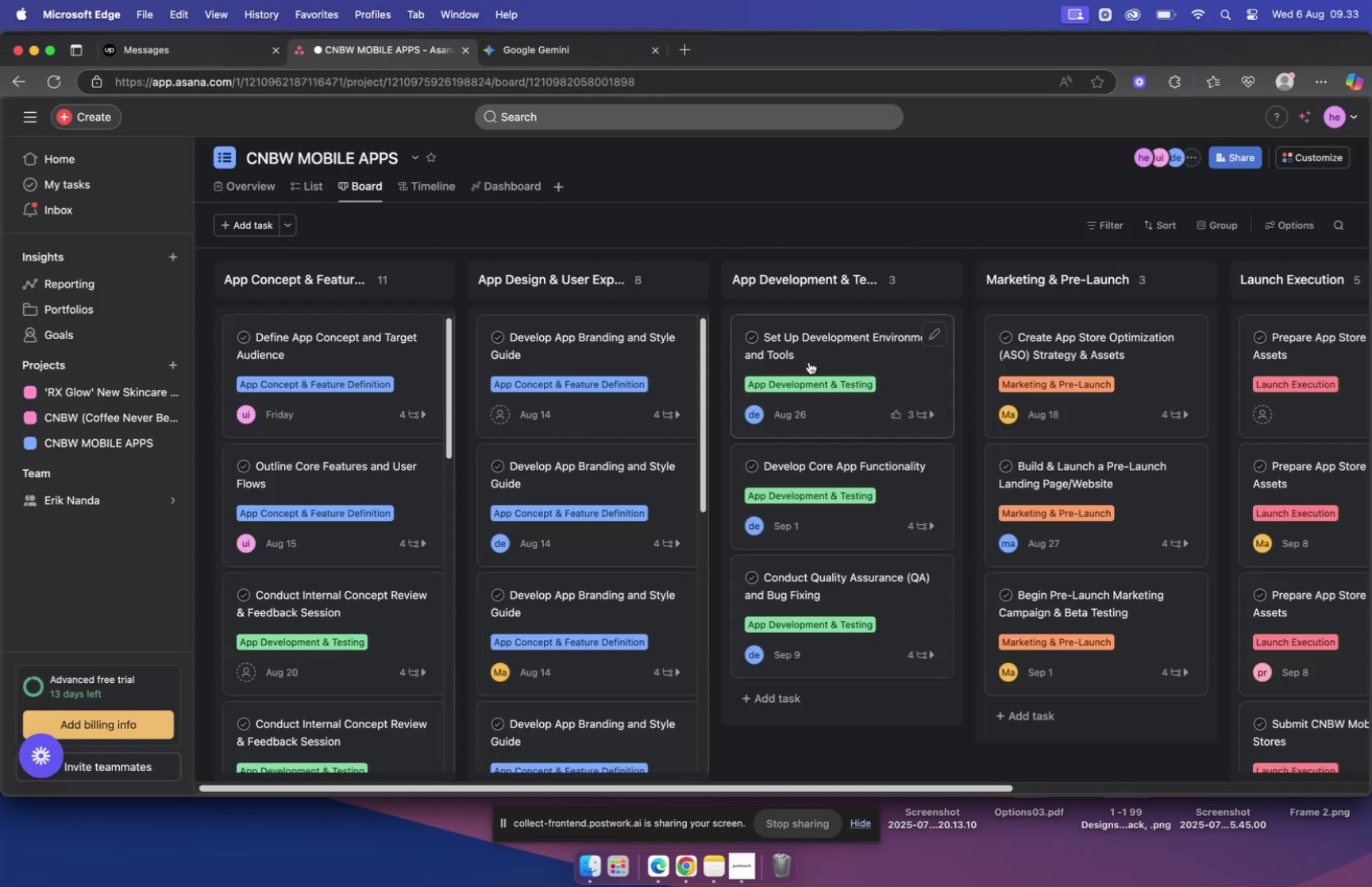 
scroll: coordinate [1060, 439], scroll_direction: down, amount: 19.0
 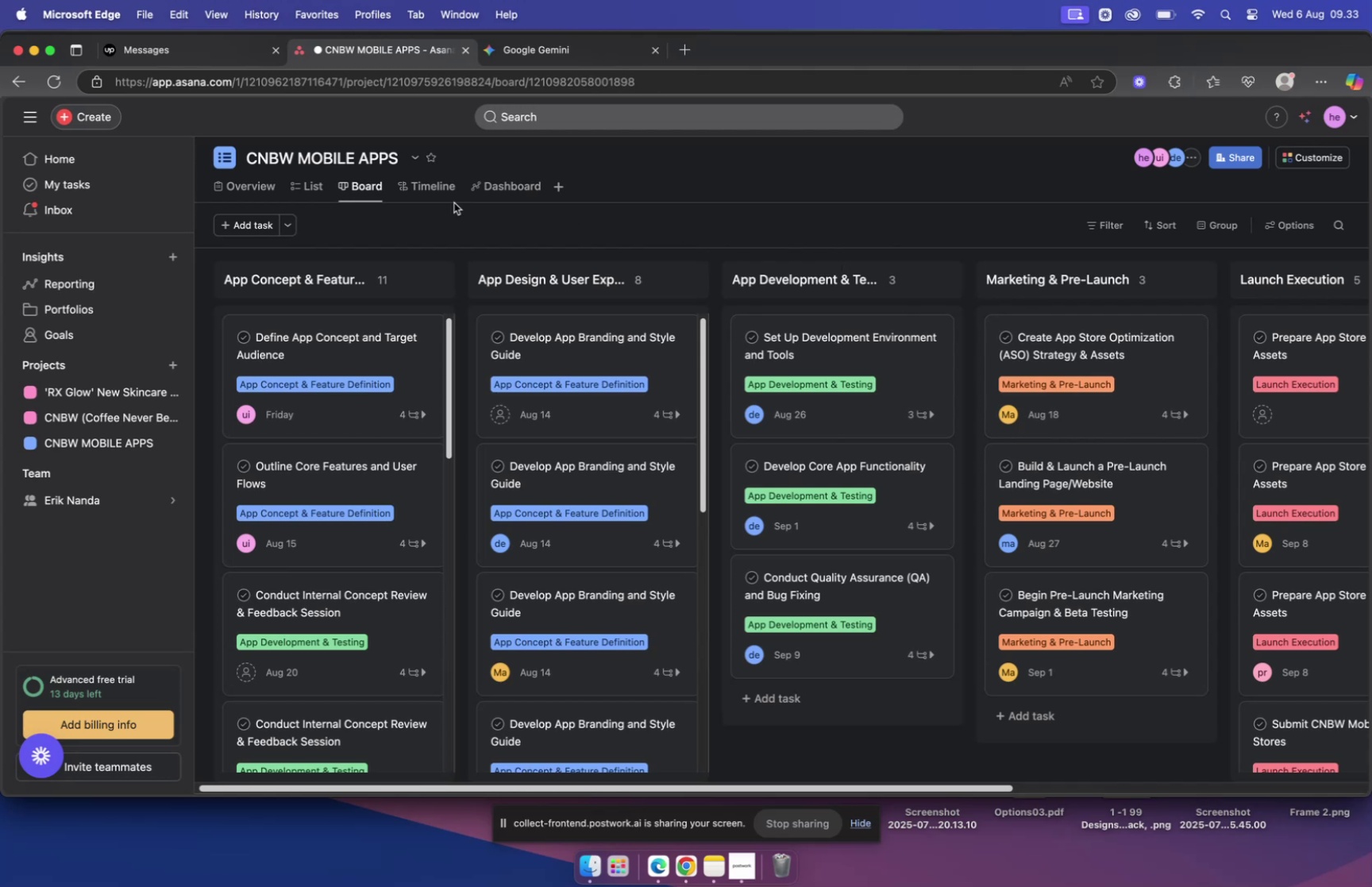 
left_click([423, 190])
 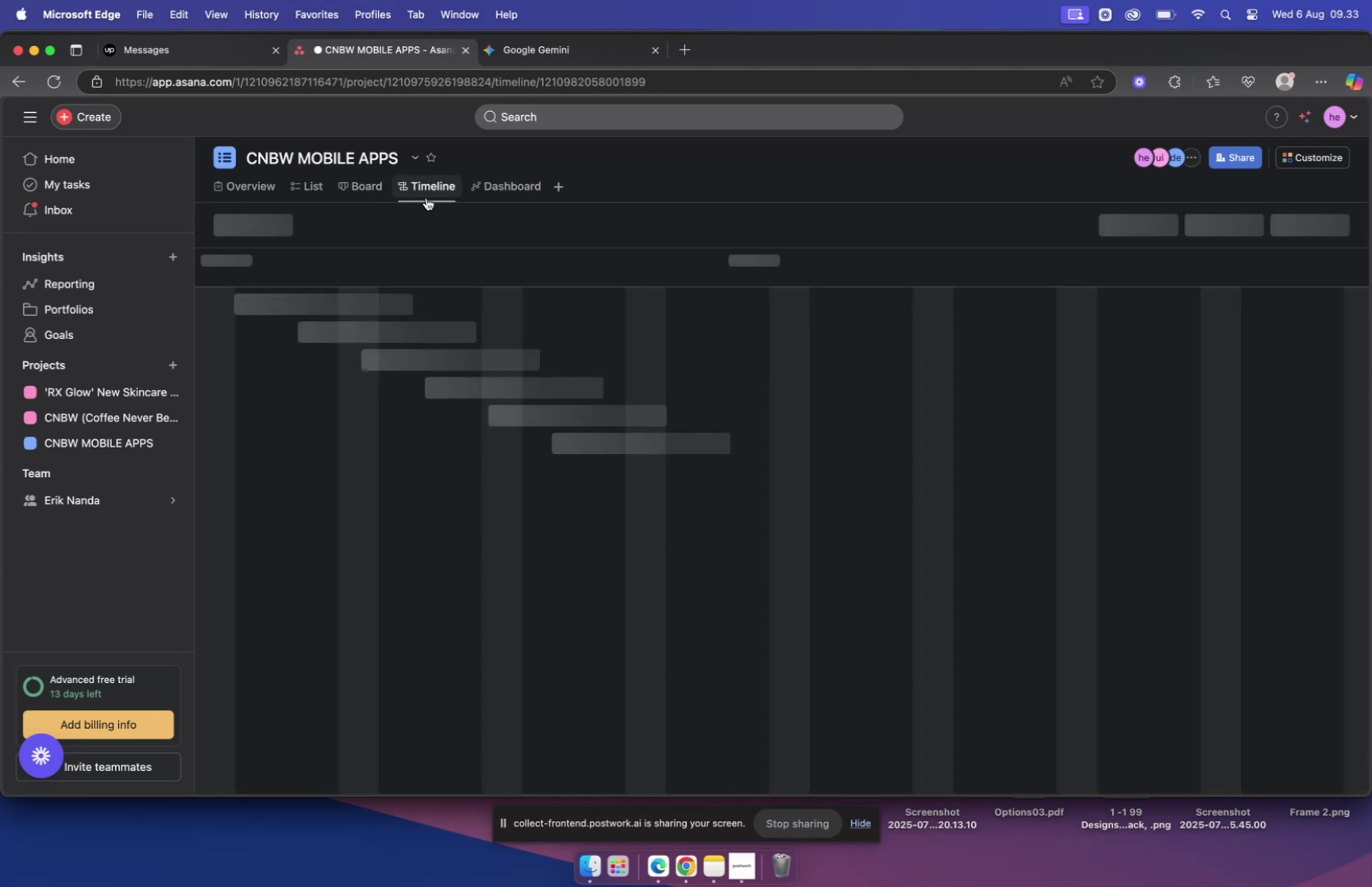 
mouse_move([842, 515])
 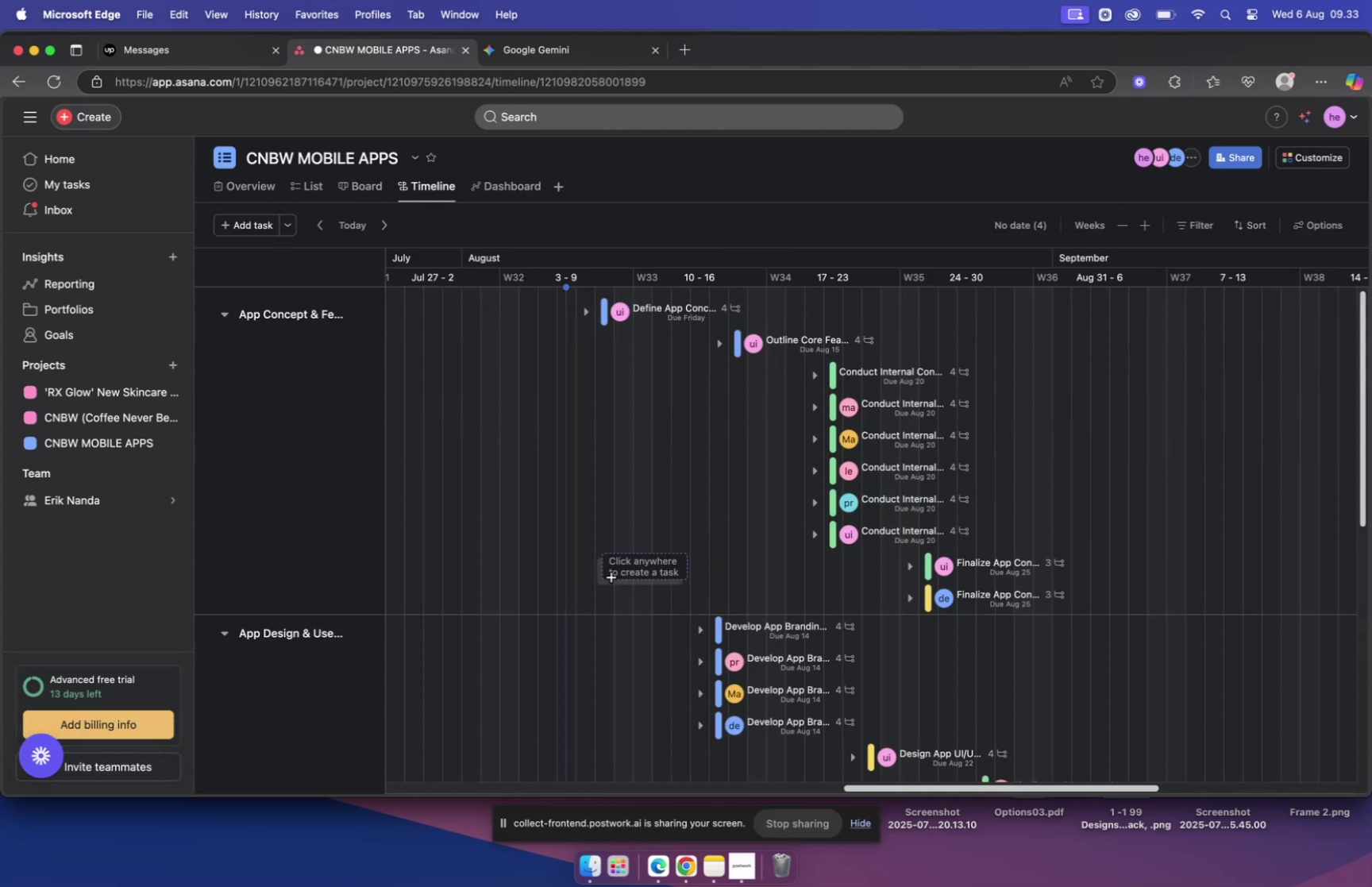 
scroll: coordinate [661, 549], scroll_direction: down, amount: 31.0
 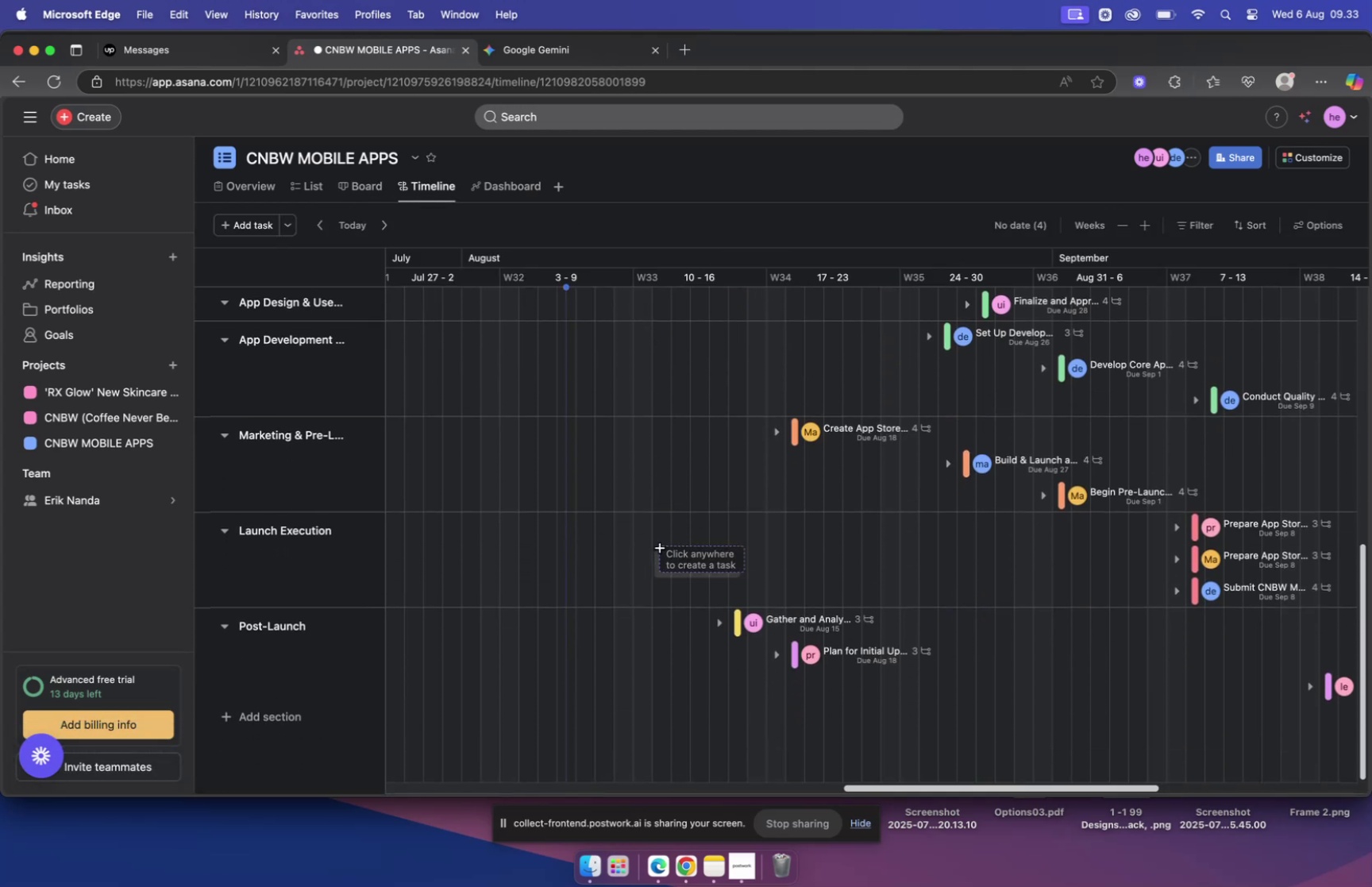 
scroll: coordinate [657, 549], scroll_direction: up, amount: 24.0
 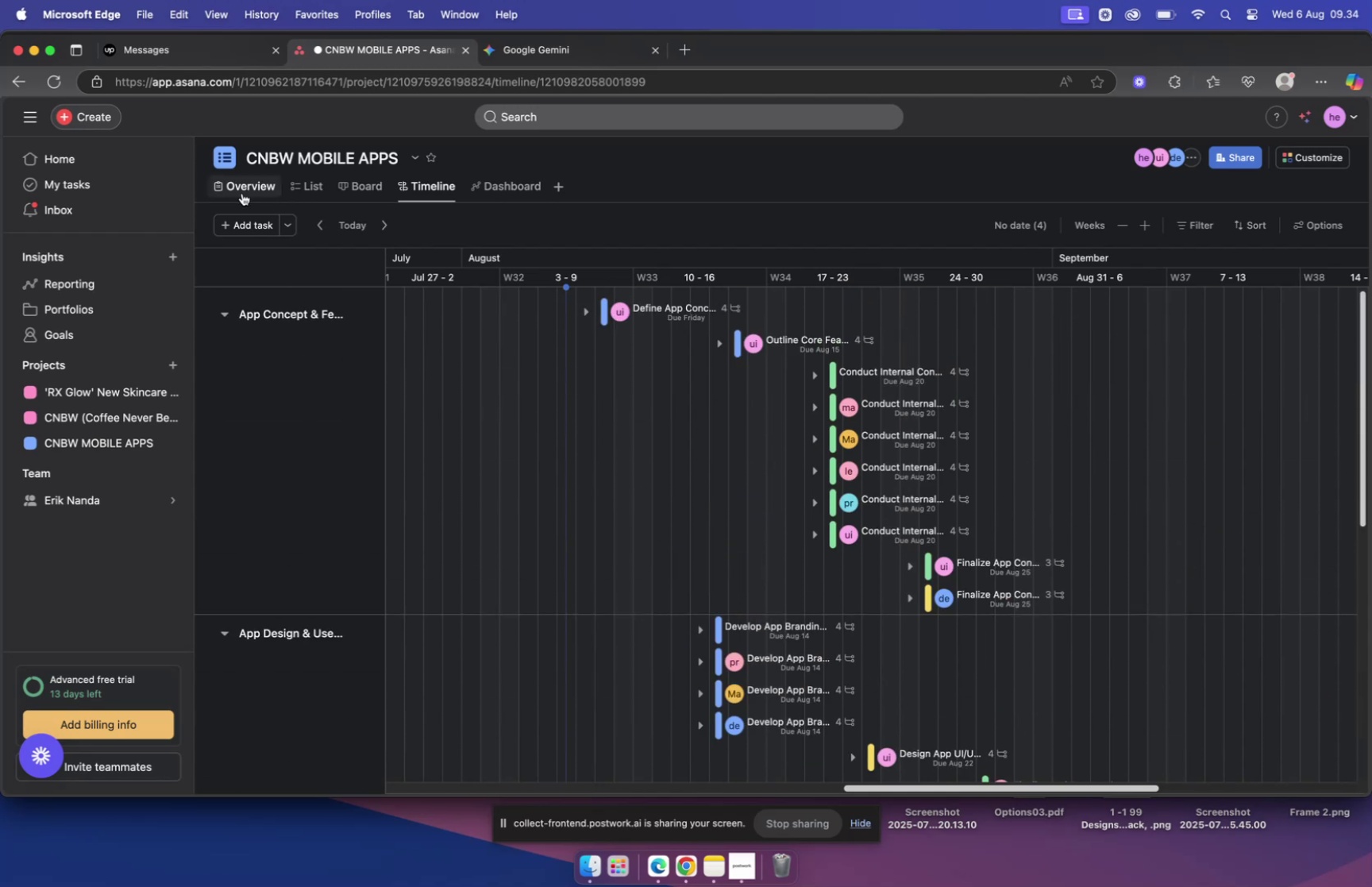 
left_click([262, 187])
 